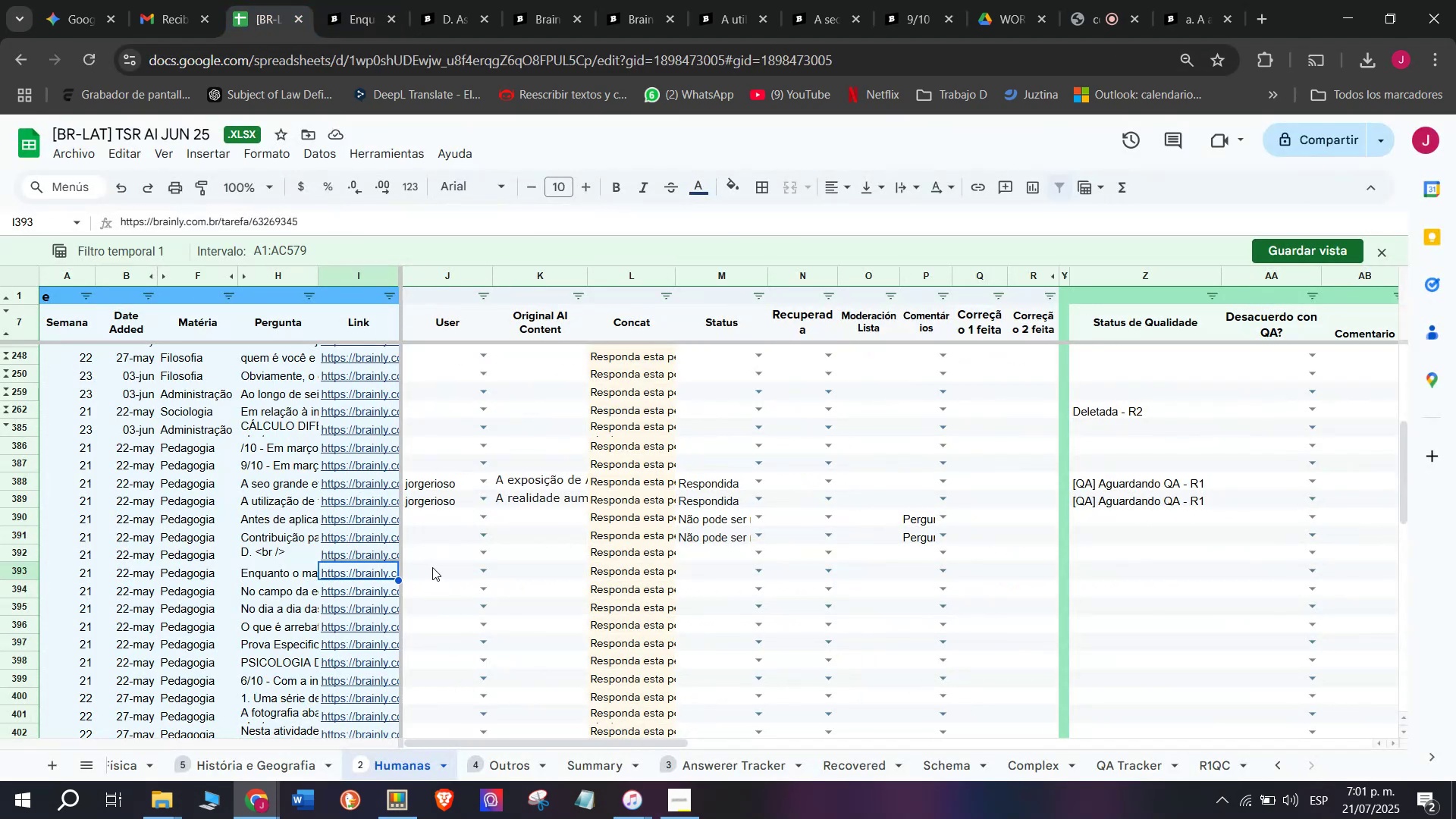 
left_click([432, 576])
 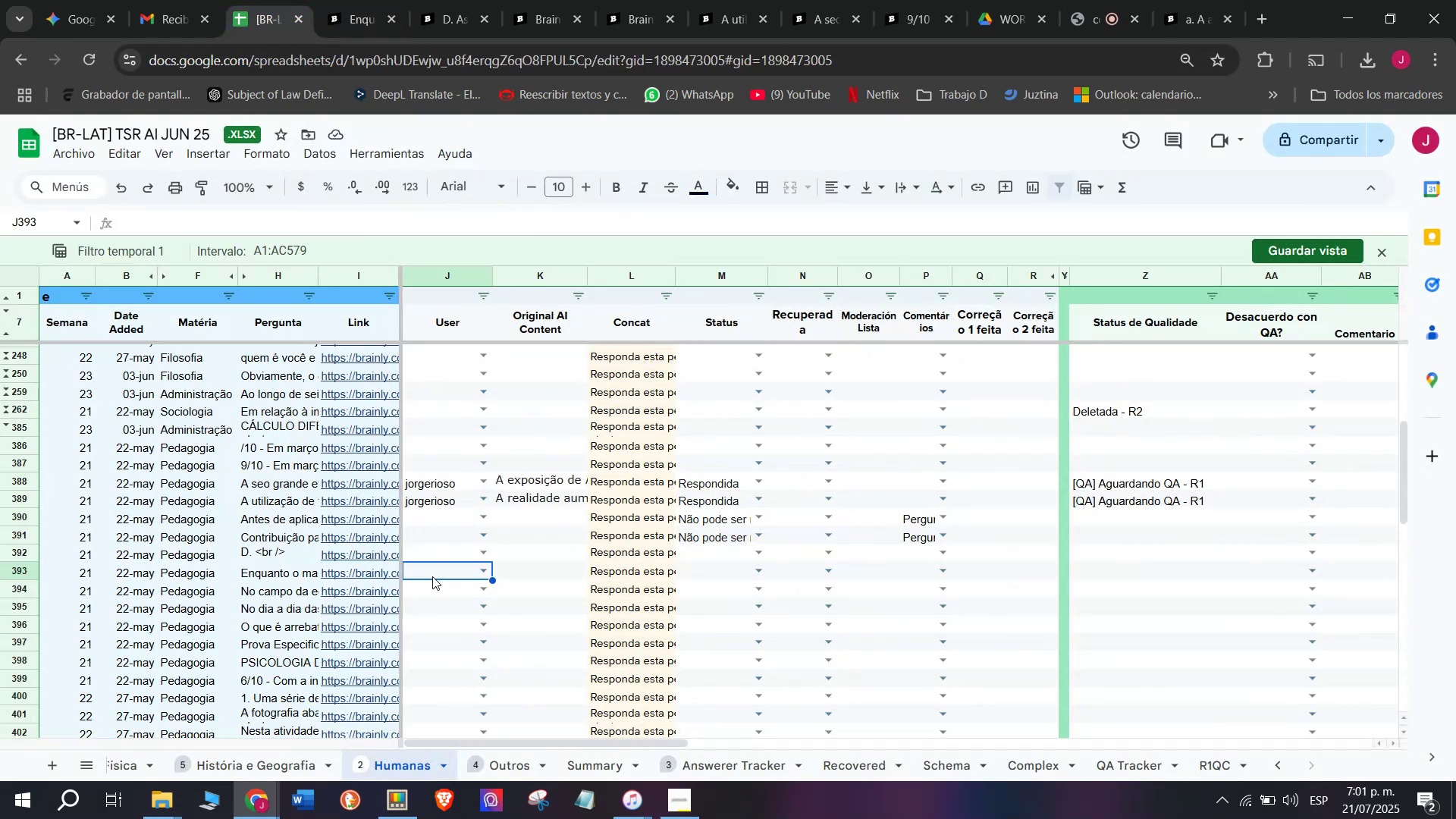 
key(J)
 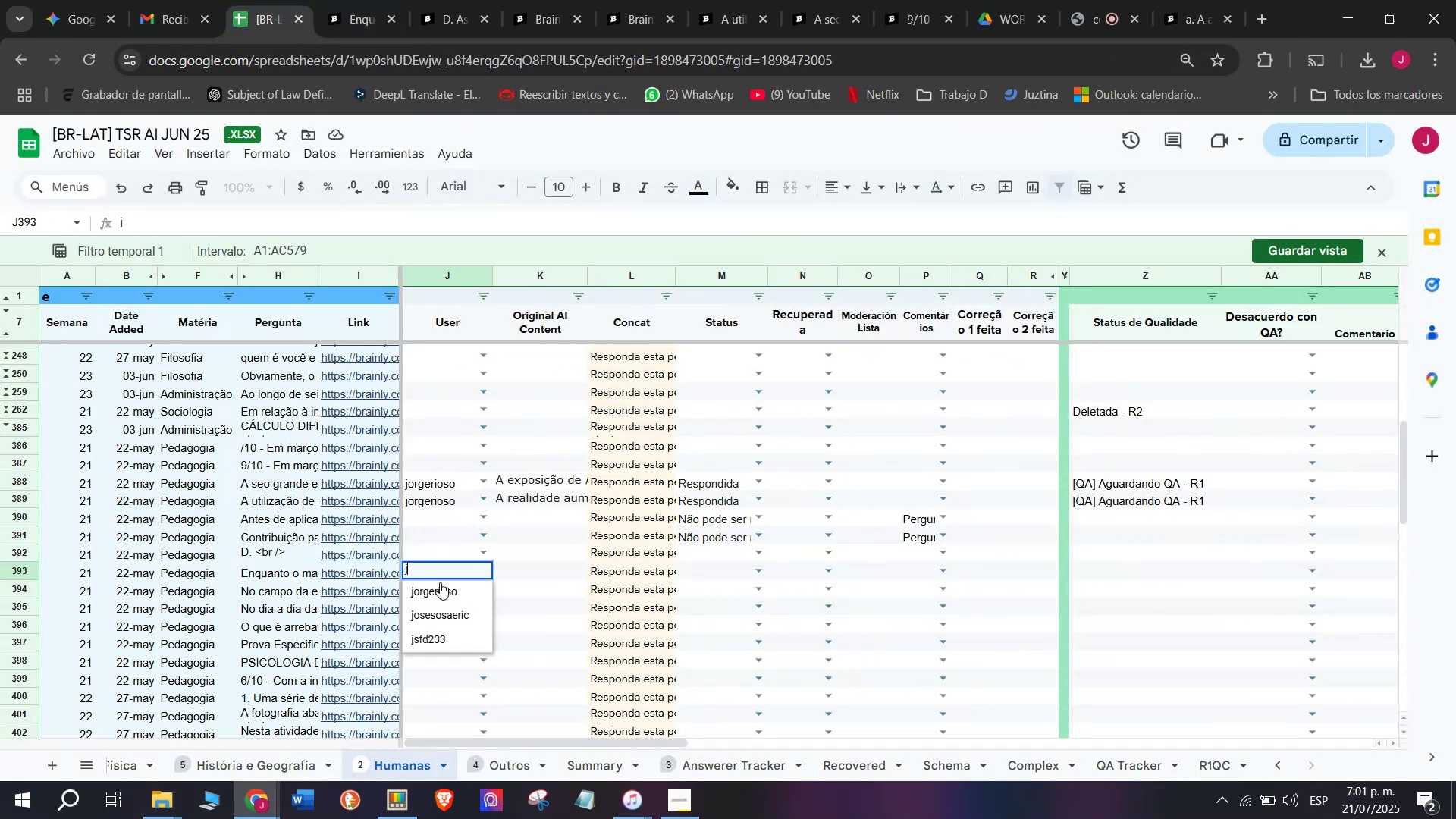 
left_click([445, 585])
 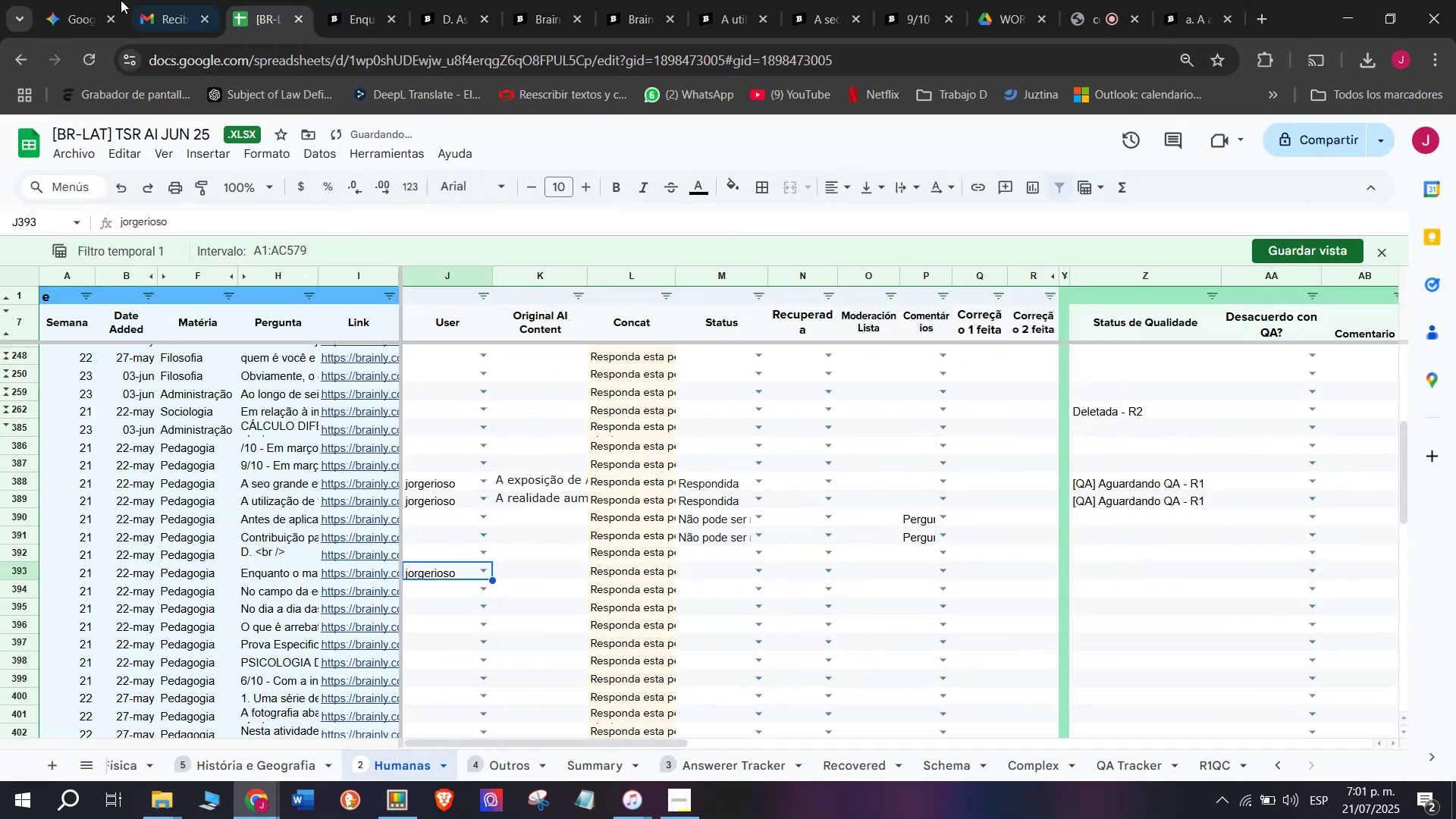 
left_click([101, 0])
 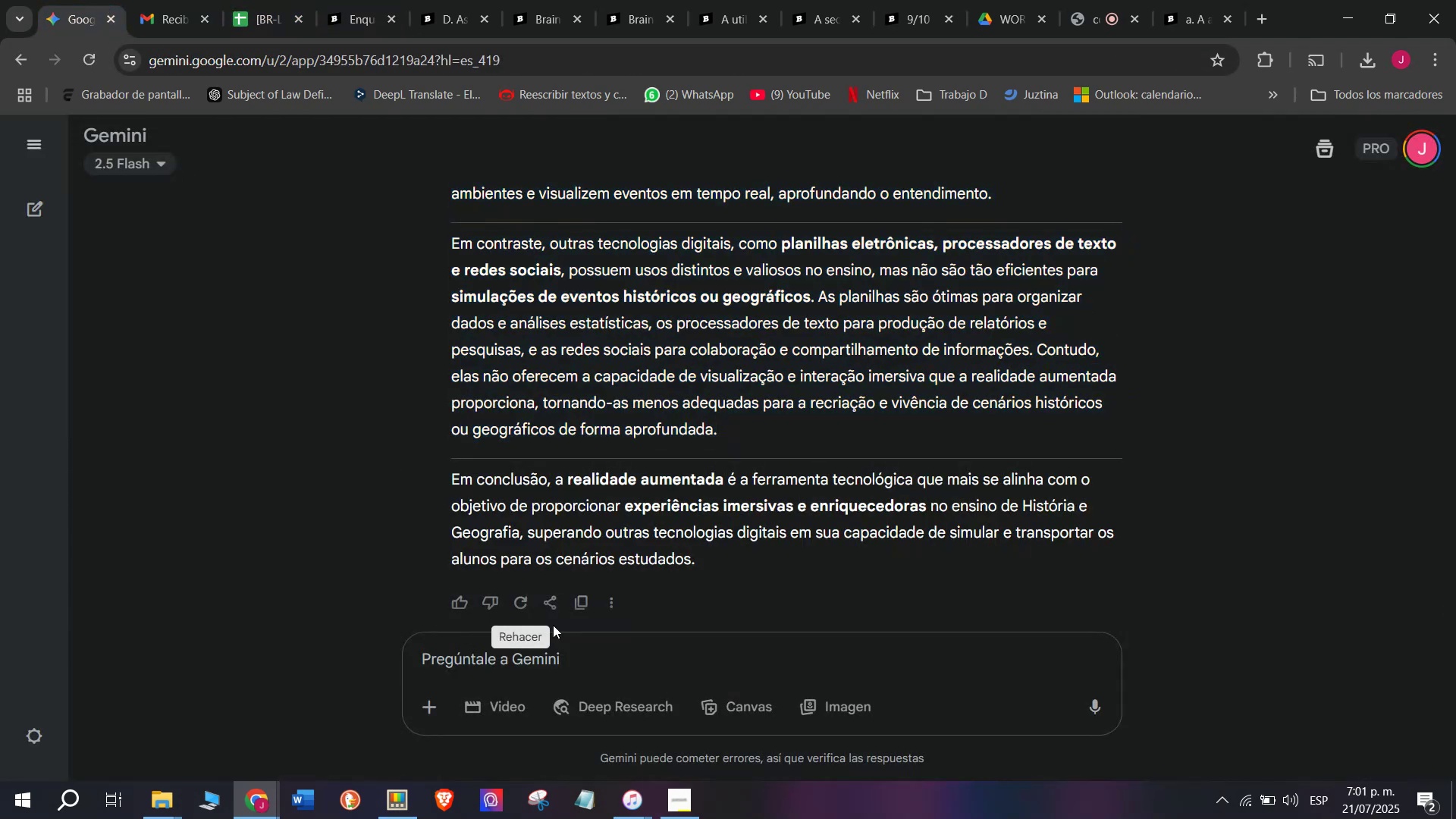 
double_click([576, 654])
 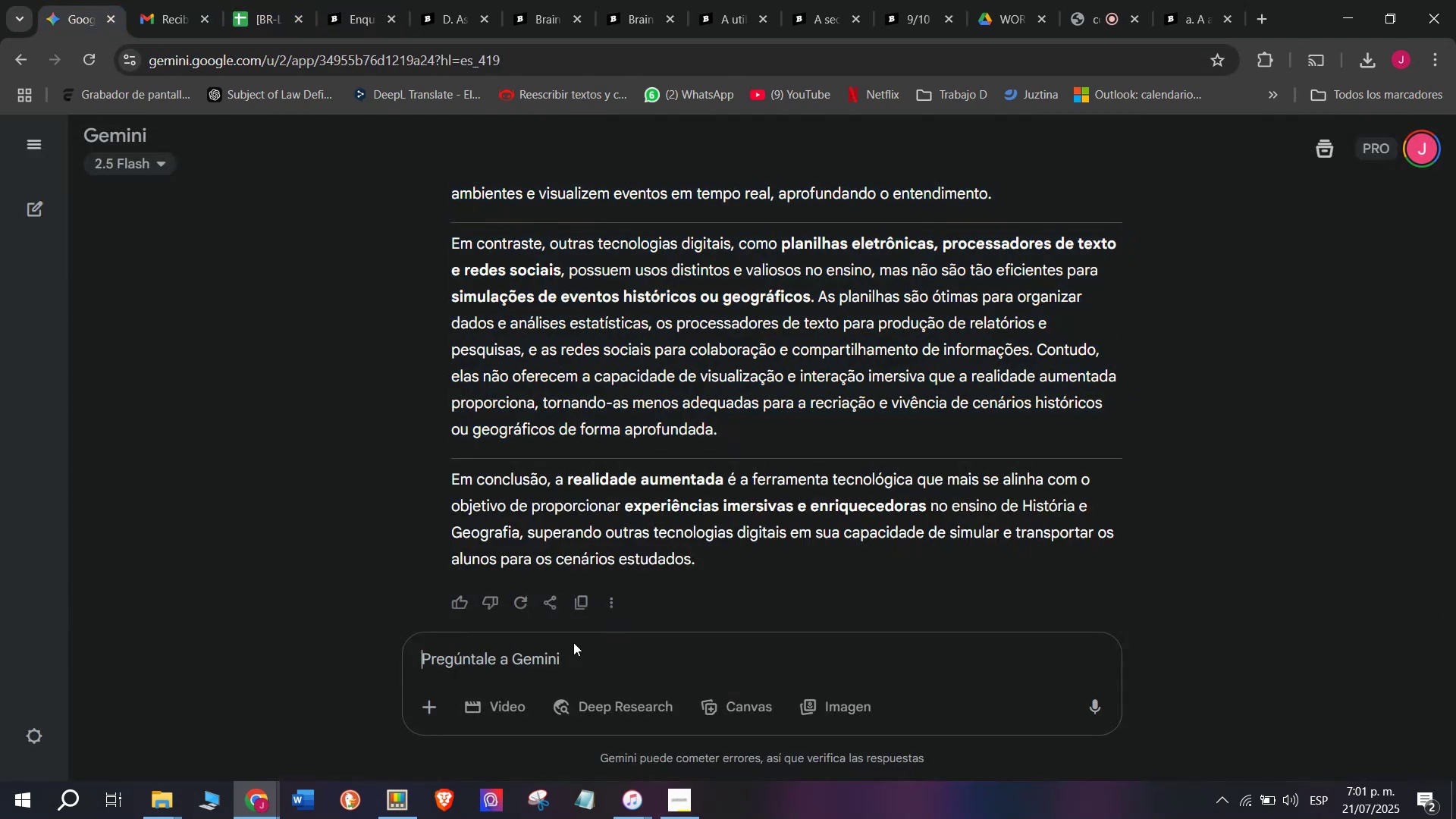 
key(C)
 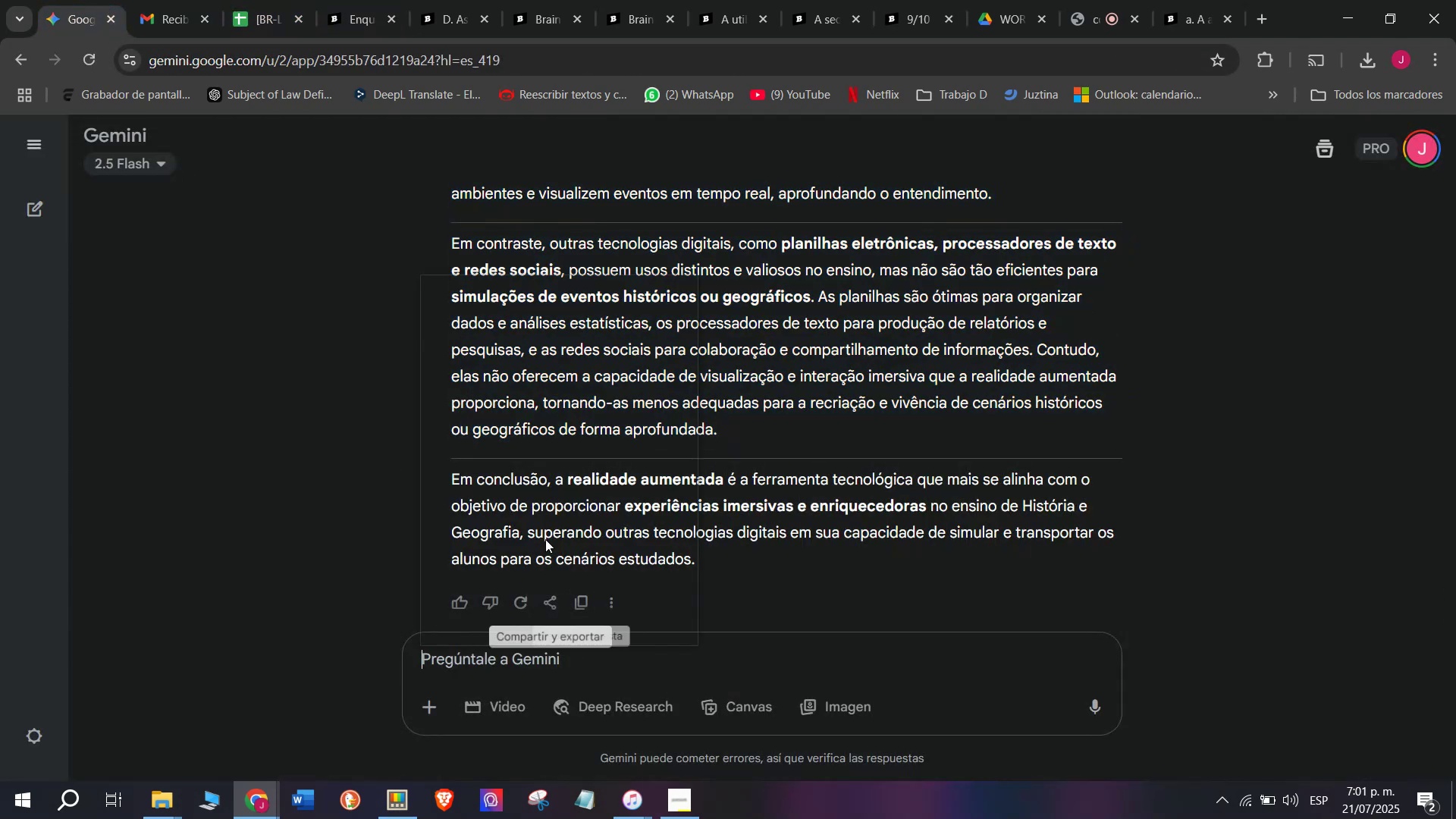 
key(Meta+MetaLeft)
 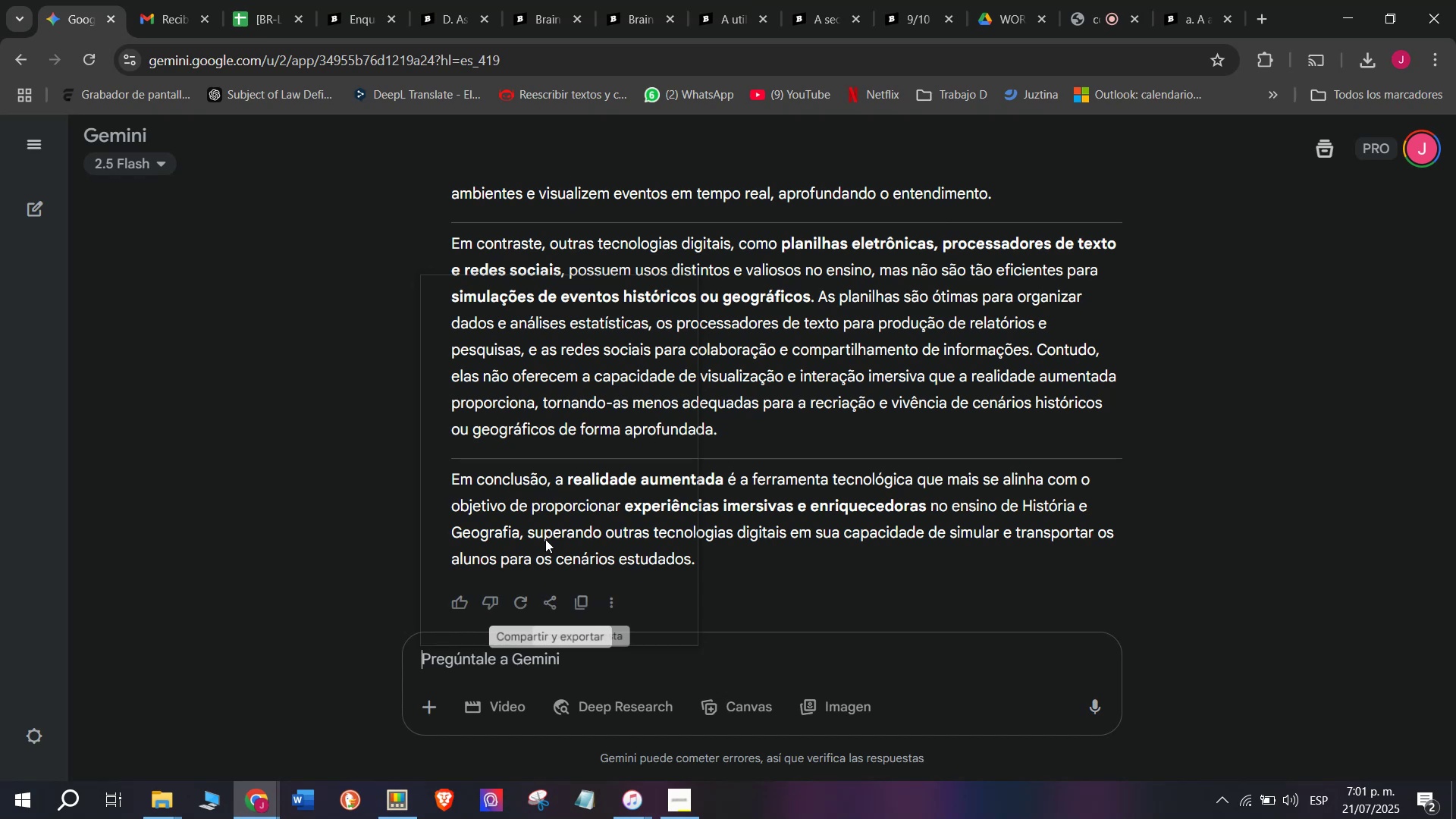 
key(Meta+V)
 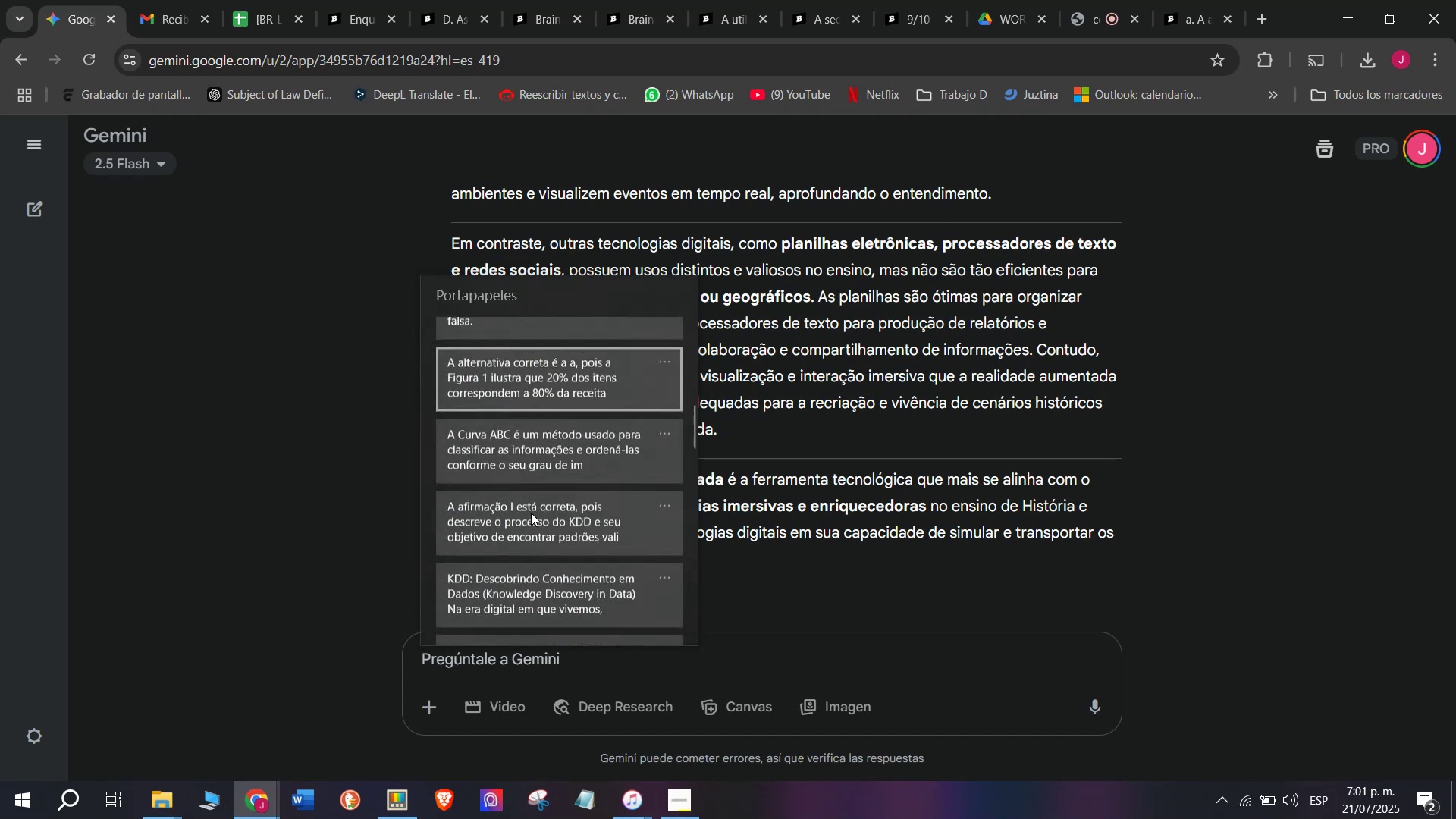 
scroll: coordinate [527, 510], scroll_direction: down, amount: 29.0
 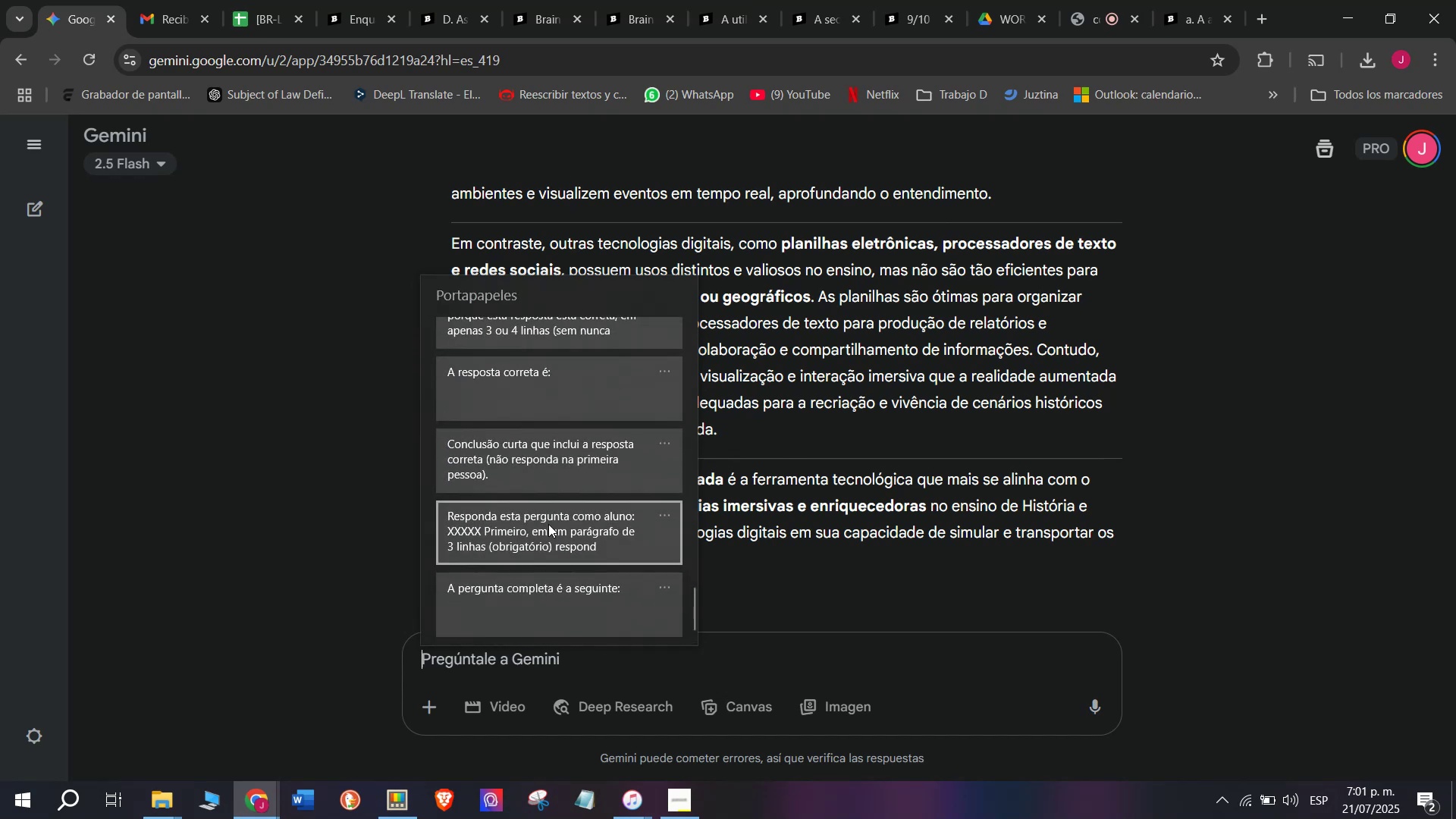 
left_click([549, 524])
 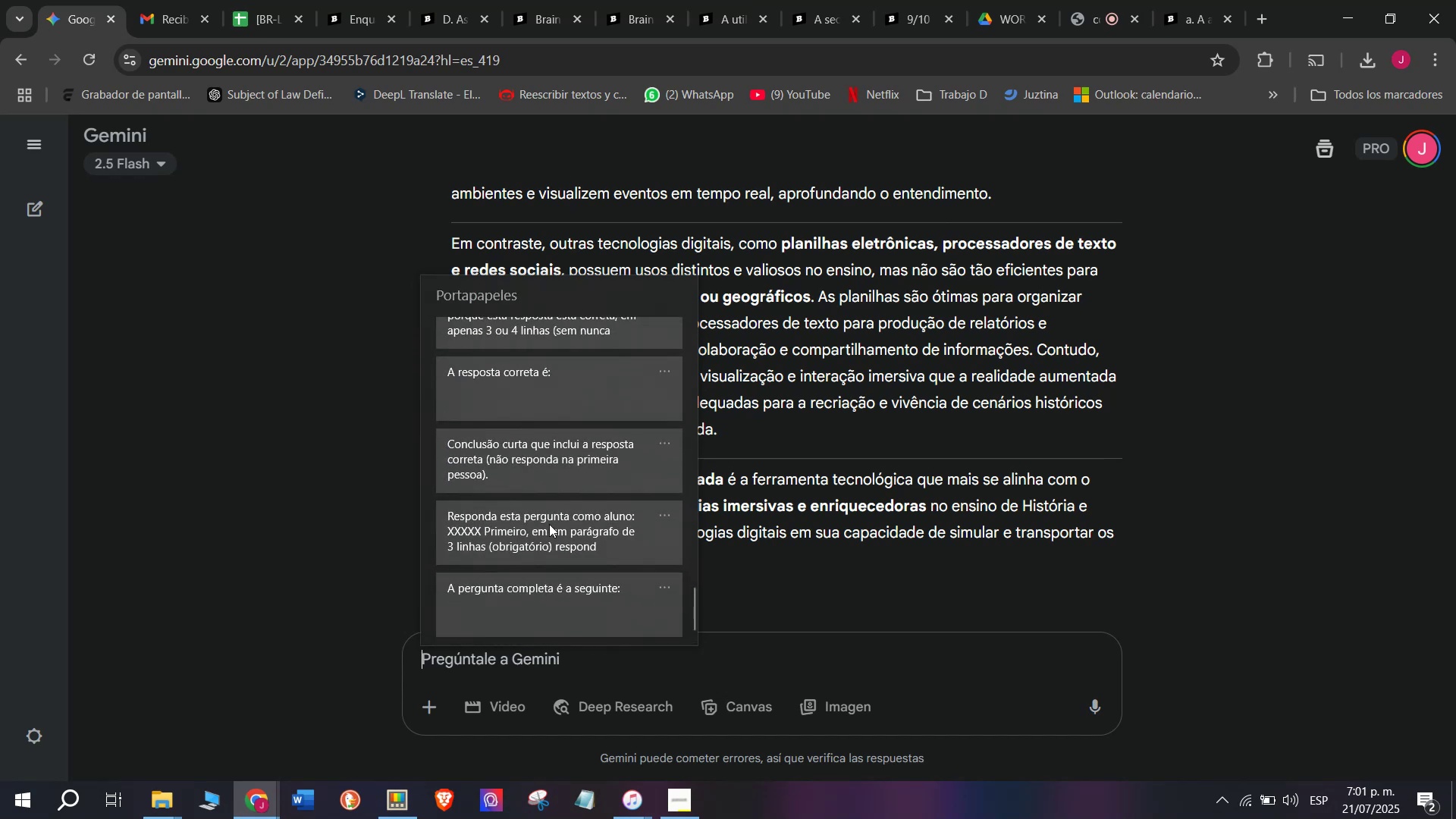 
key(Control+ControlLeft)
 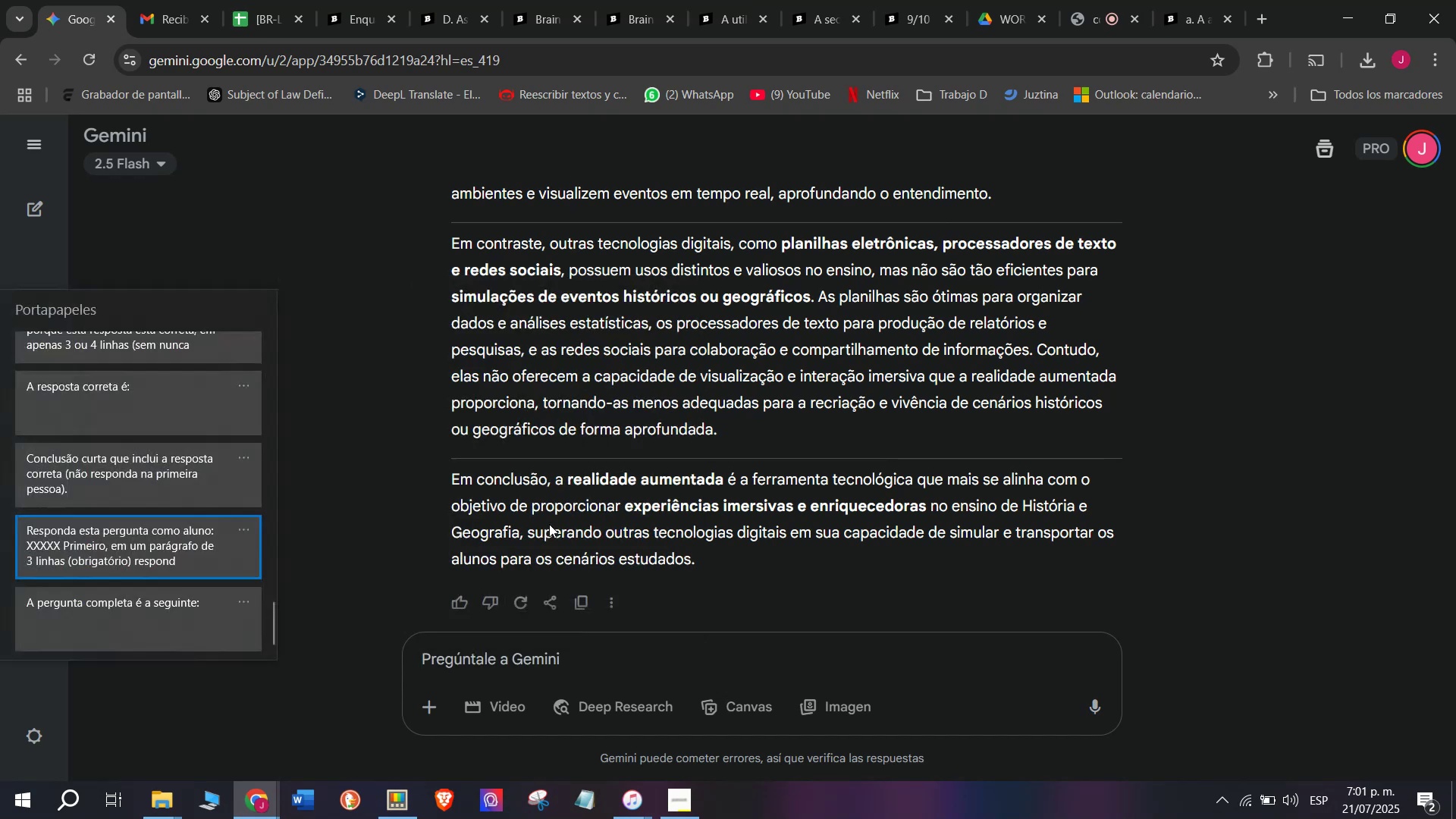 
key(Control+V)
 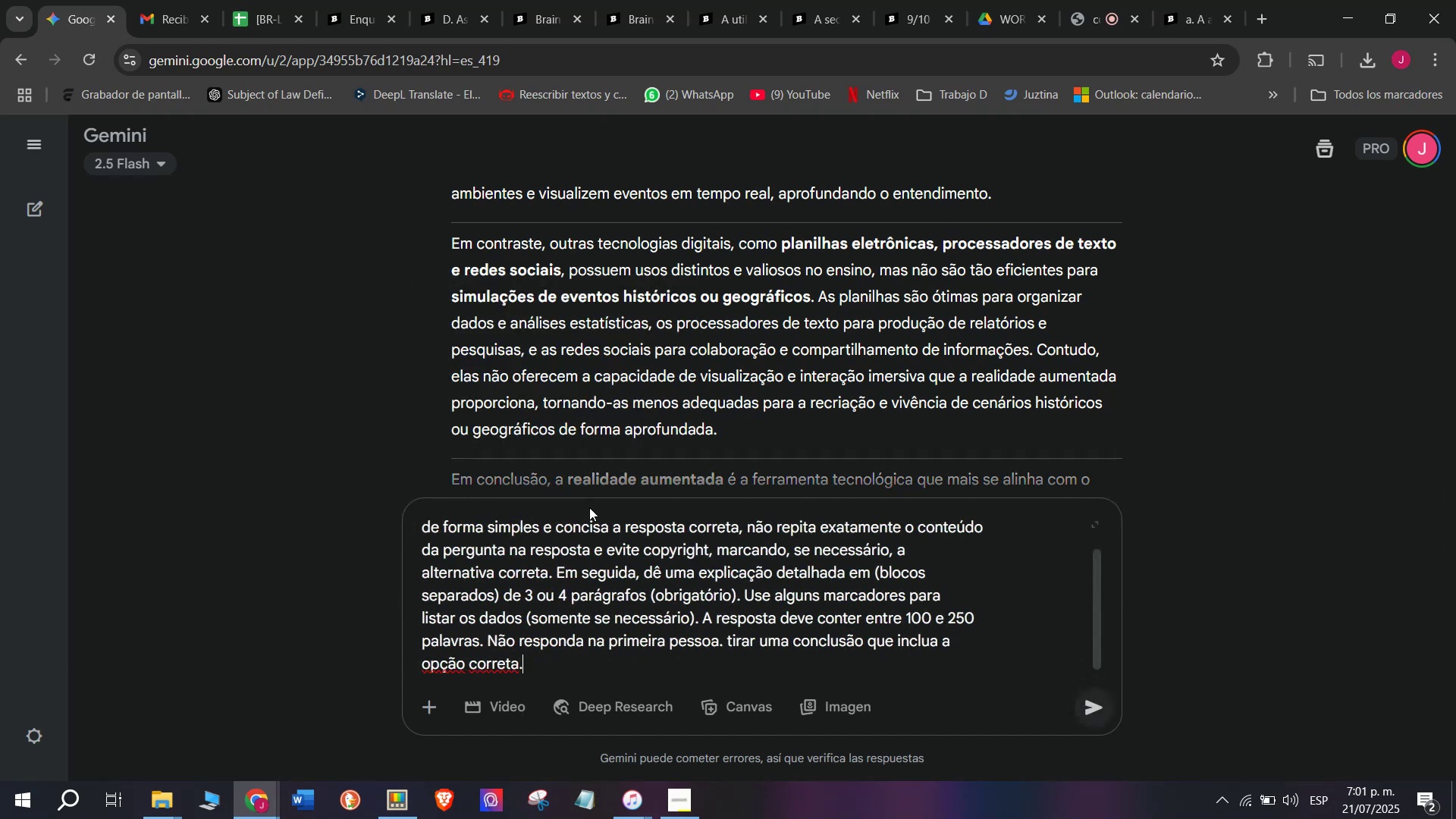 
scroll: coordinate [696, 545], scroll_direction: up, amount: 7.0
 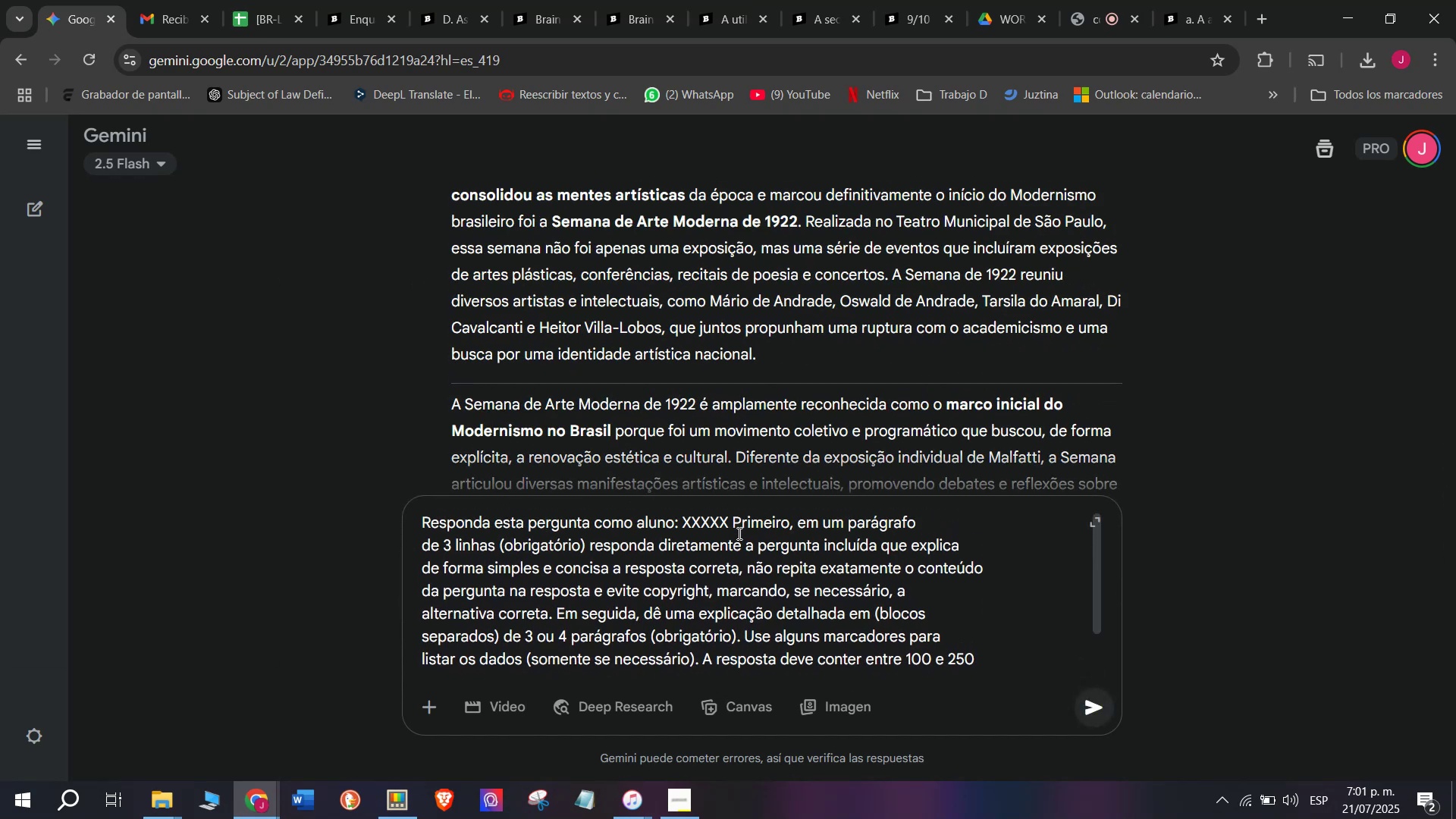 
left_click_drag(start_coordinate=[730, 524], to_coordinate=[679, 520])
 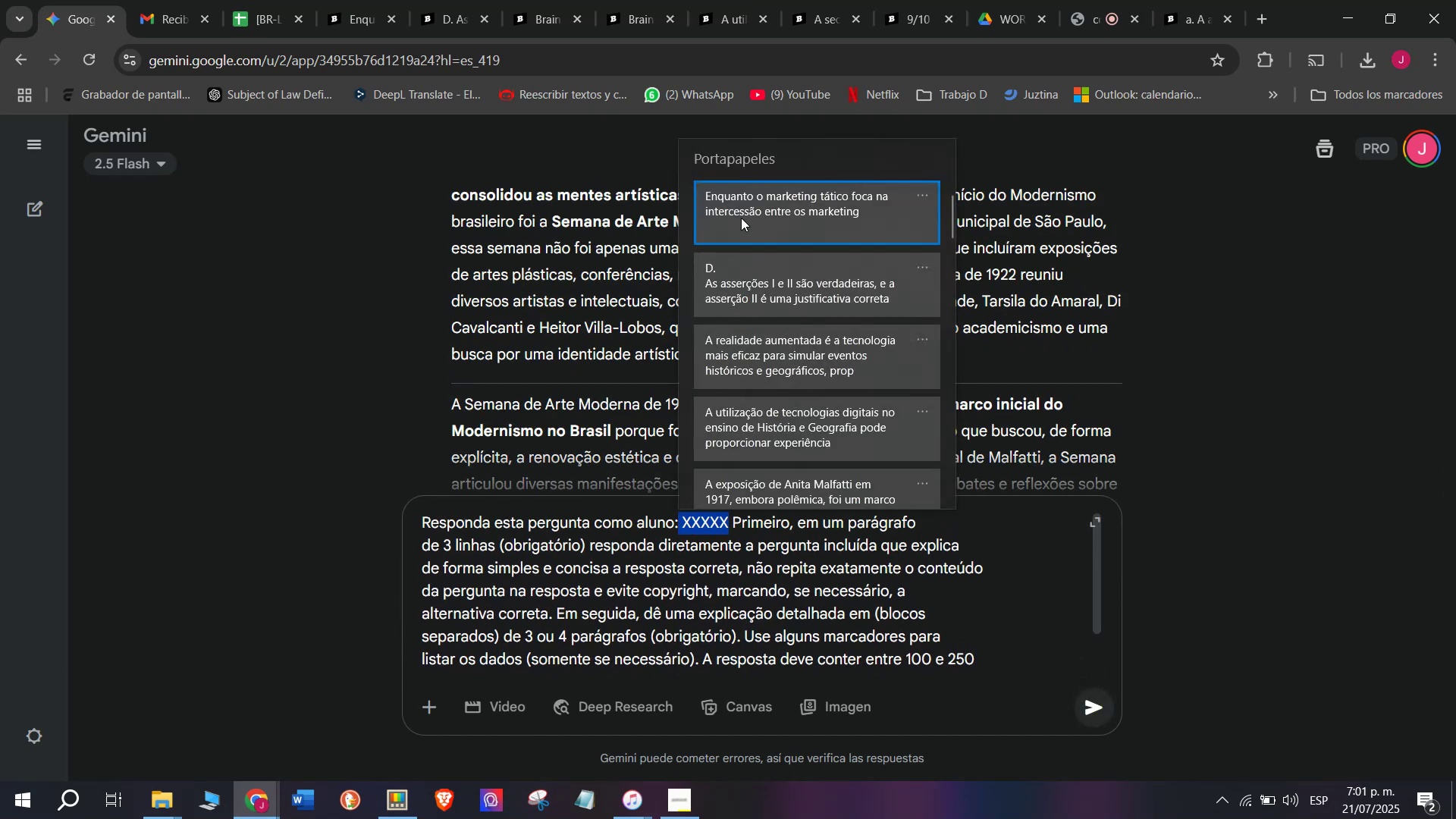 
key(C)
 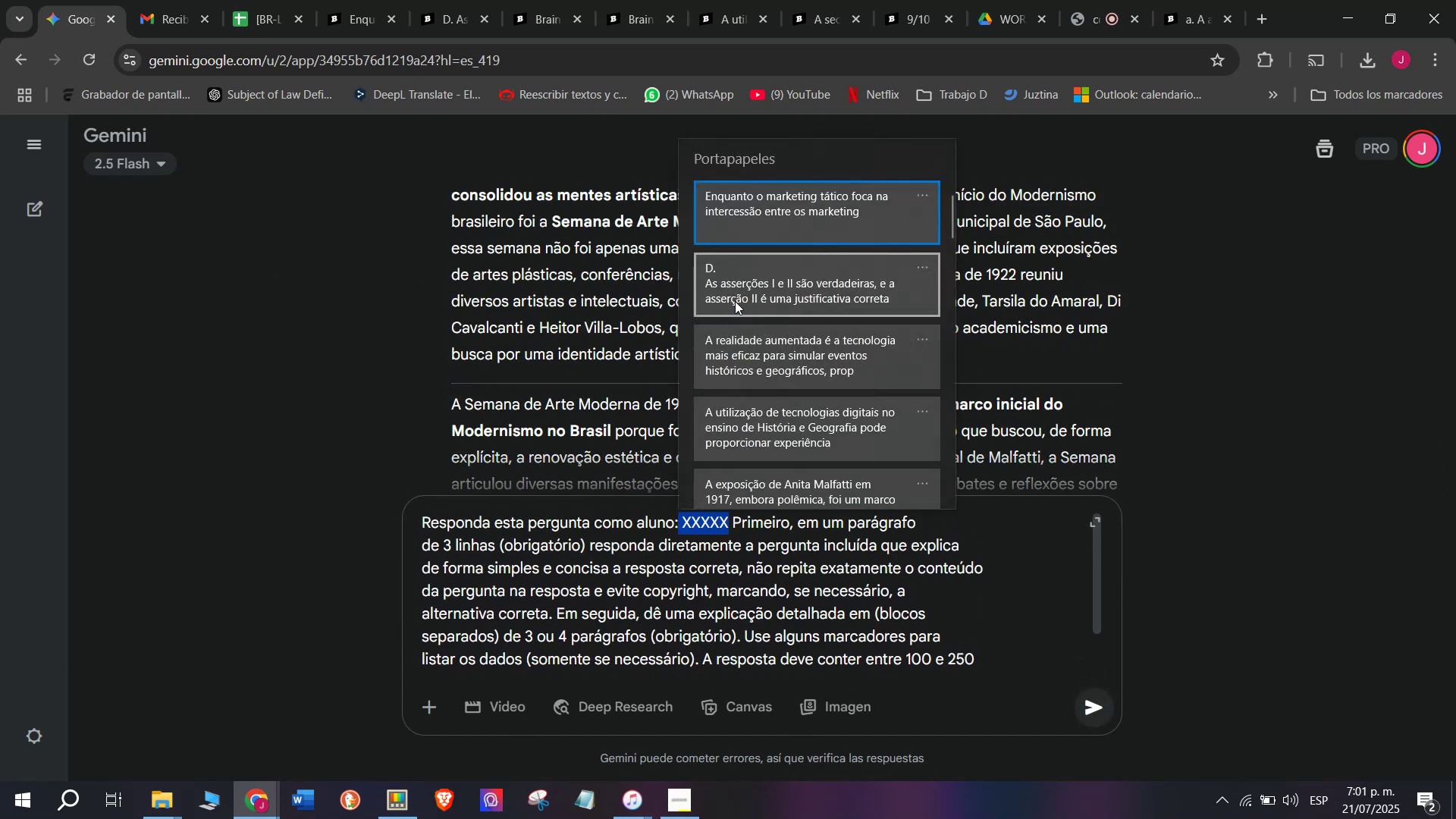 
key(Meta+MetaLeft)
 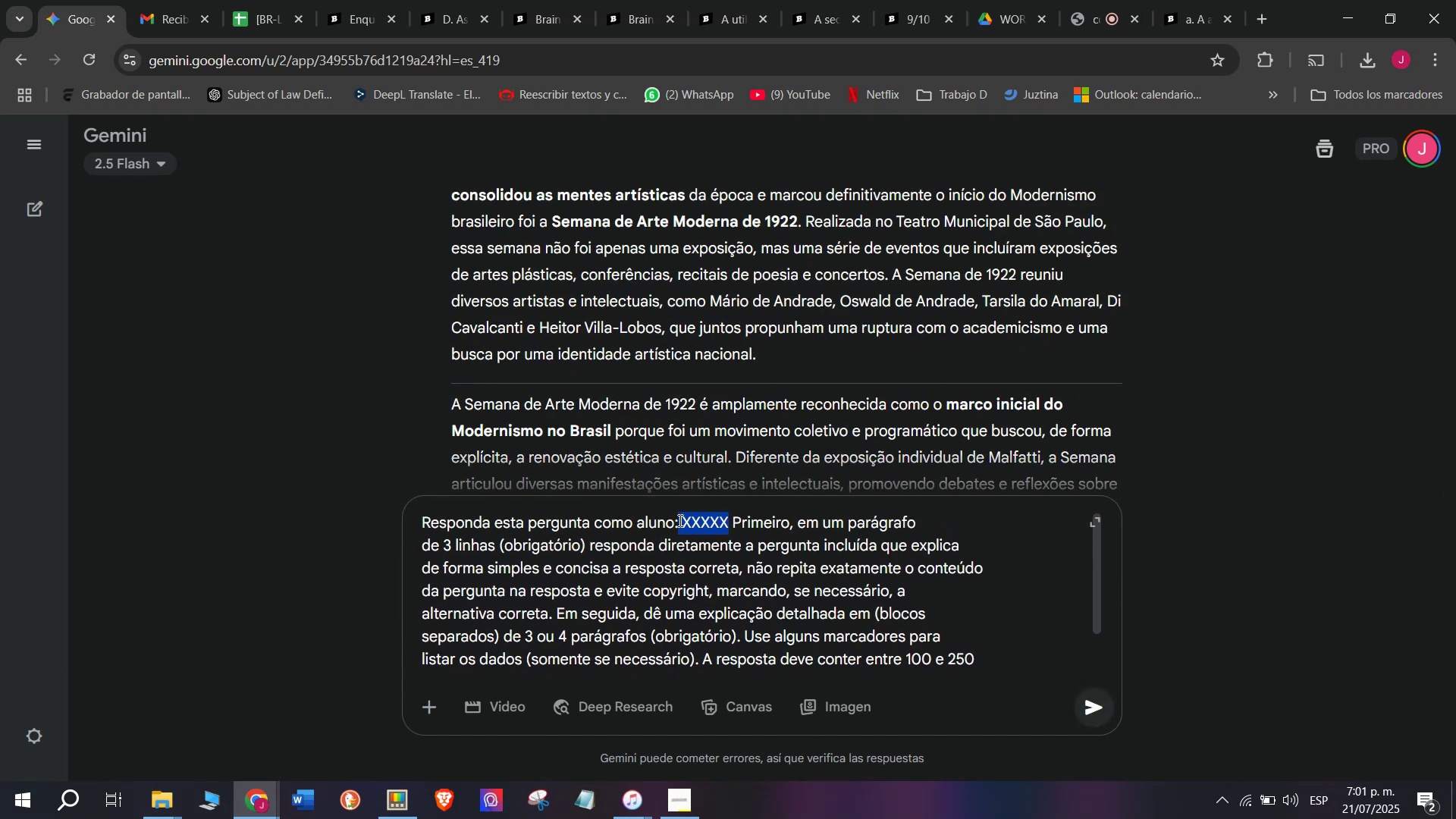 
key(Meta+V)
 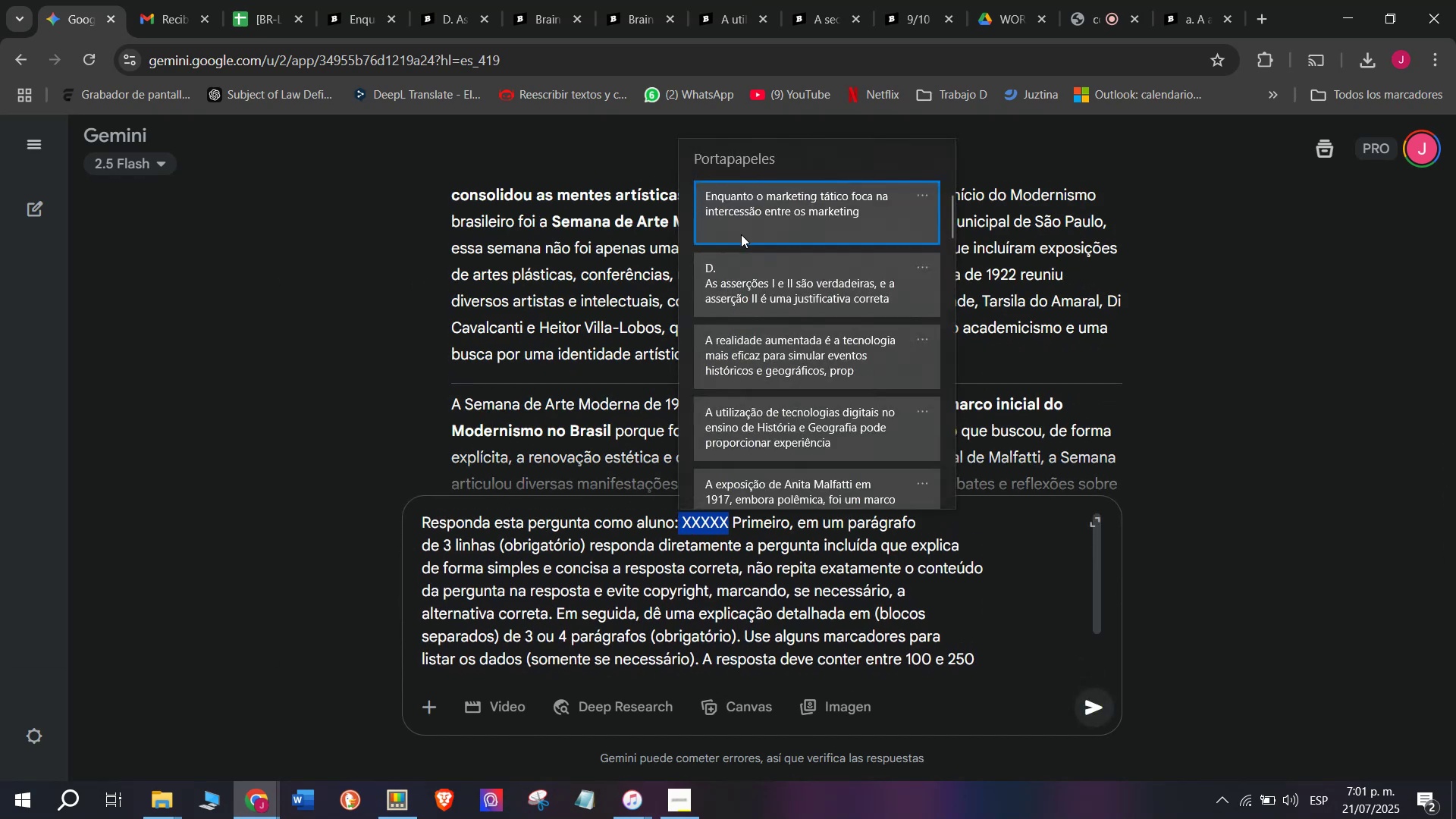 
left_click([741, 218])
 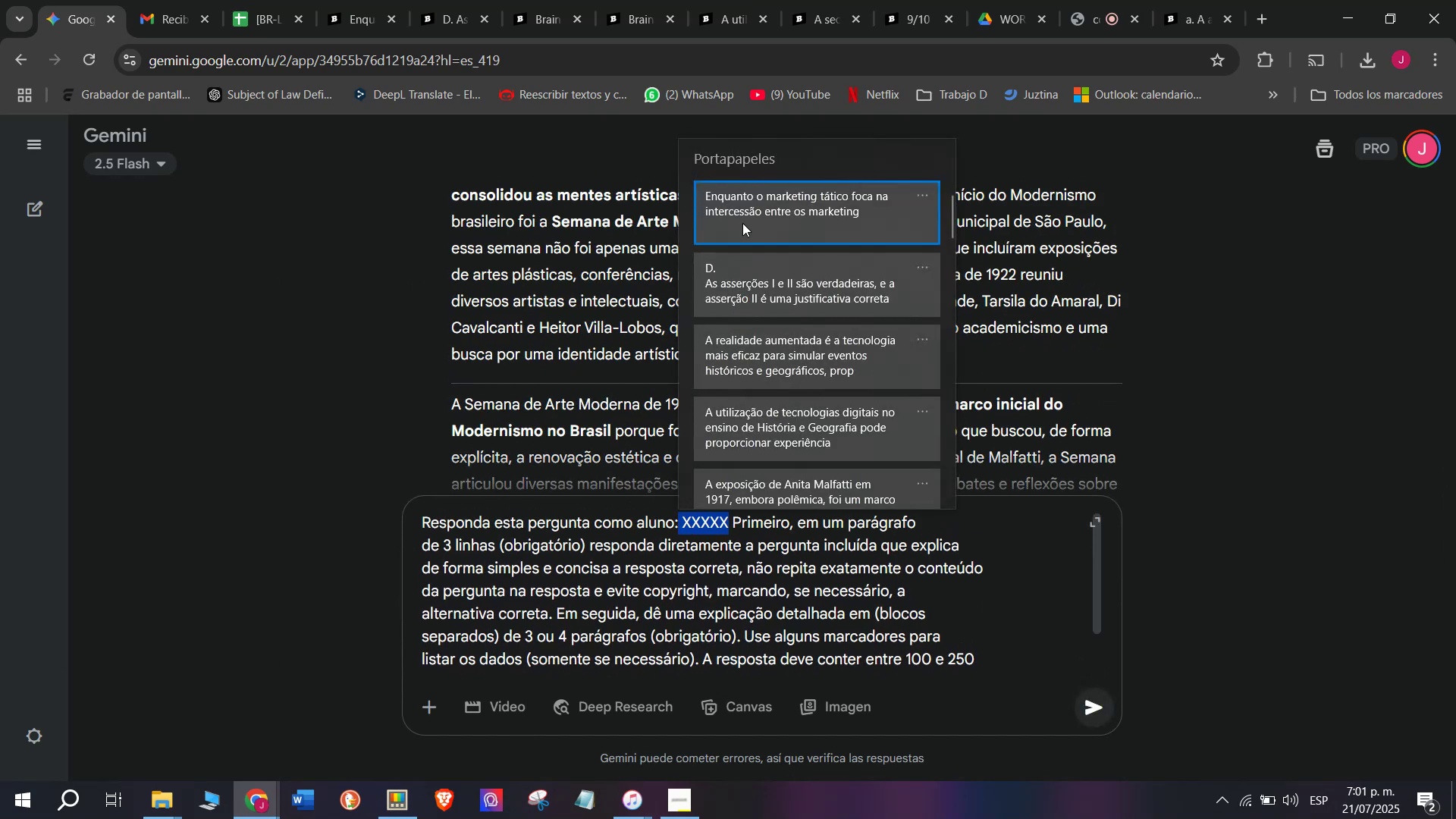 
key(Control+ControlLeft)
 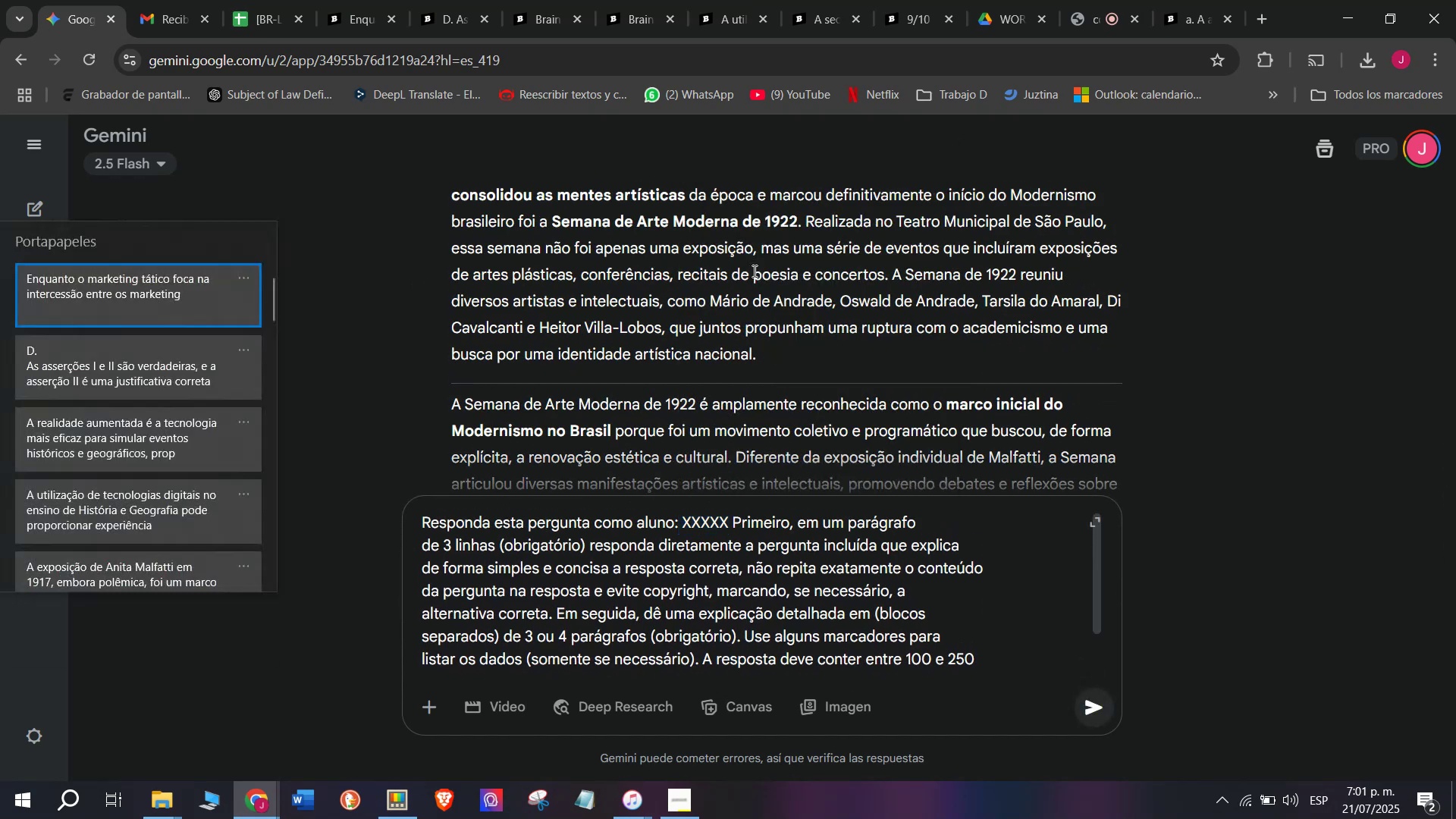 
key(Control+V)
 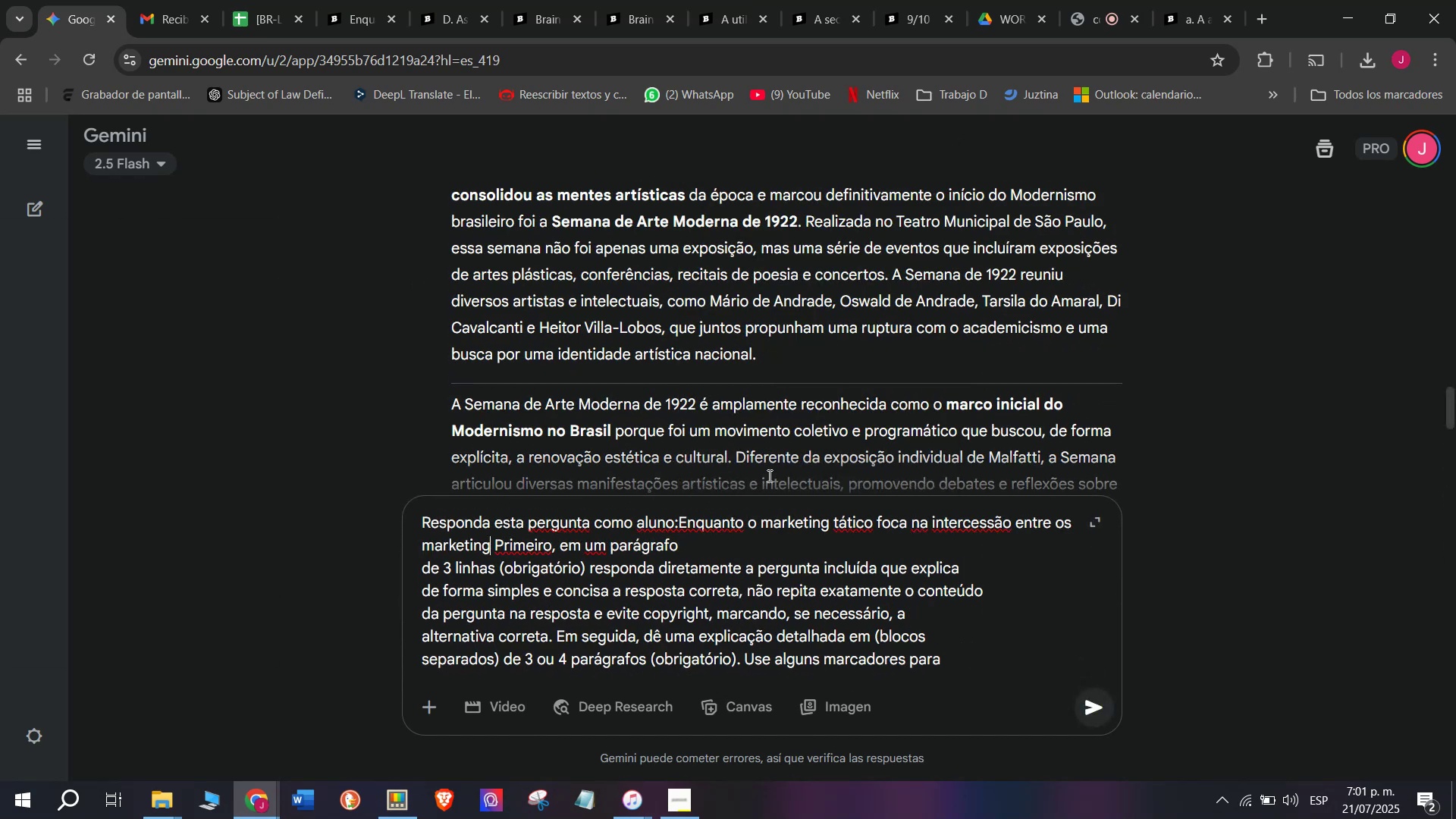 
key(W)
 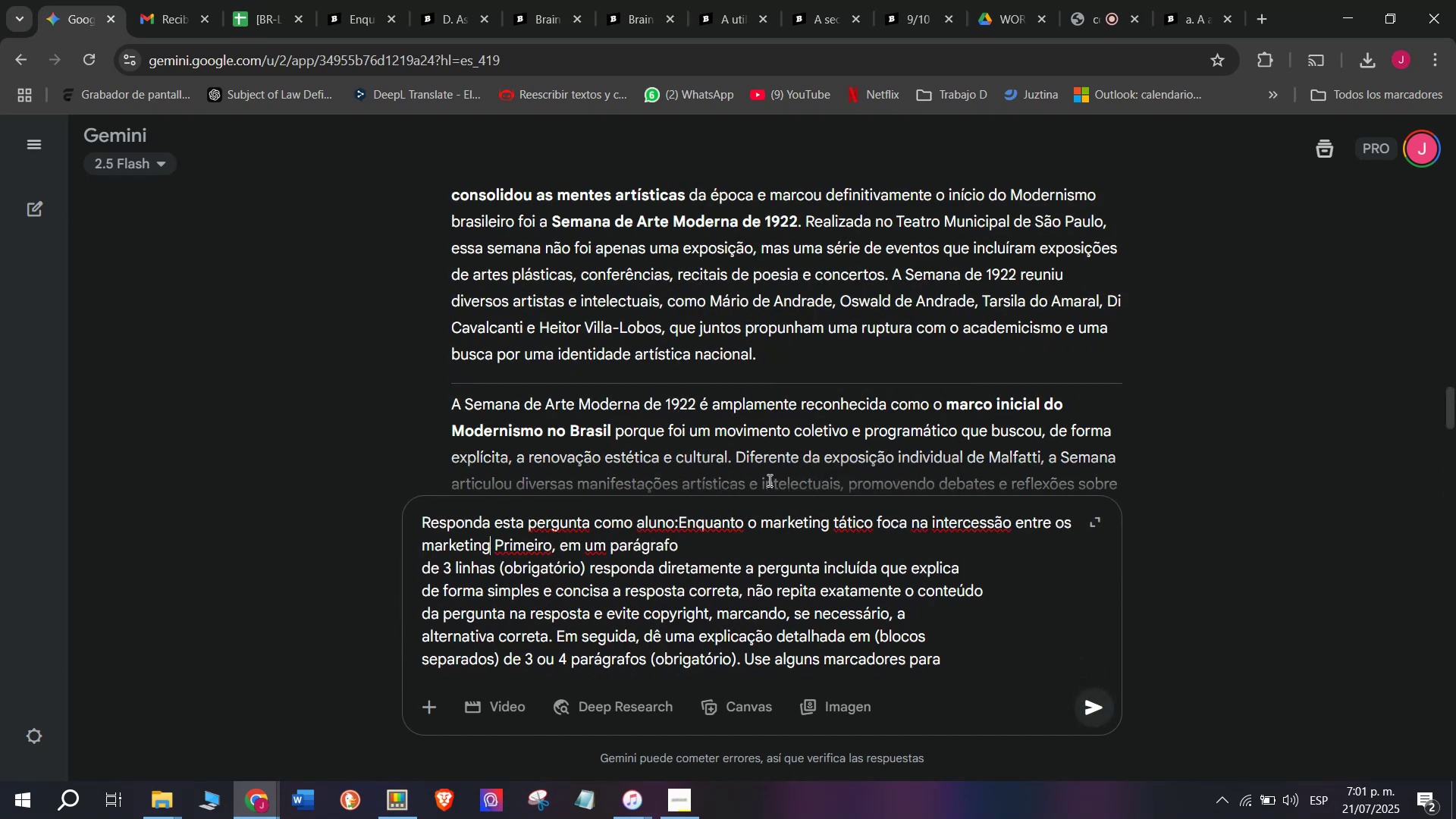 
key(Enter)
 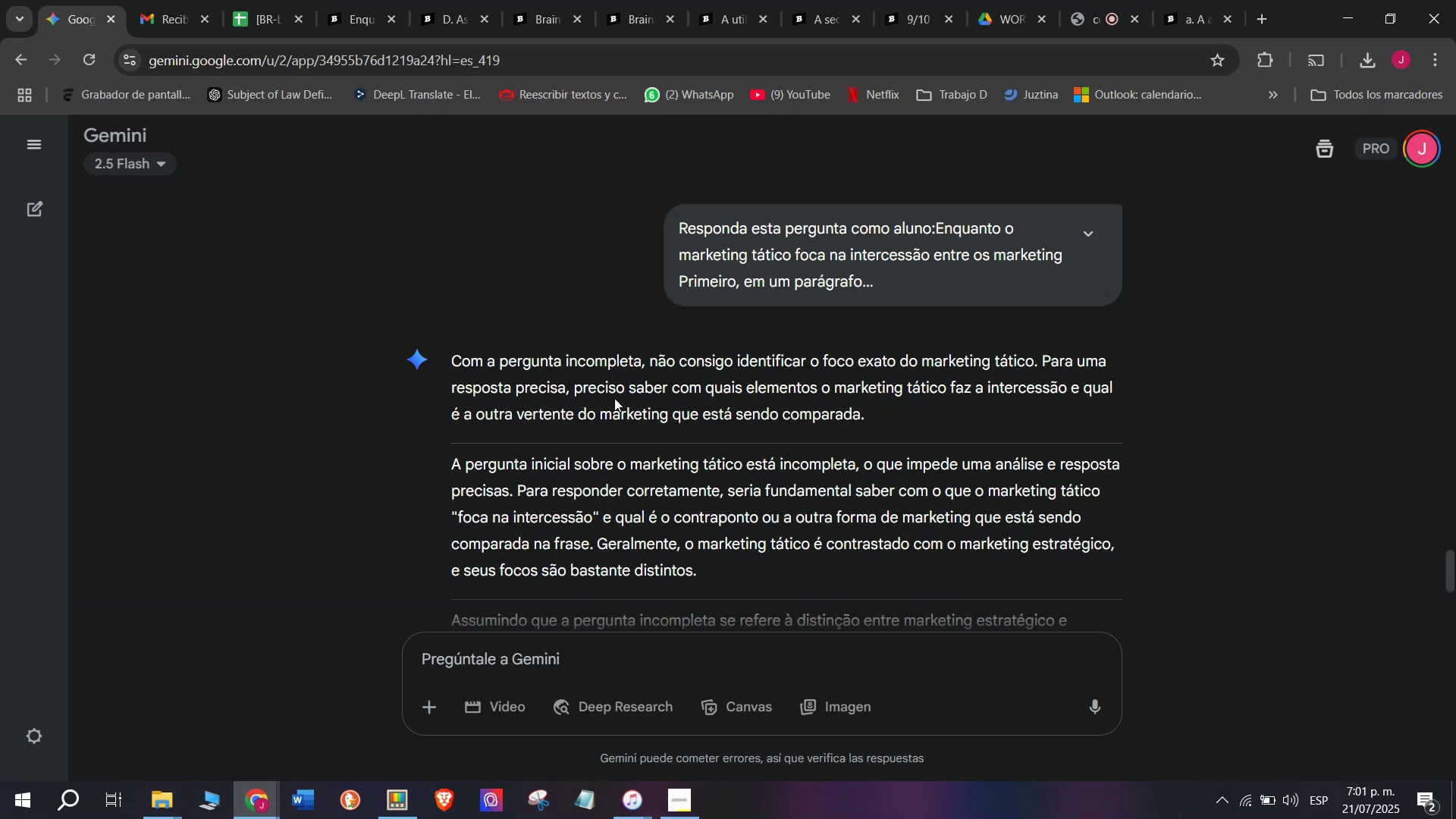 
wait(14.39)
 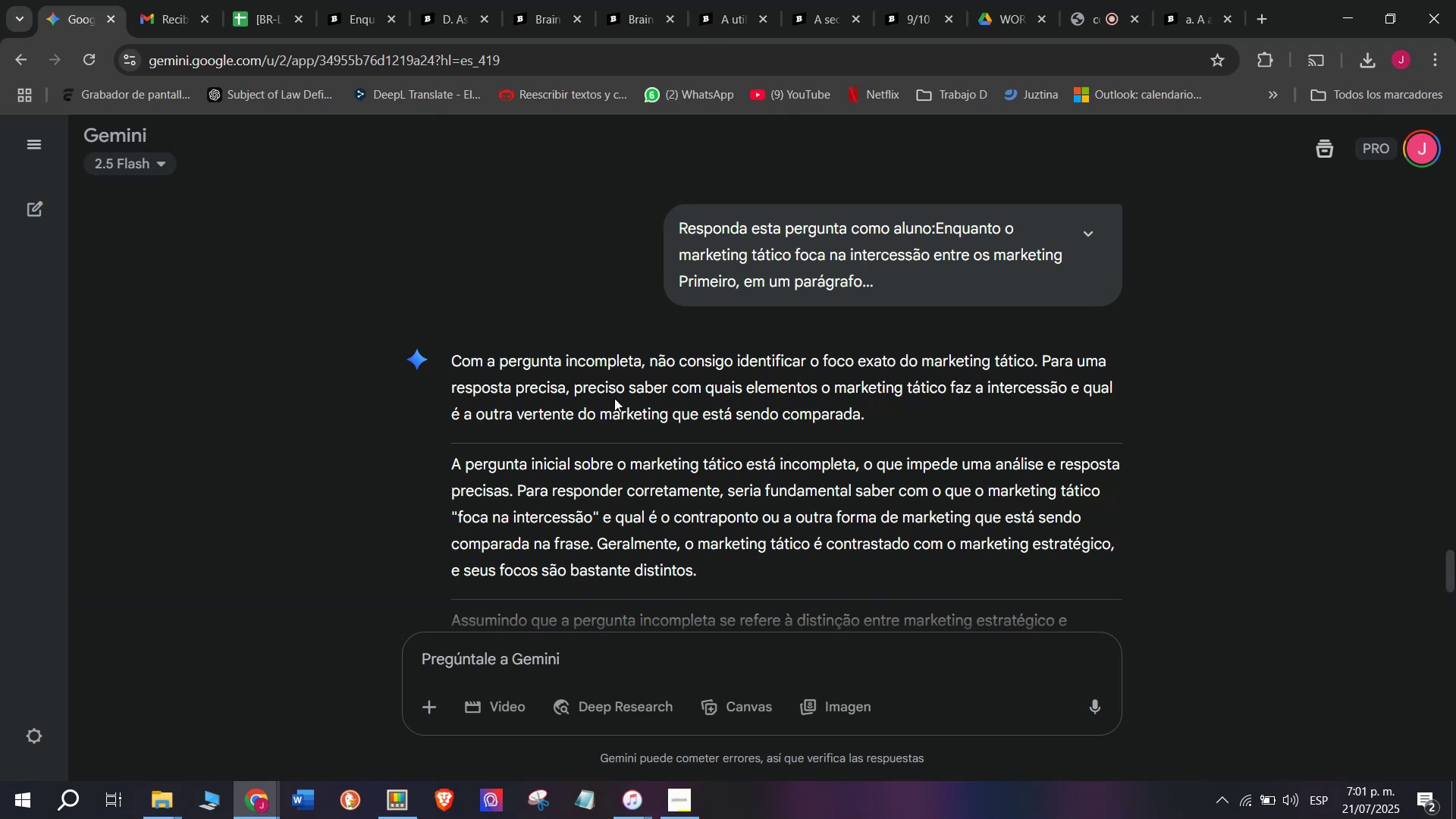 
left_click([383, 0])
 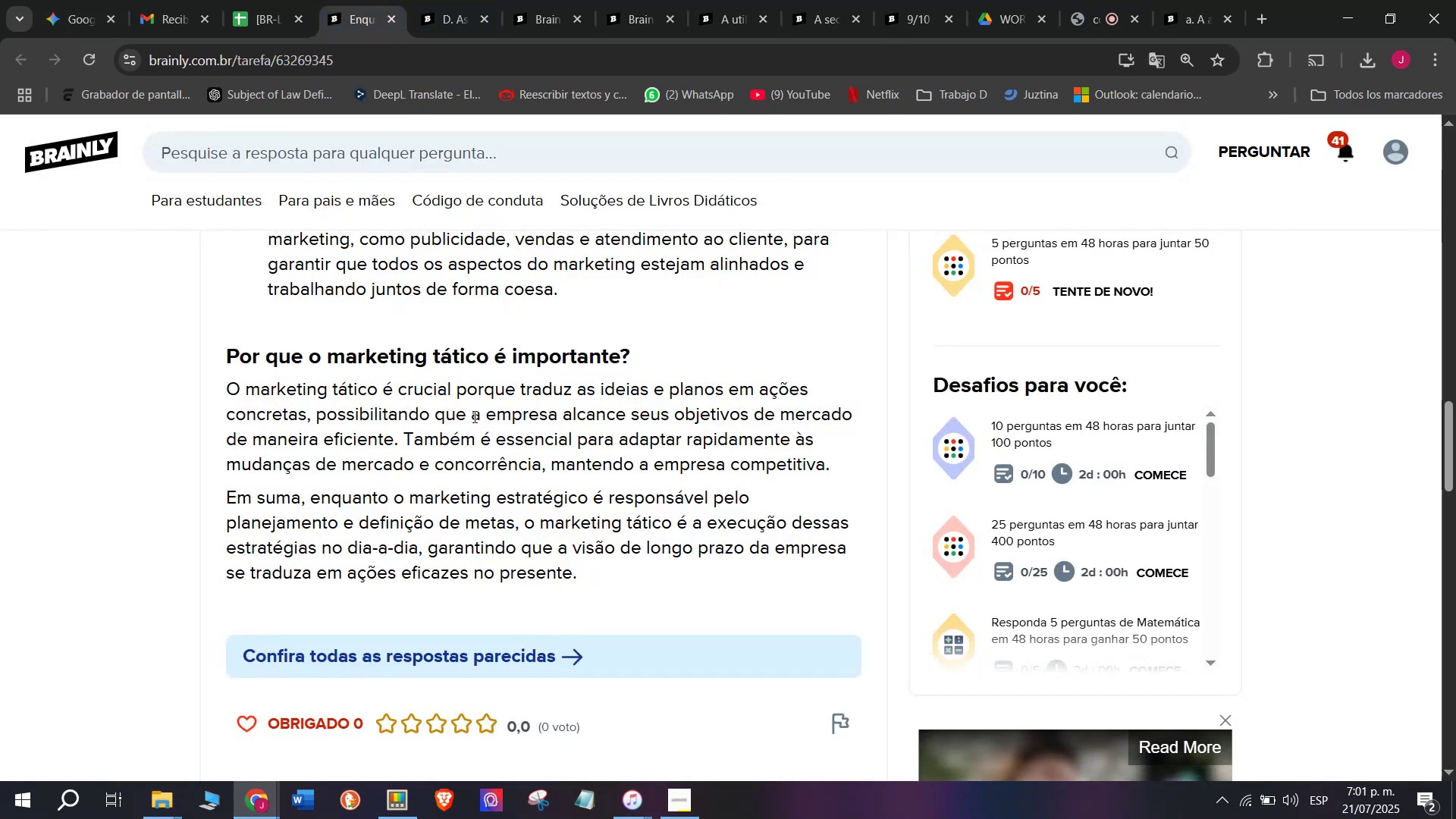 
scroll: coordinate [473, 416], scroll_direction: up, amount: 1.0
 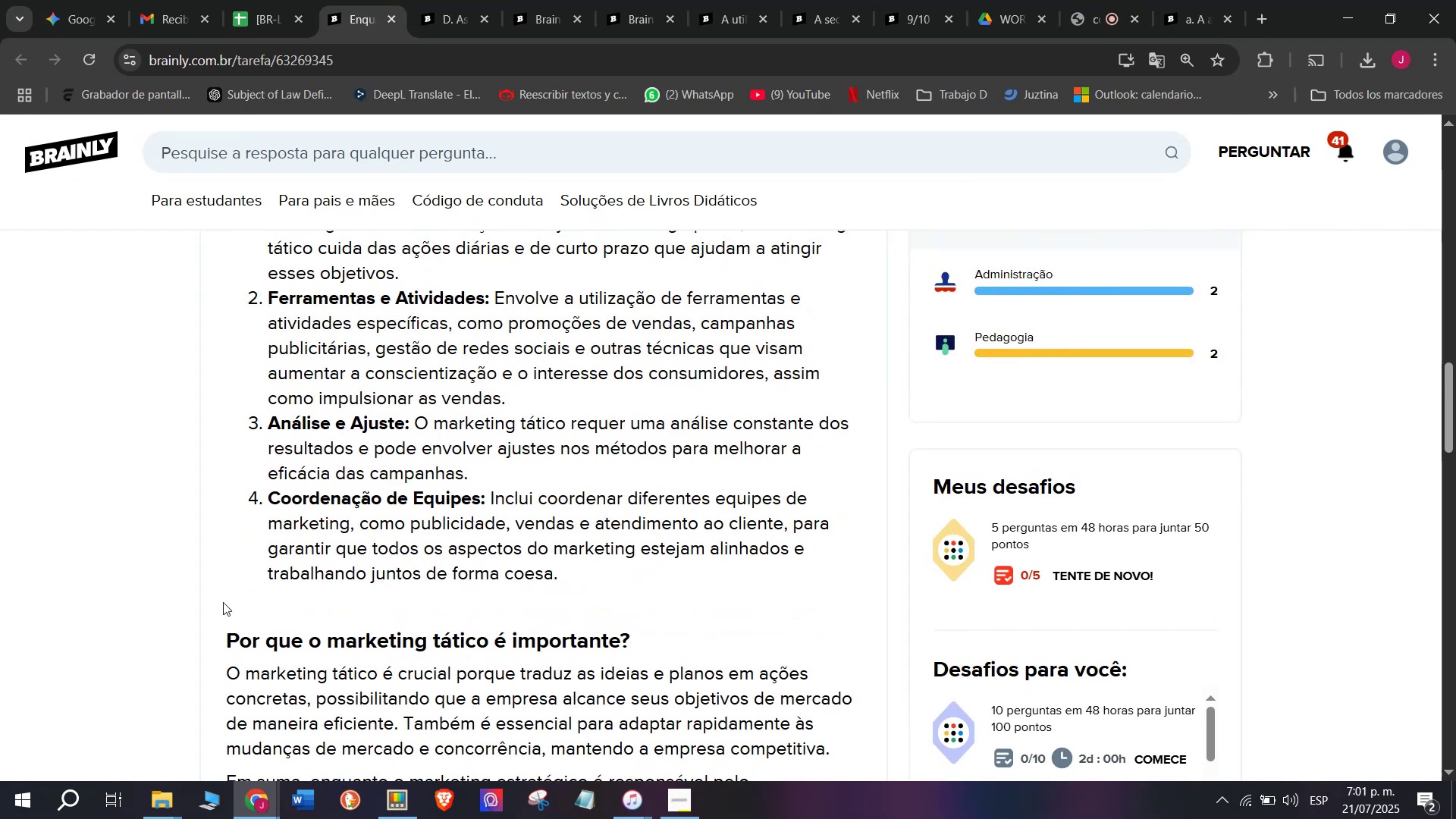 
left_click_drag(start_coordinate=[215, 623], to_coordinate=[667, 654])
 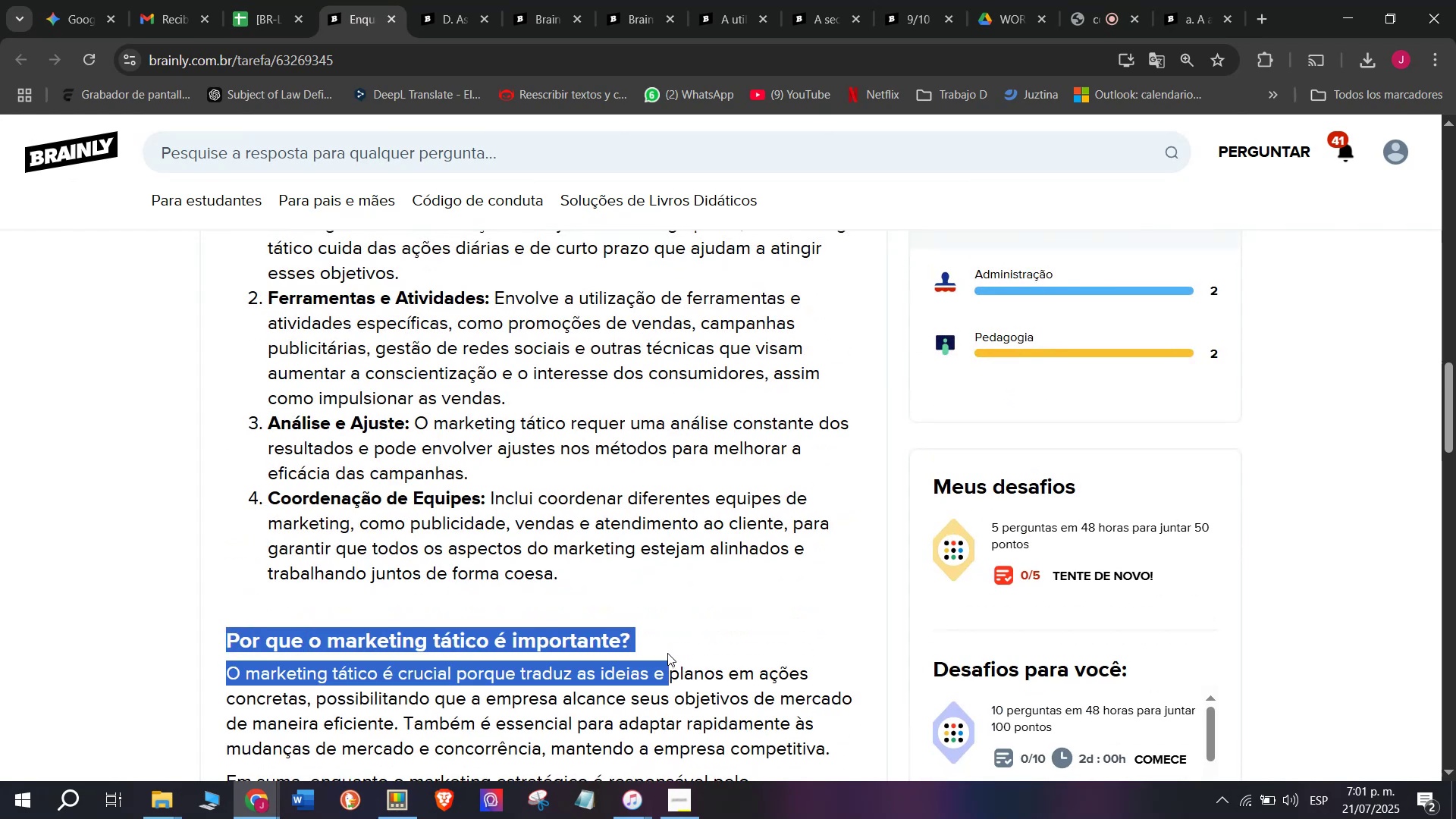 
key(Break)
 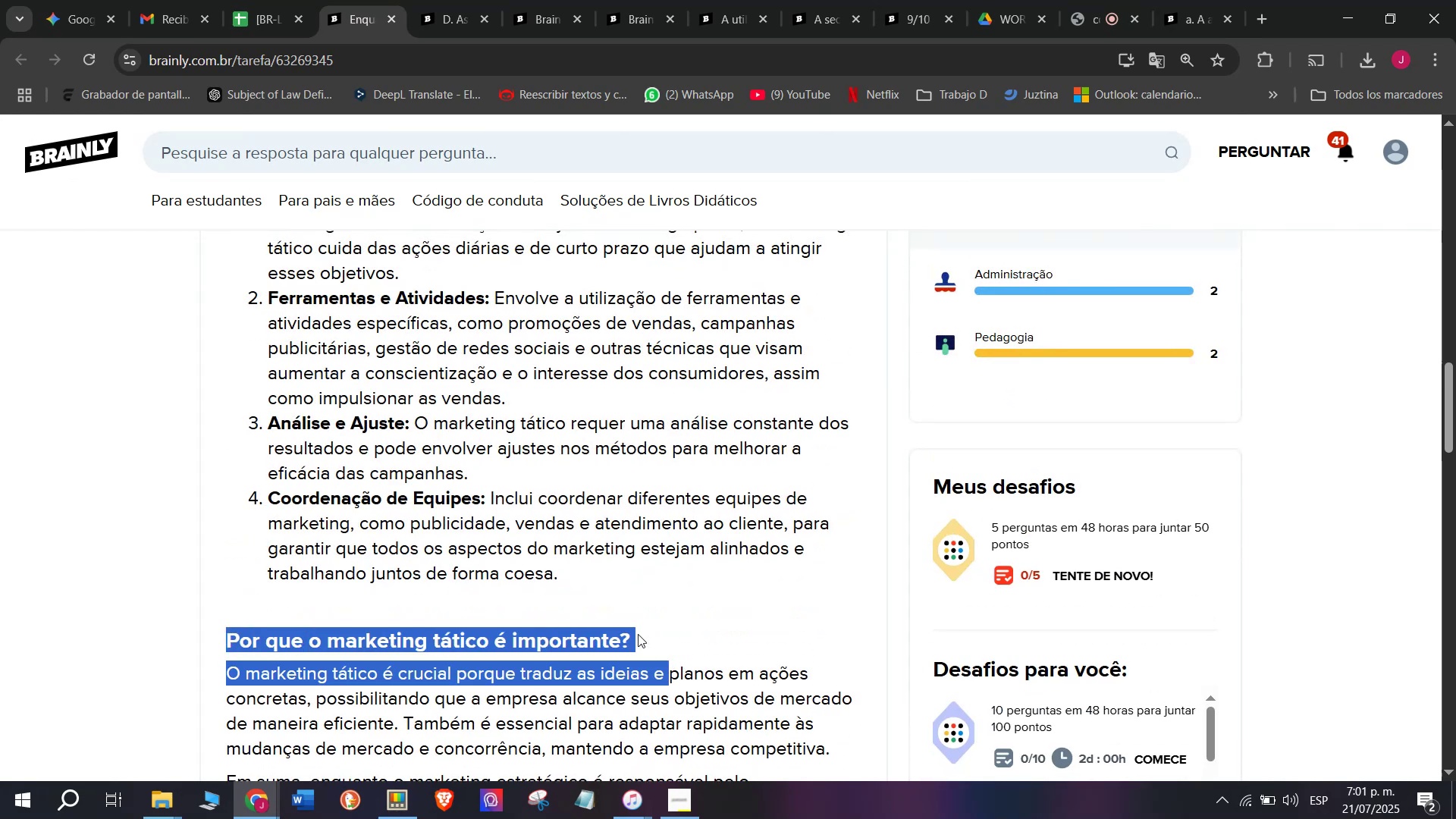 
key(Control+ControlLeft)
 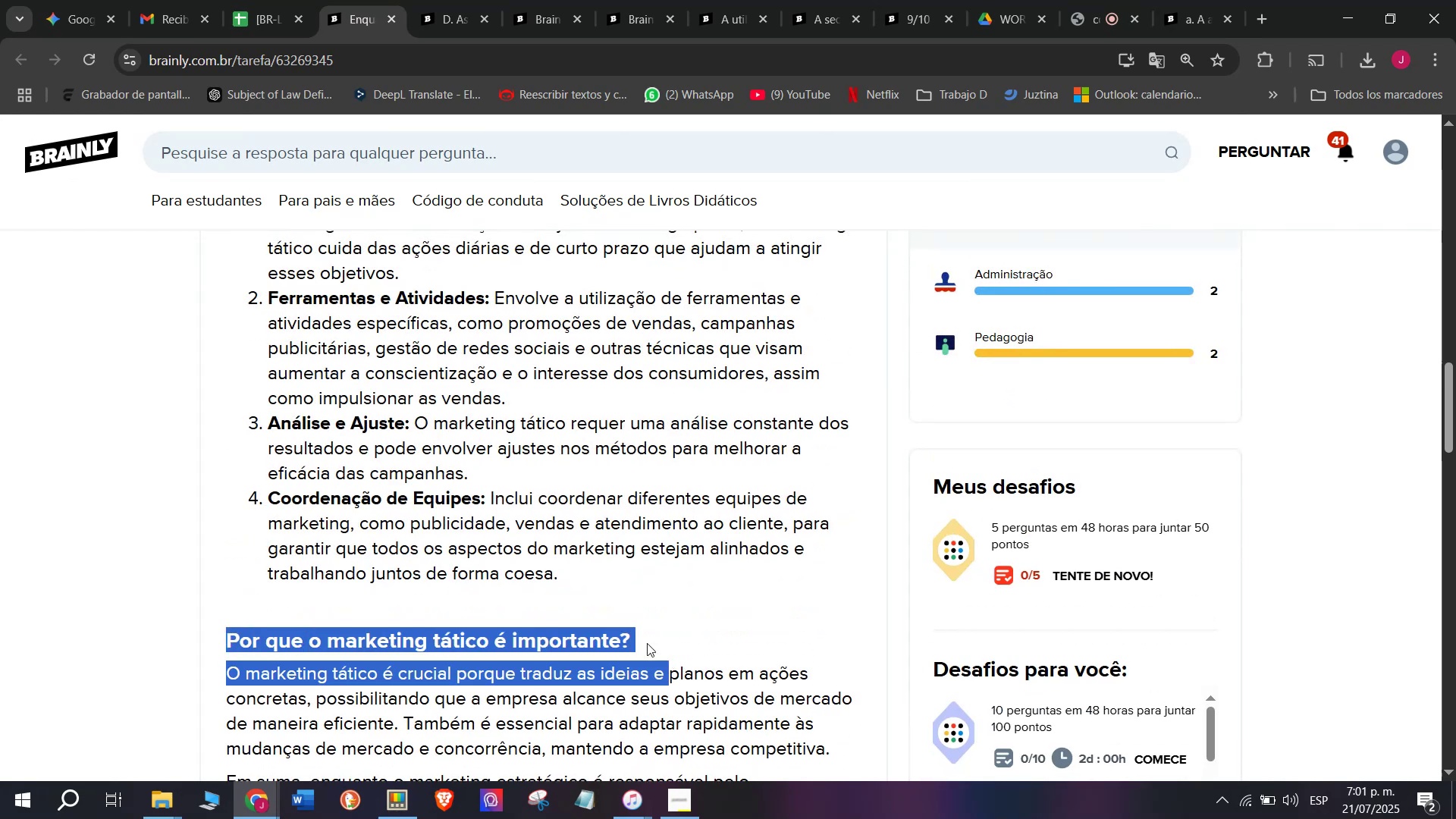 
key(Control+C)
 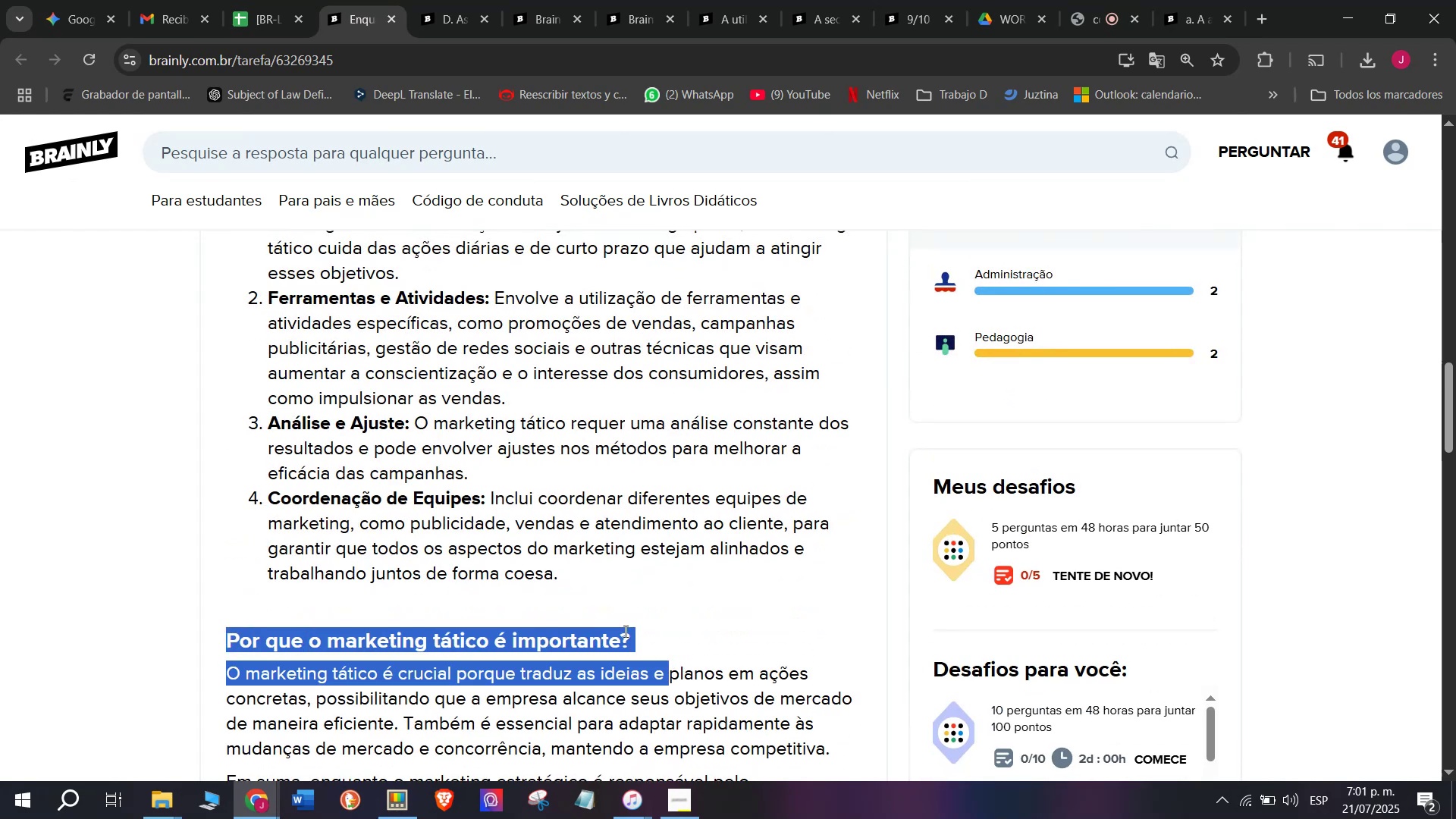 
left_click([638, 634])
 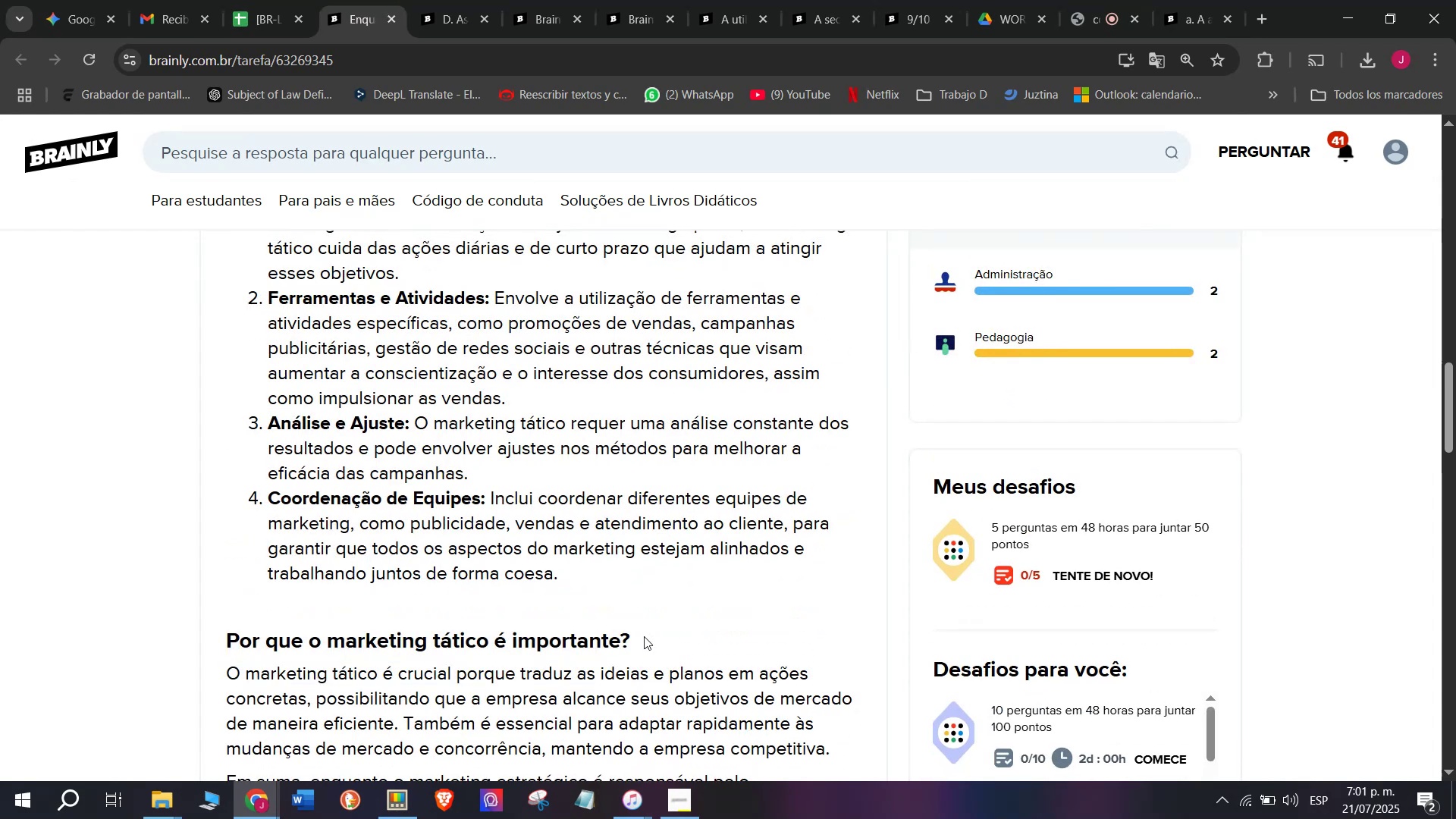 
left_click_drag(start_coordinate=[644, 636], to_coordinate=[223, 632])
 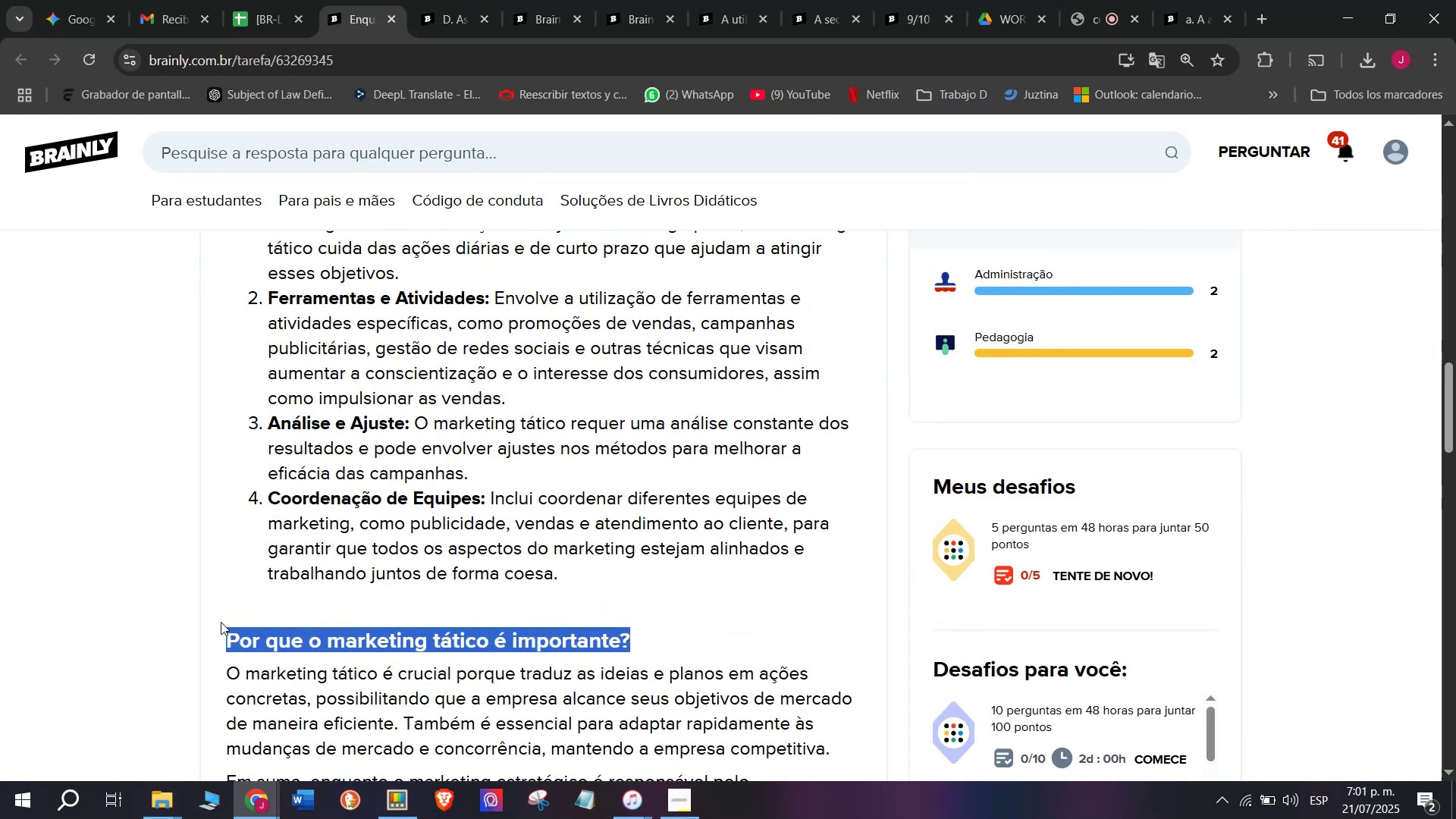 
key(Control+ControlLeft)
 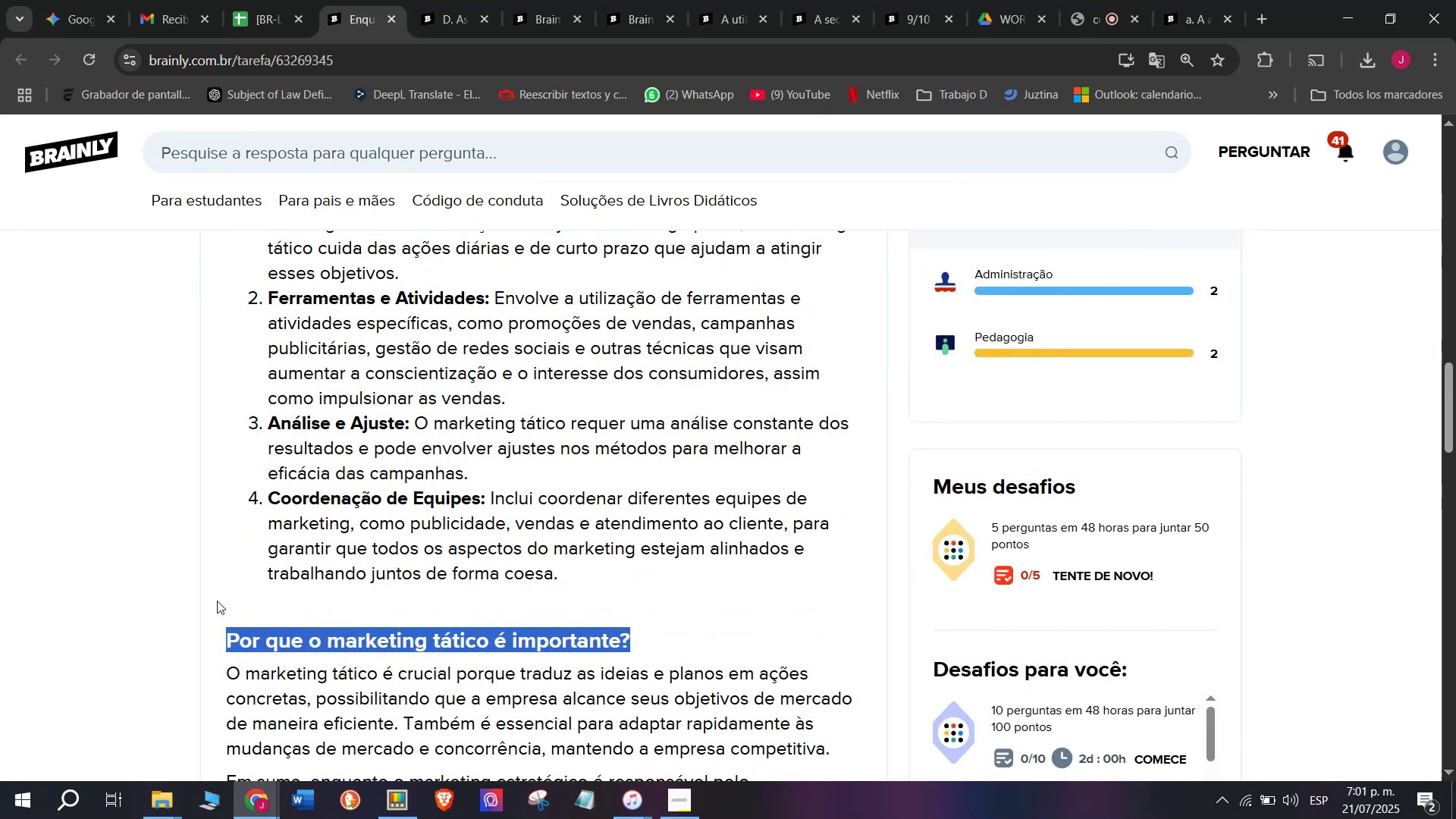 
key(Break)
 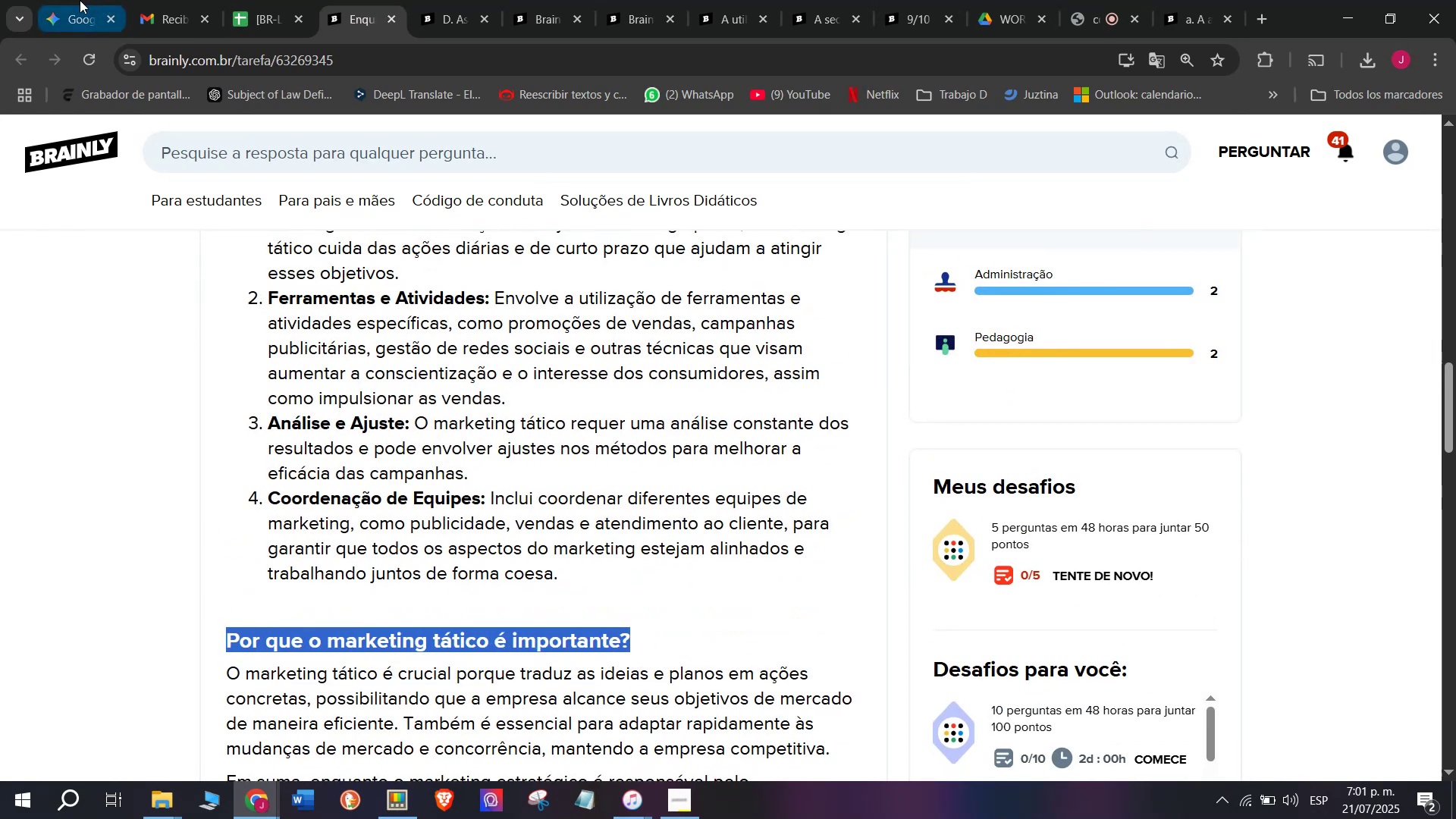 
key(Control+C)
 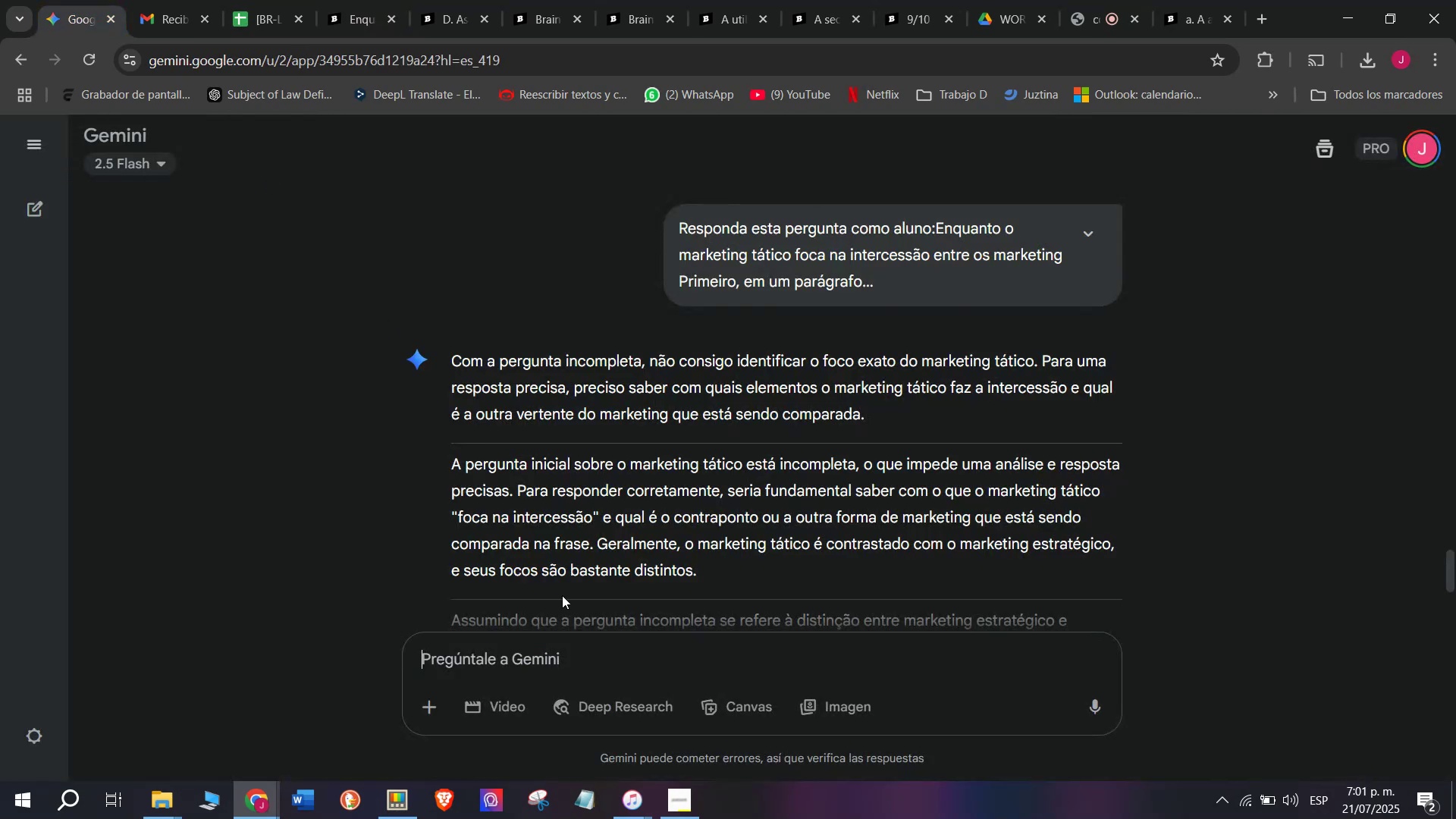 
left_click([572, 652])
 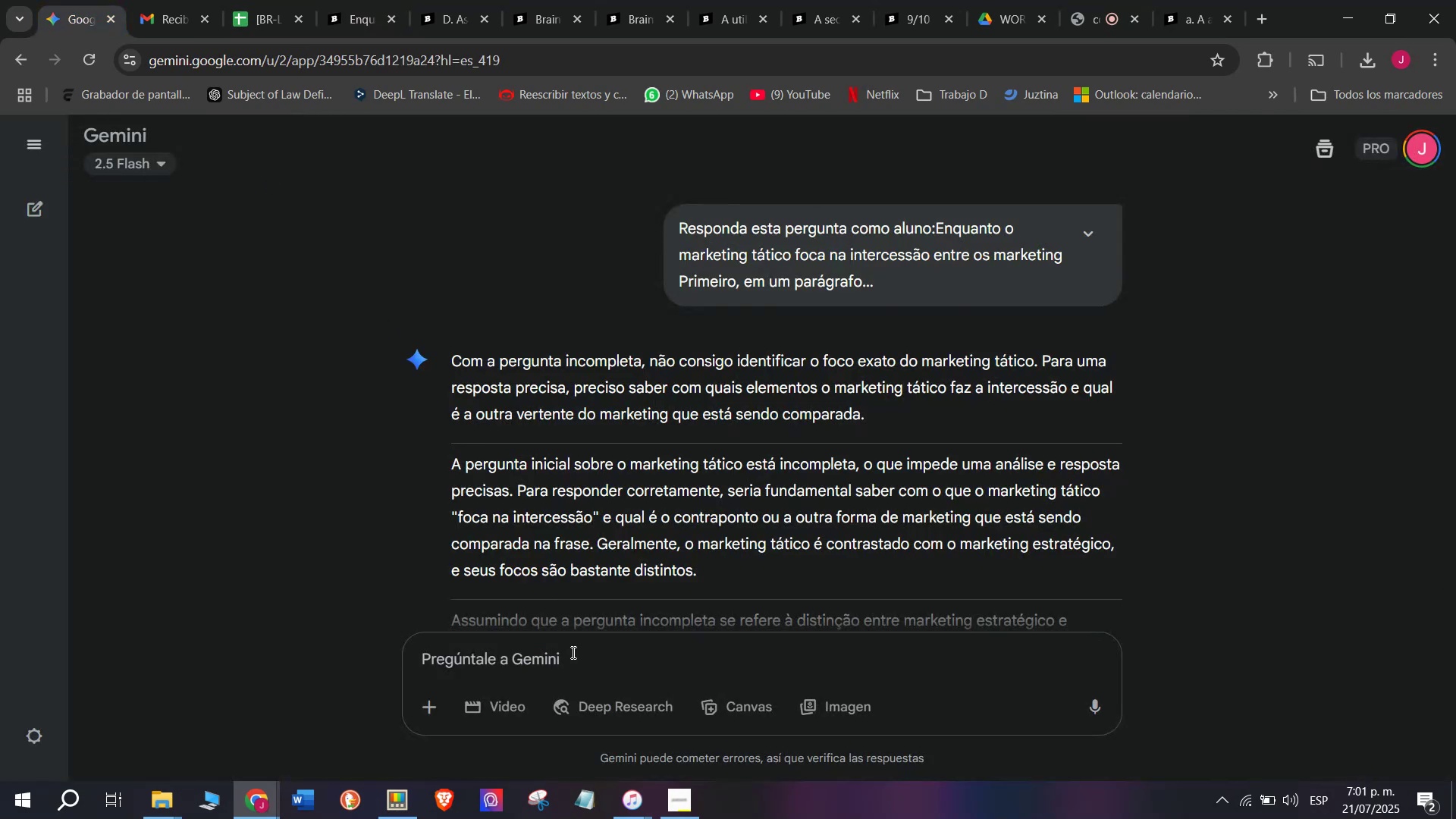 
key(Z)
 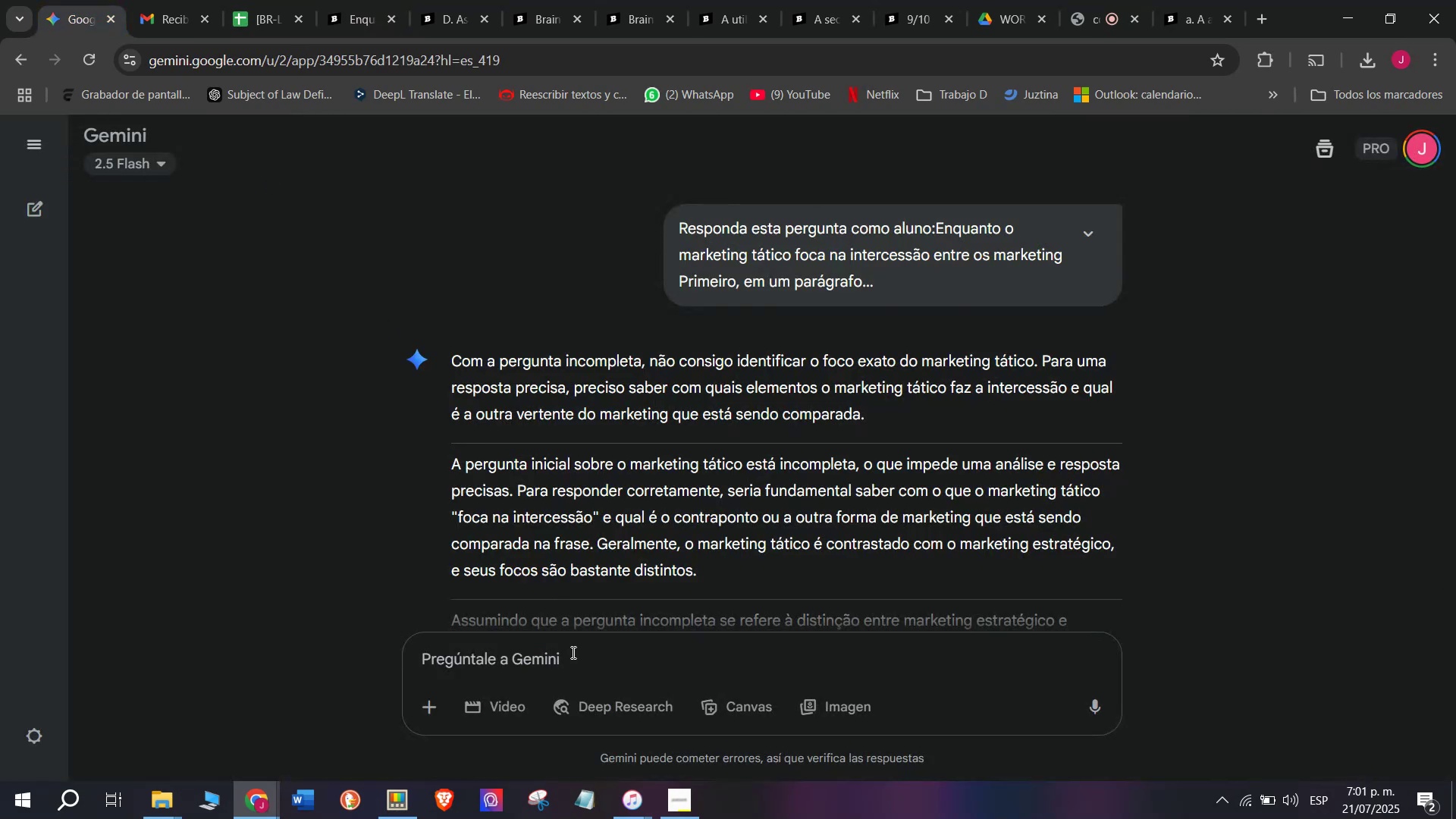 
key(Control+ControlLeft)
 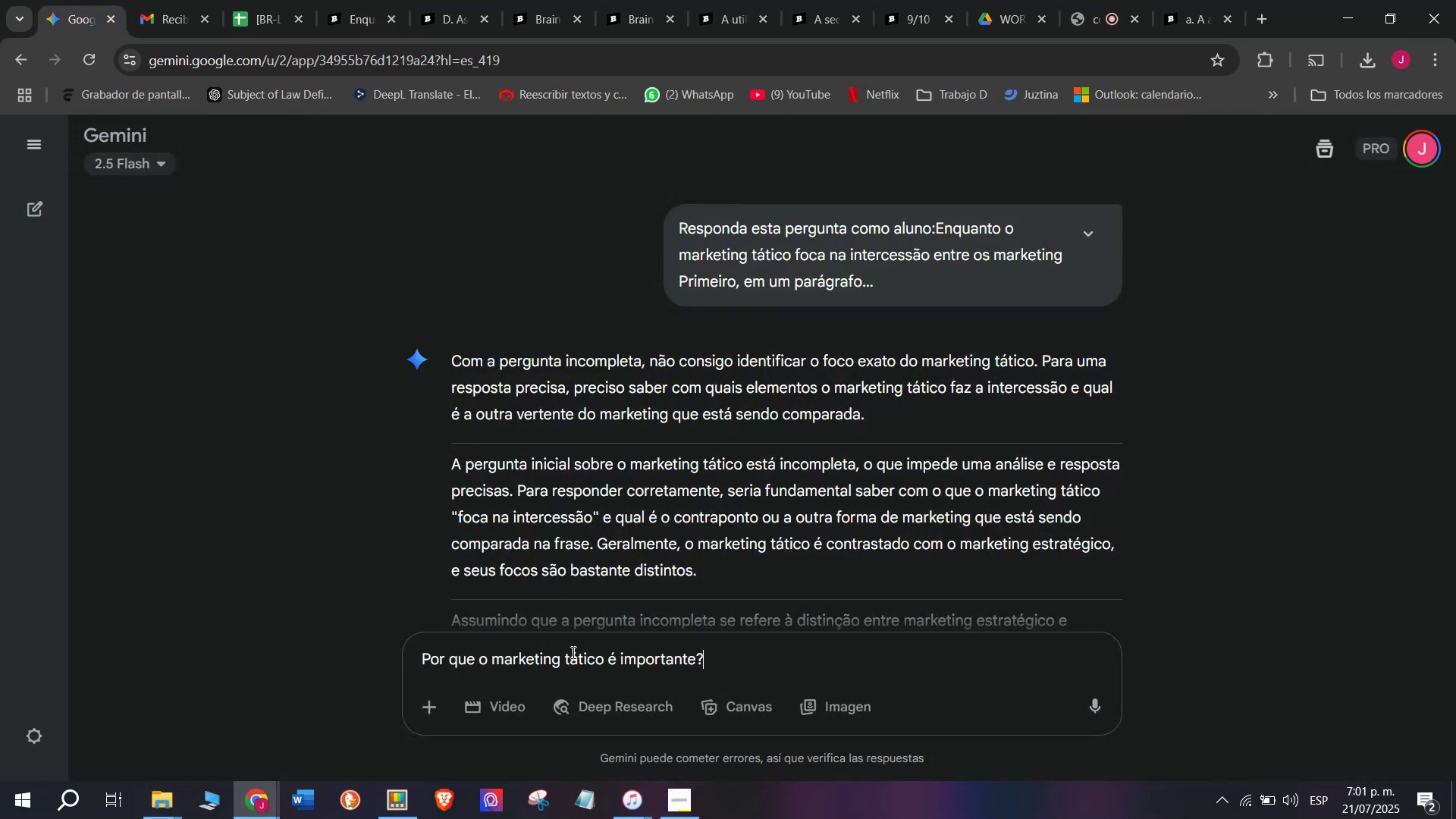 
key(Control+V)
 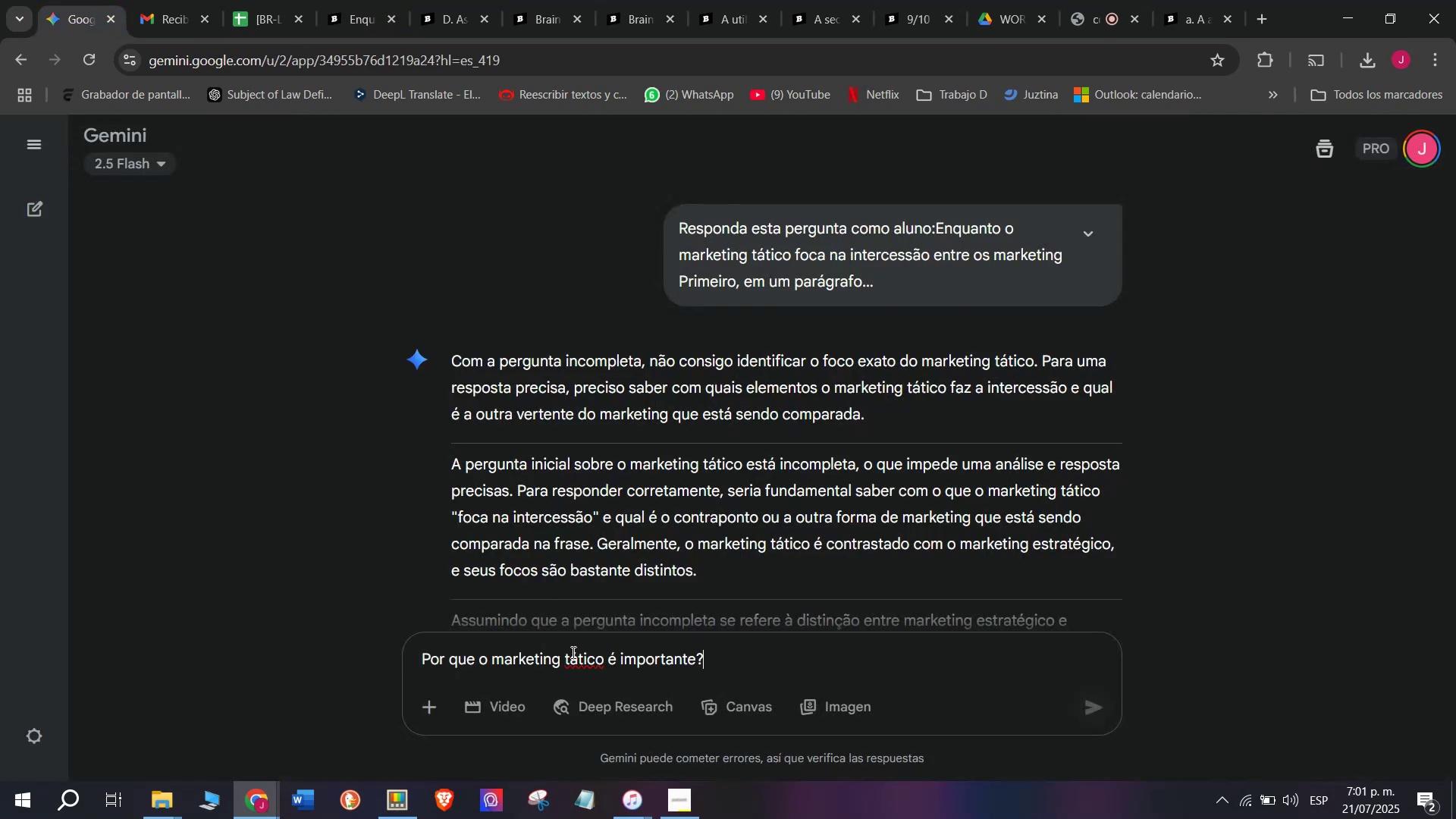 
key(W)
 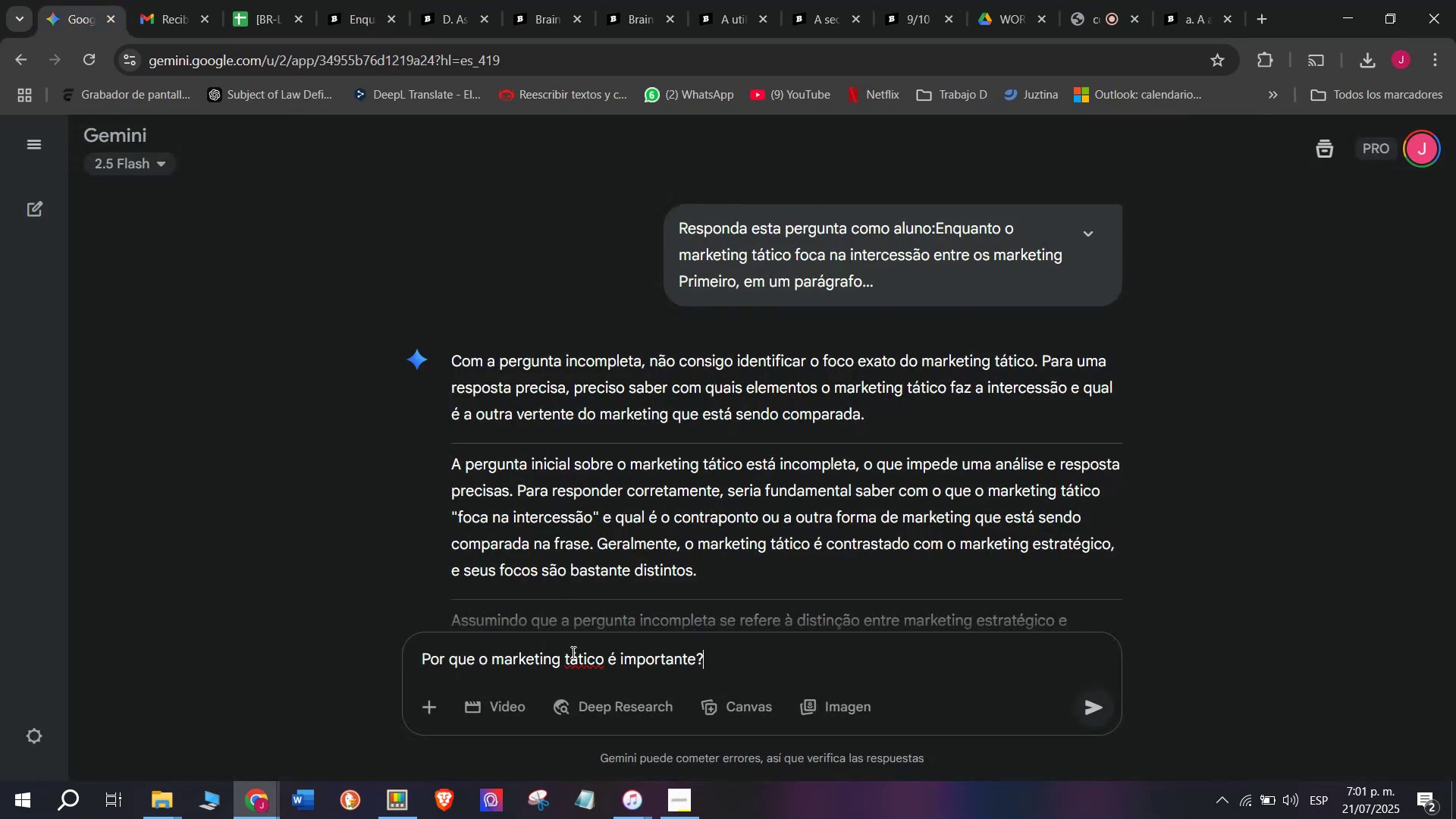 
key(Enter)
 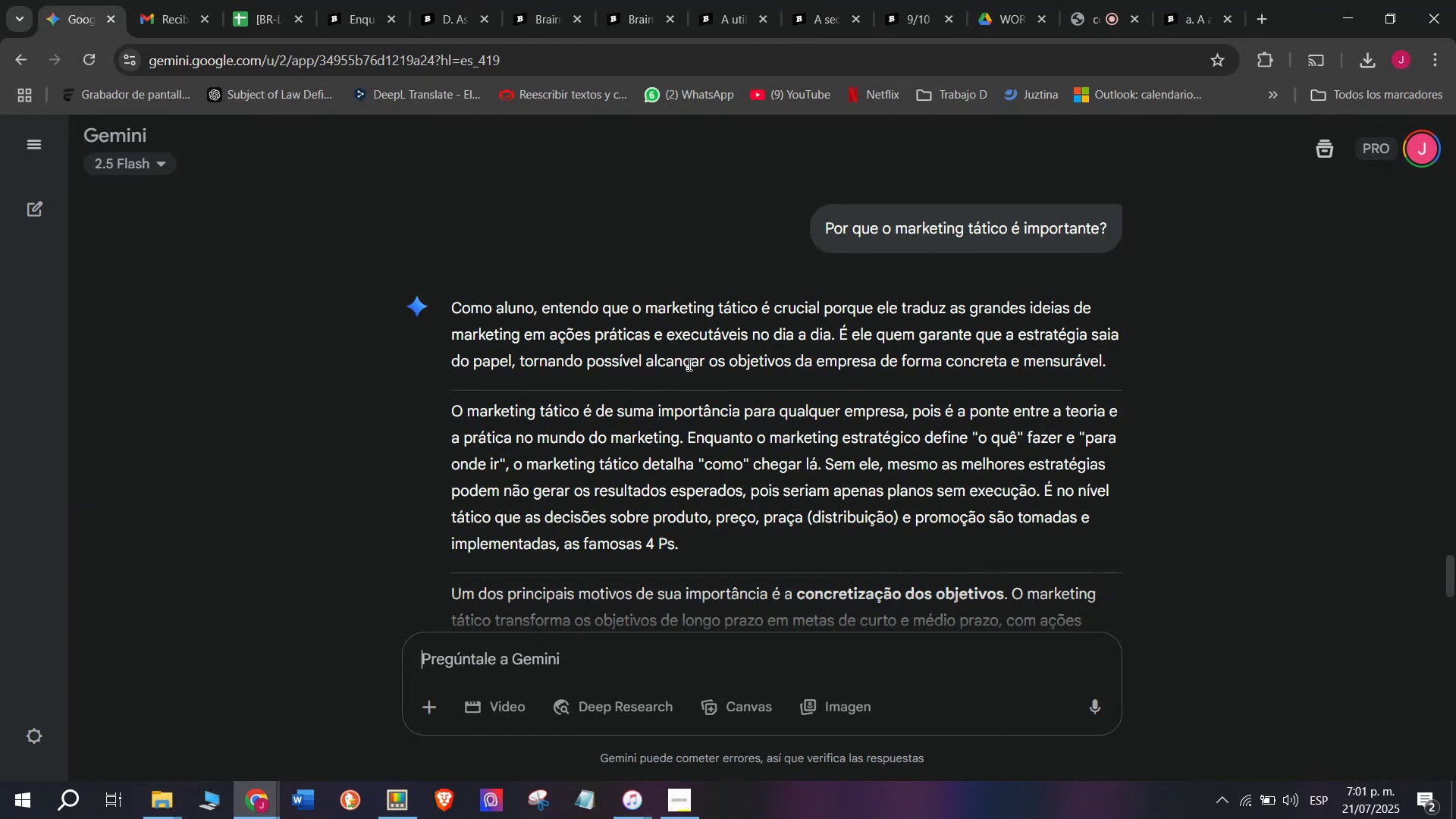 
wait(7.65)
 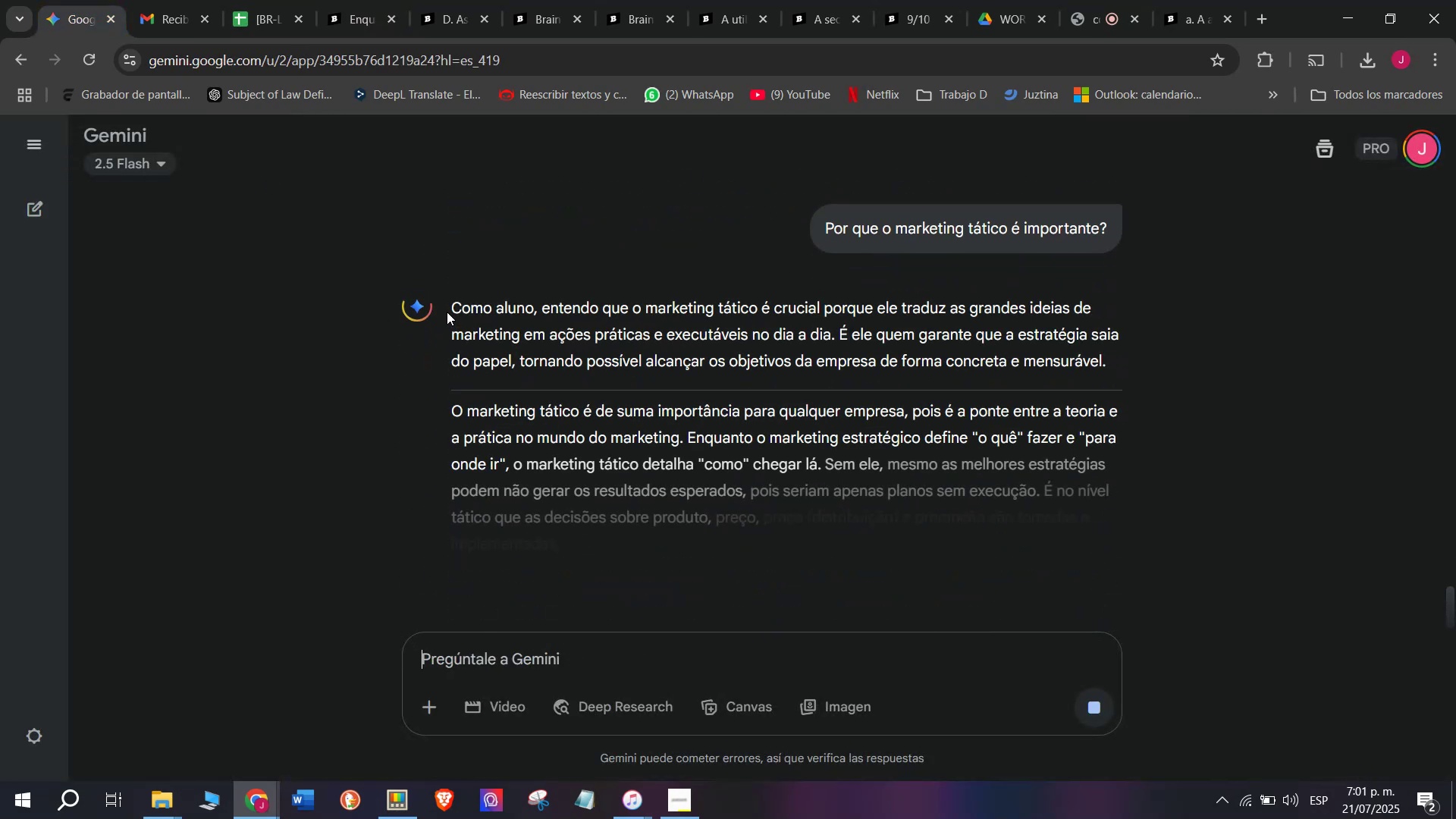 
left_click_drag(start_coordinate=[642, 304], to_coordinate=[898, 349])
 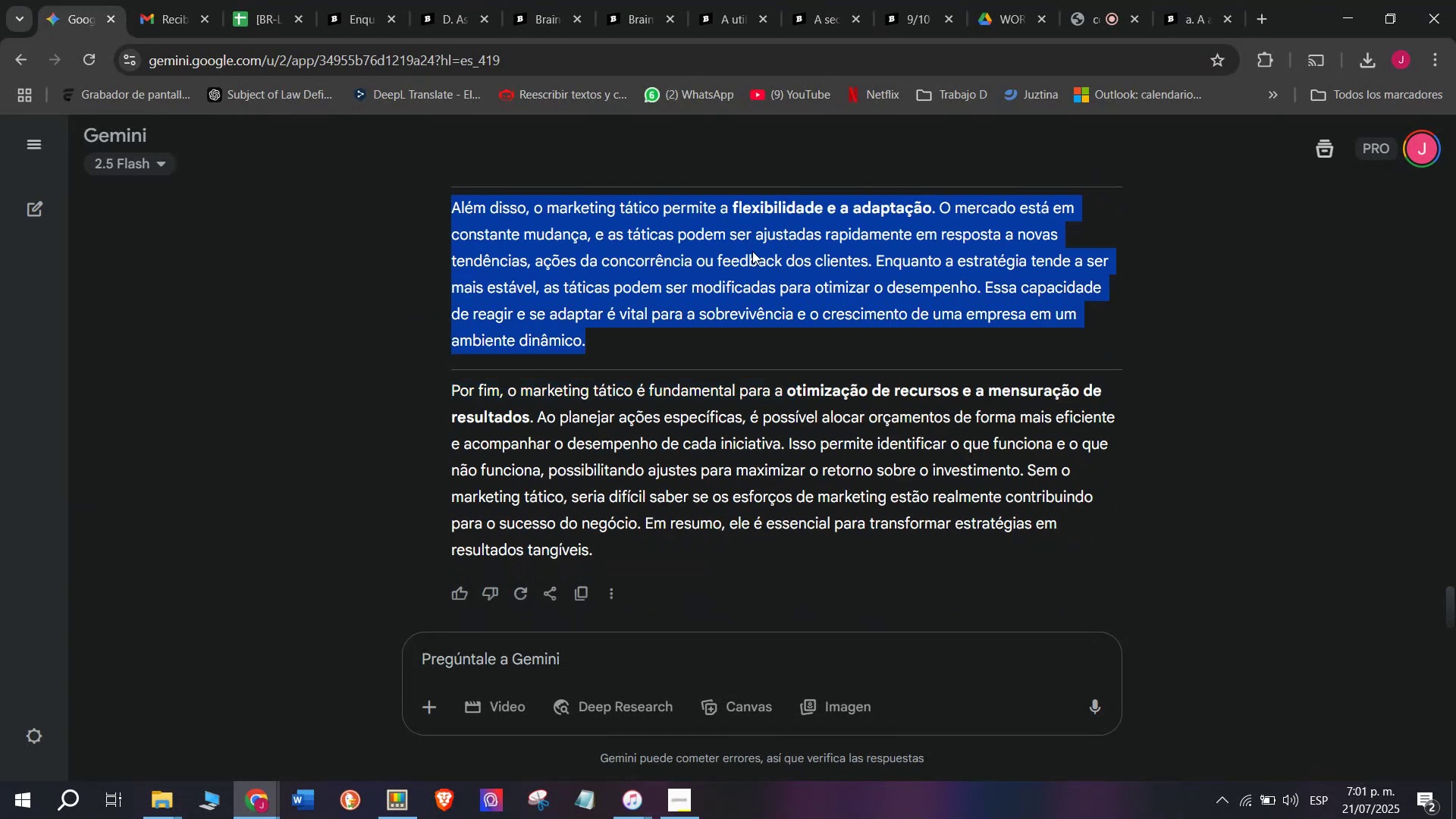 
scroll: coordinate [792, 401], scroll_direction: down, amount: 2.0
 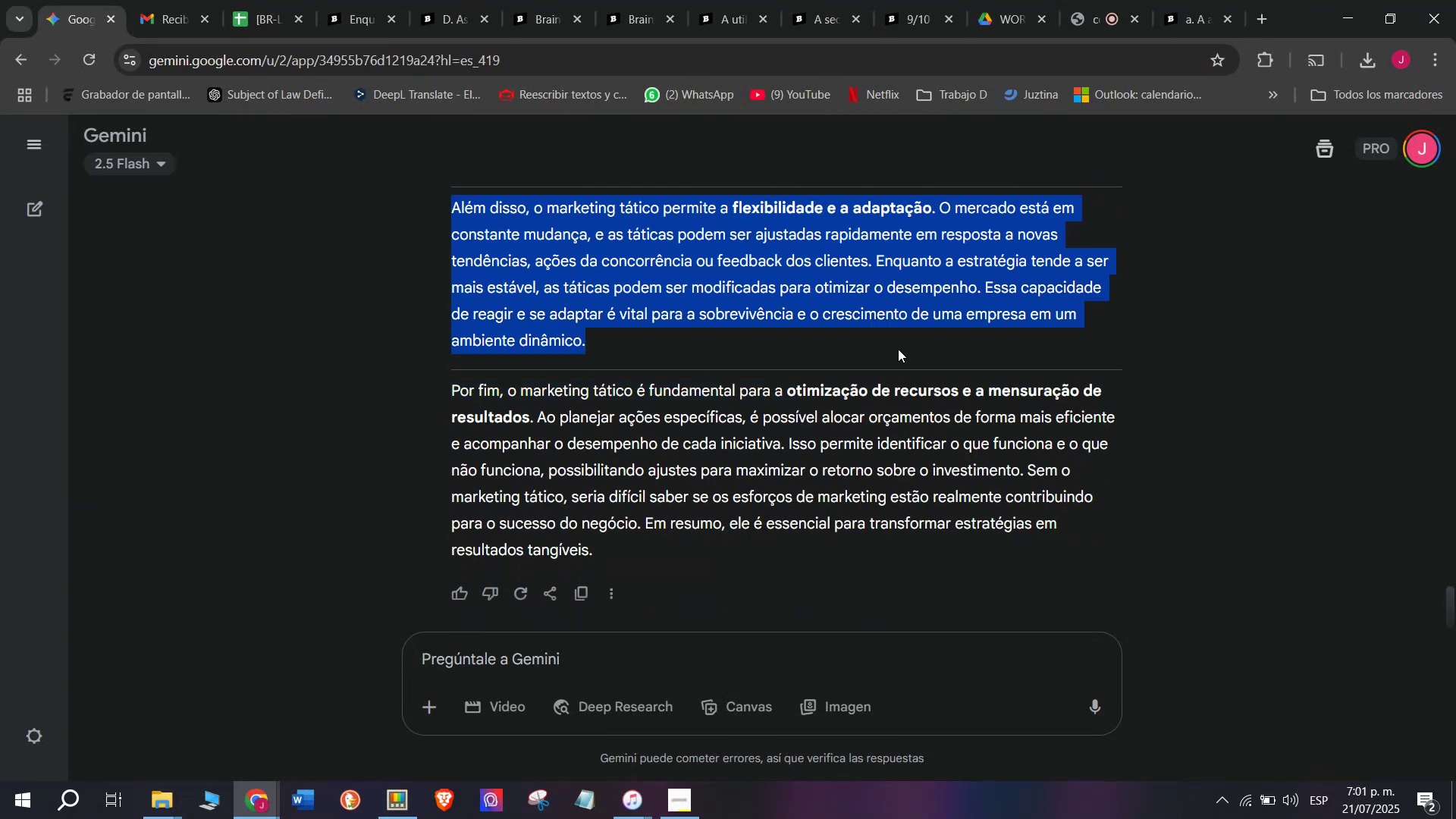 
key(Control+ControlLeft)
 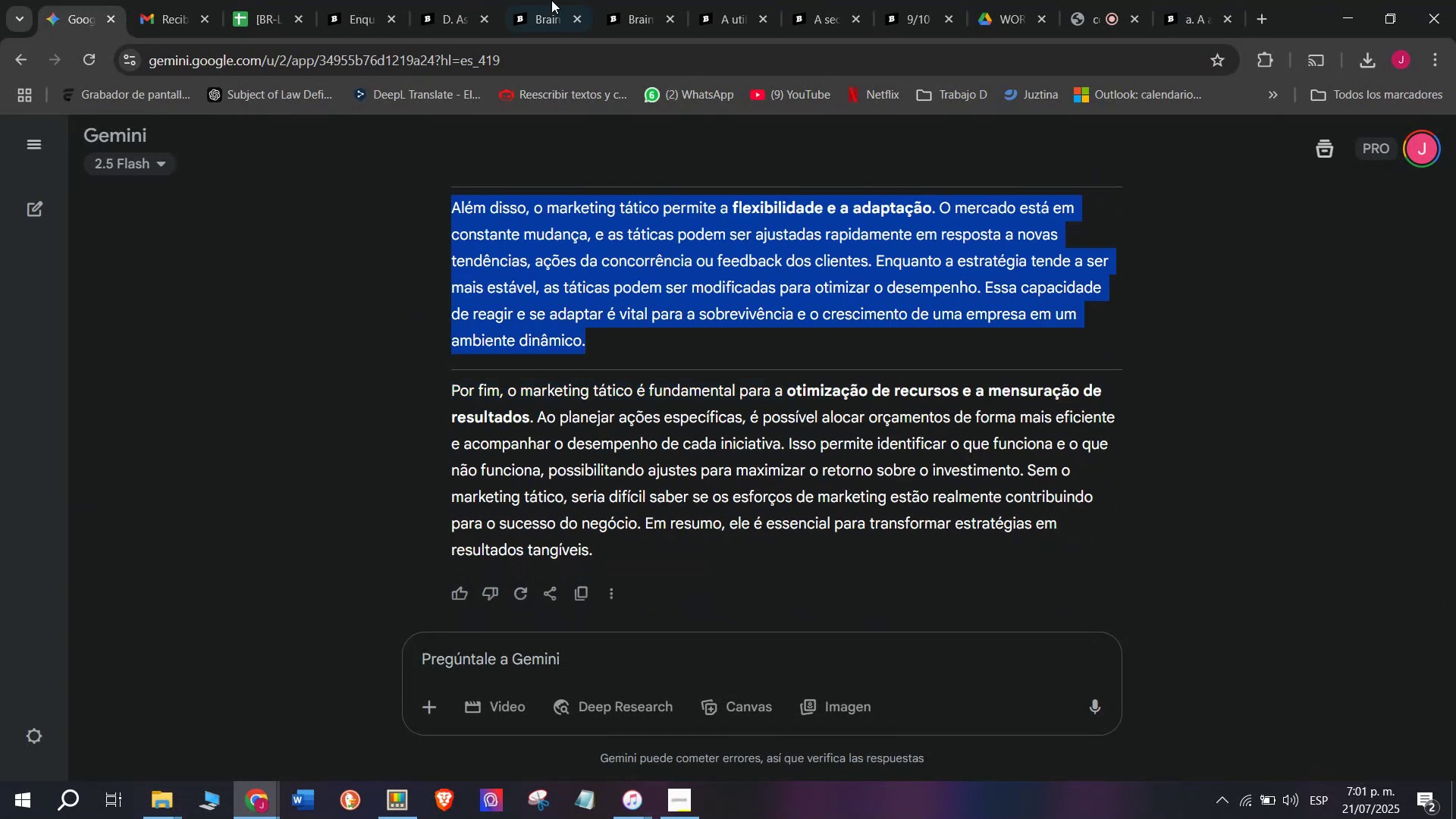 
key(Break)
 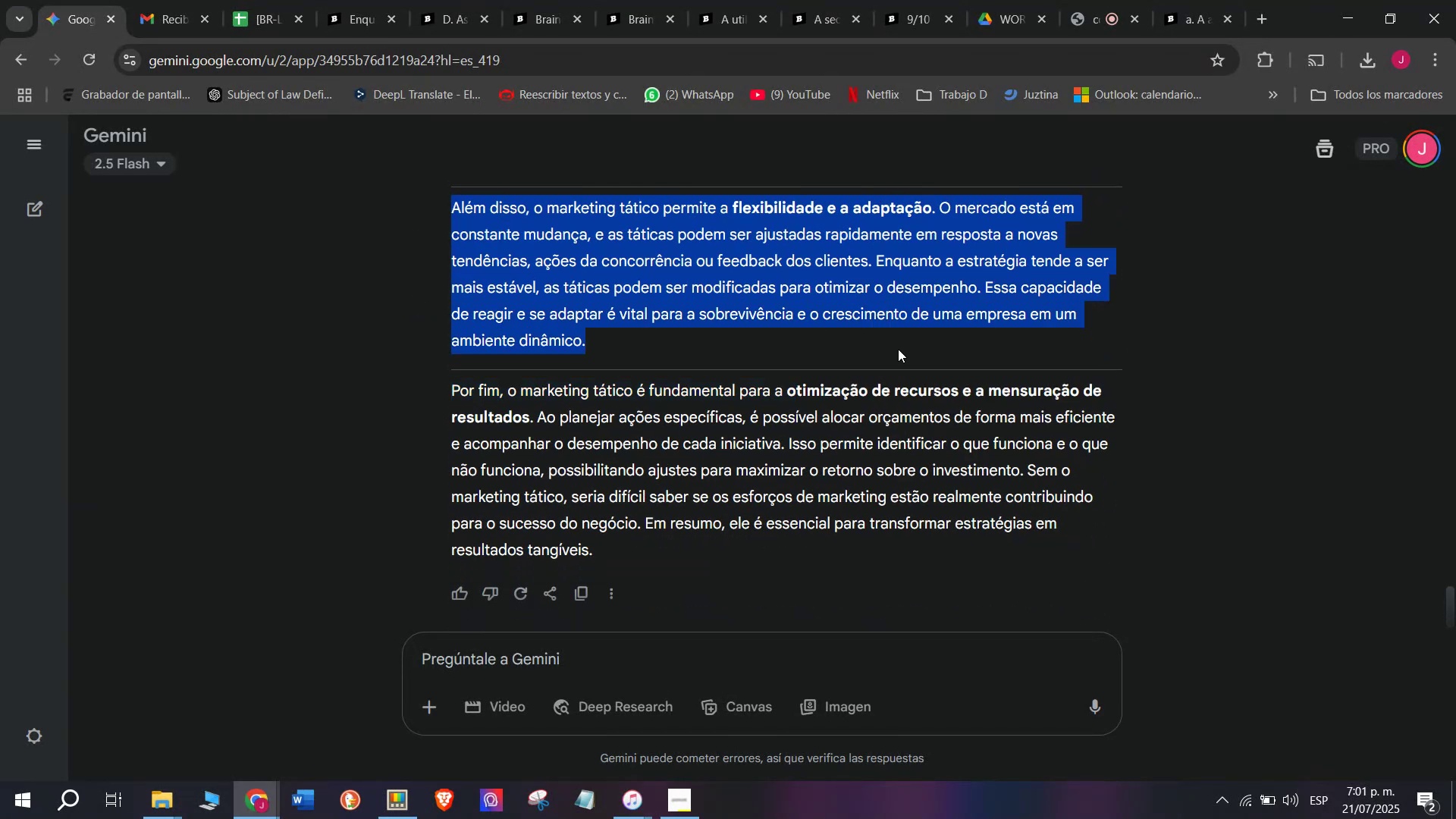 
key(Control+C)
 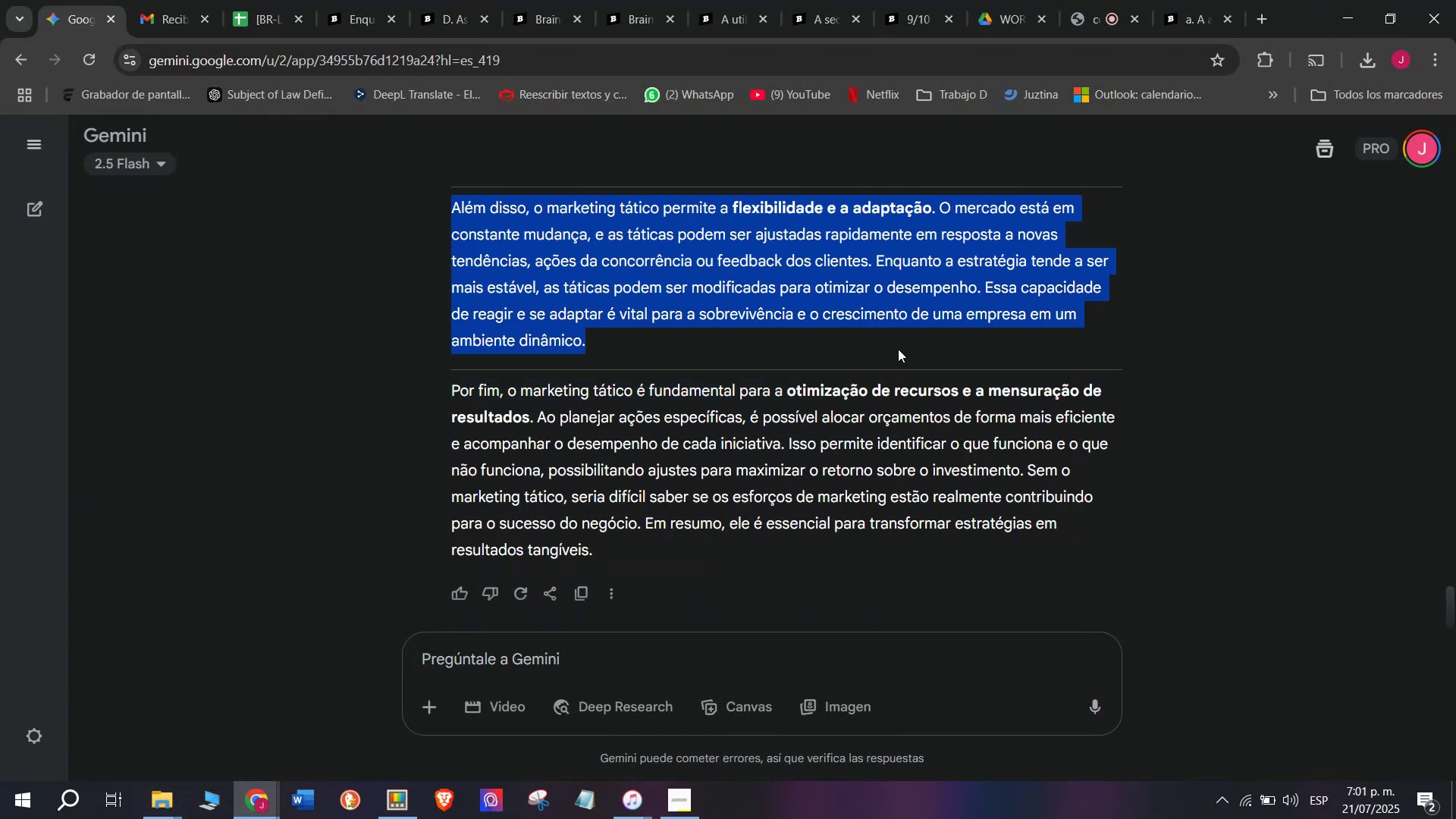 
key(Break)
 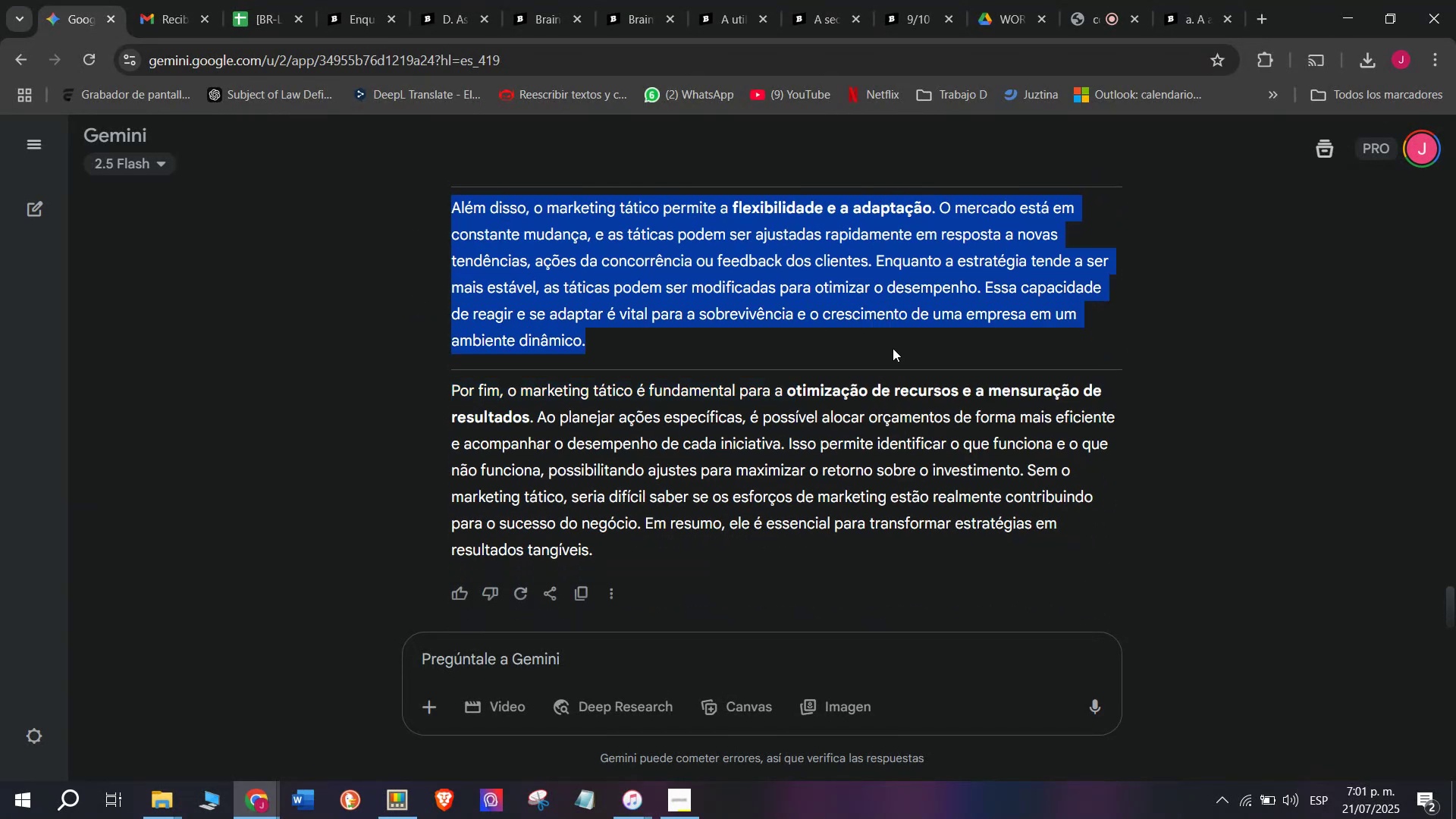 
key(Control+ControlLeft)
 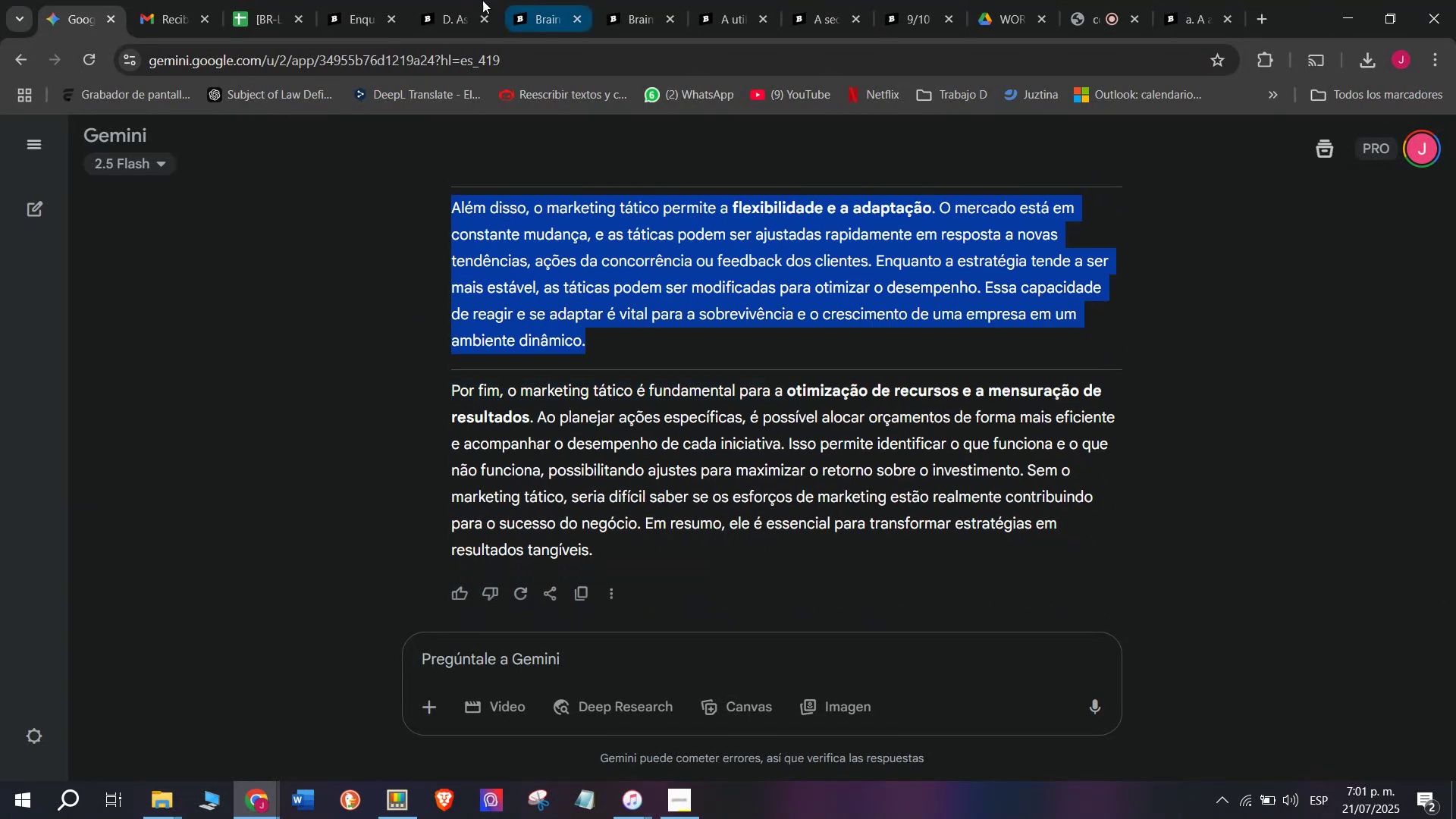 
key(Control+C)
 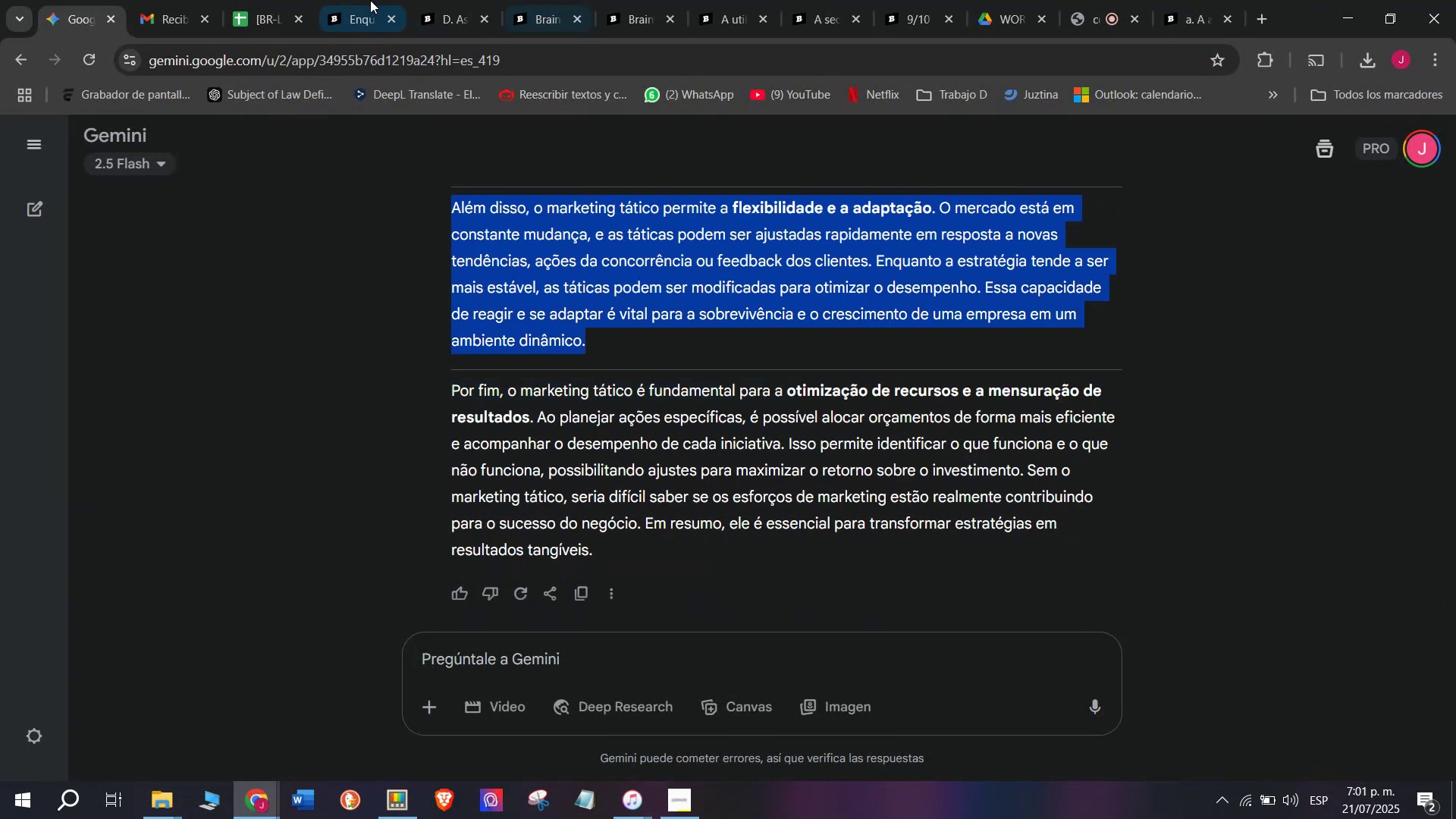 
left_click([370, 0])
 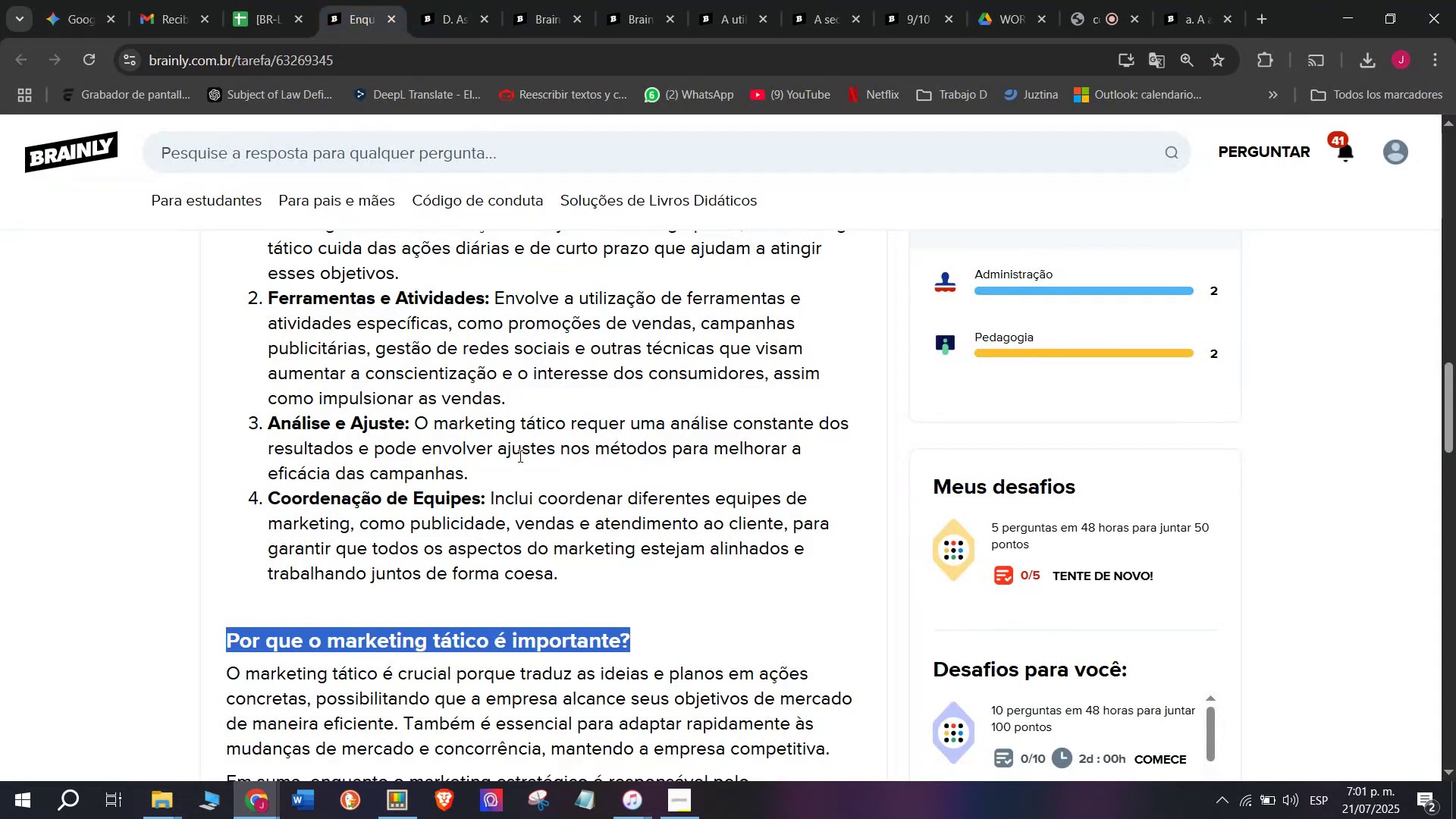 
scroll: coordinate [521, 460], scroll_direction: up, amount: 3.0
 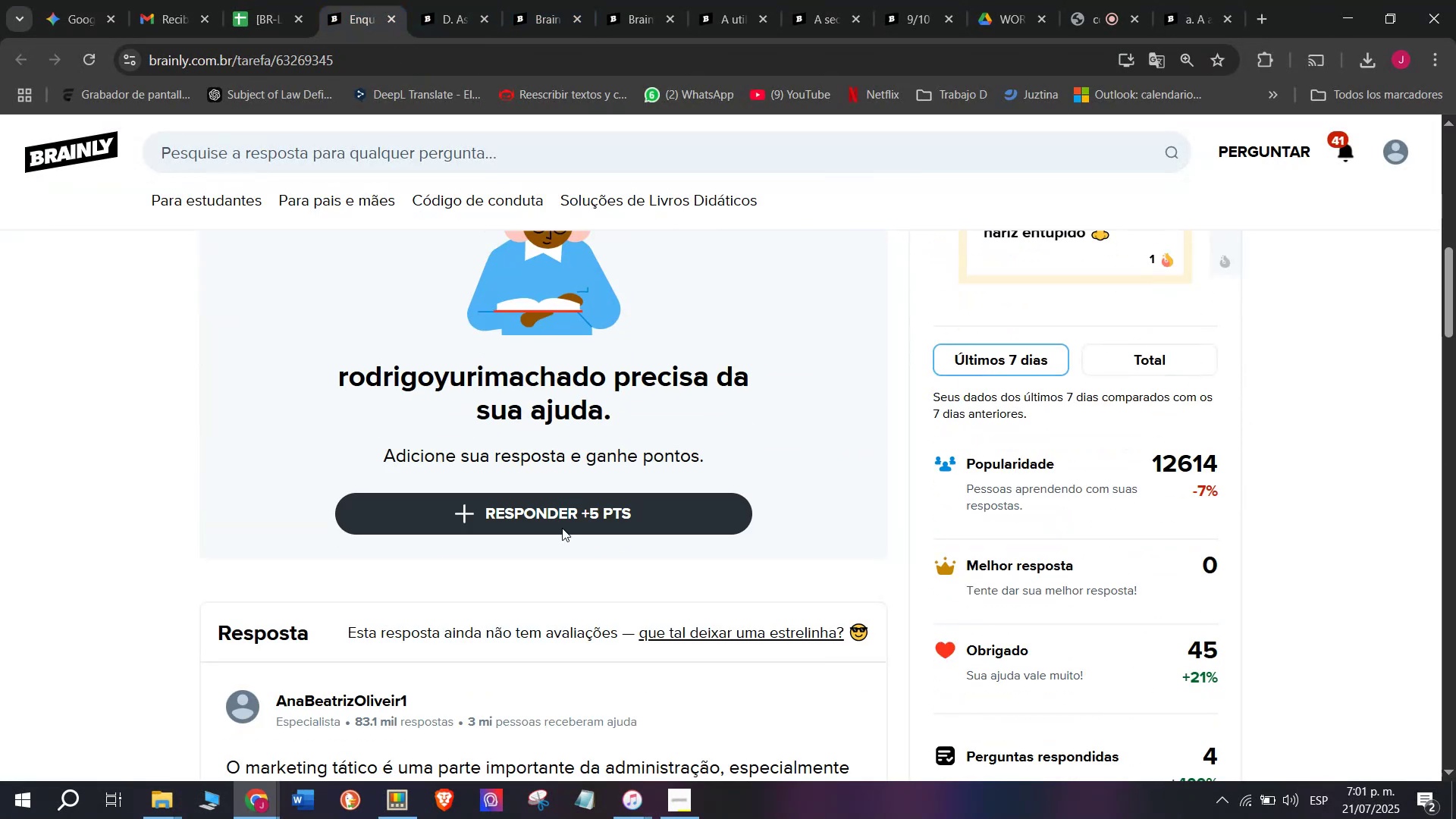 
left_click([573, 510])
 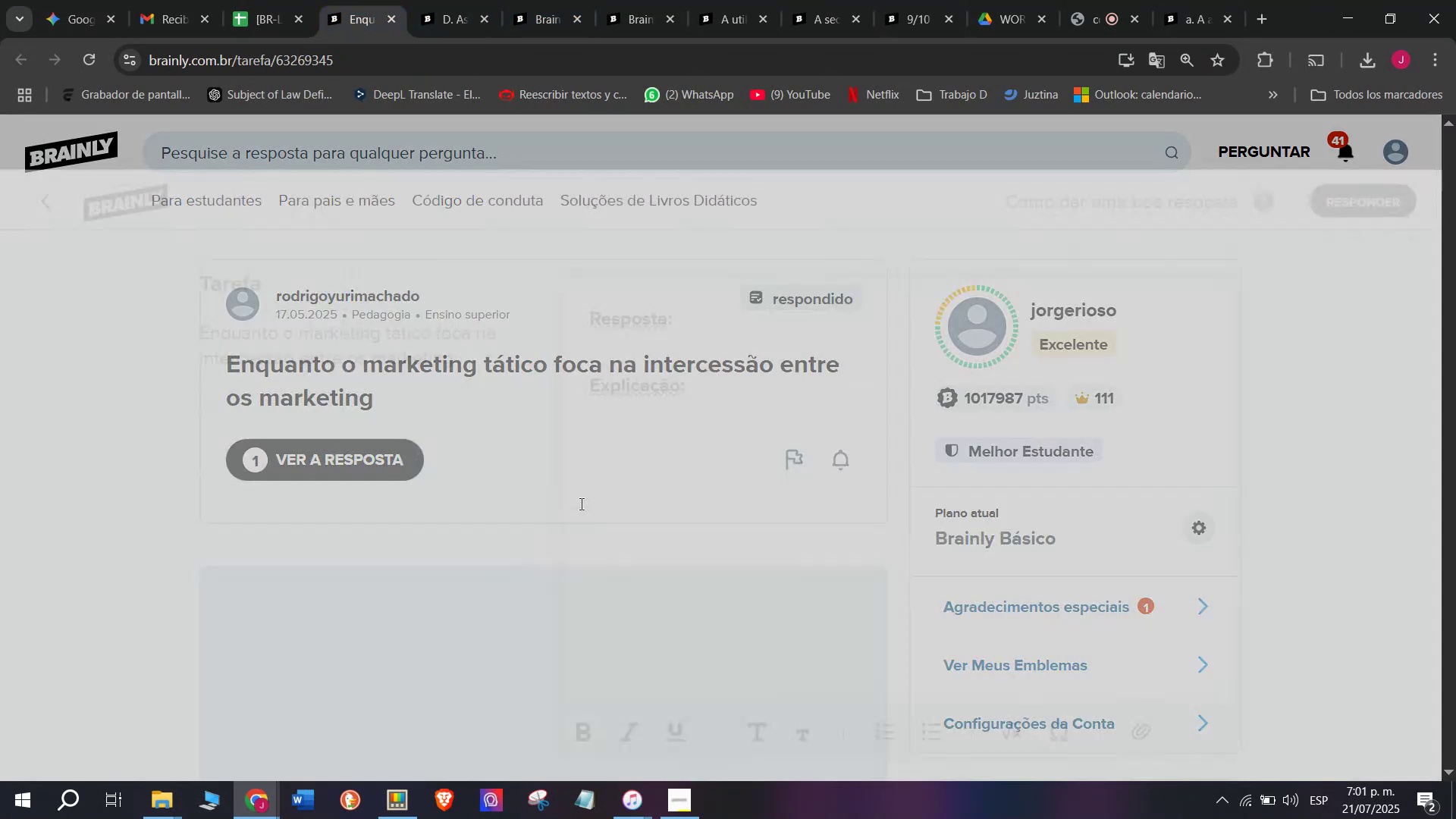 
left_click_drag(start_coordinate=[739, 382], to_coordinate=[61, 88])
 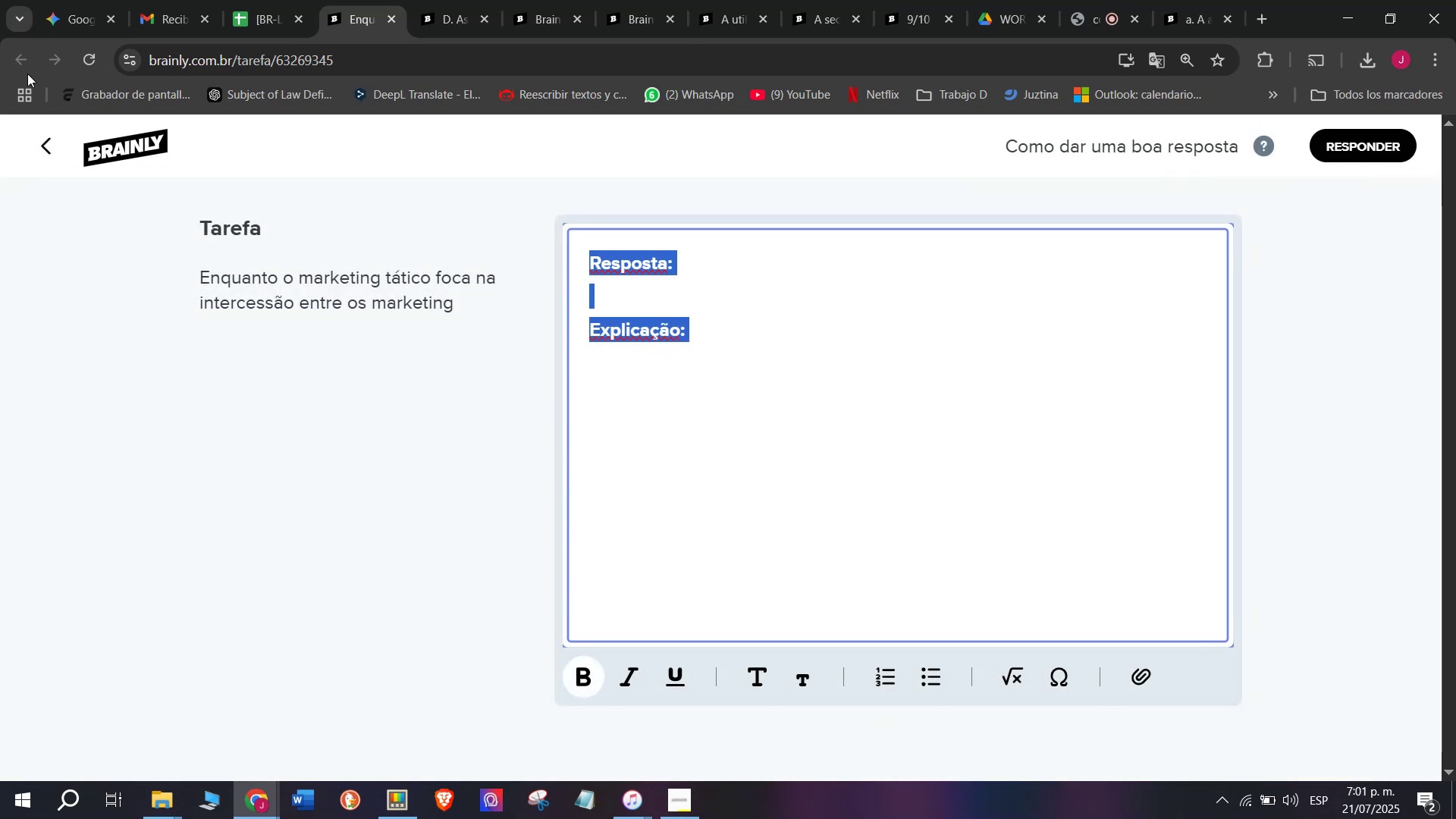 
key(Z)
 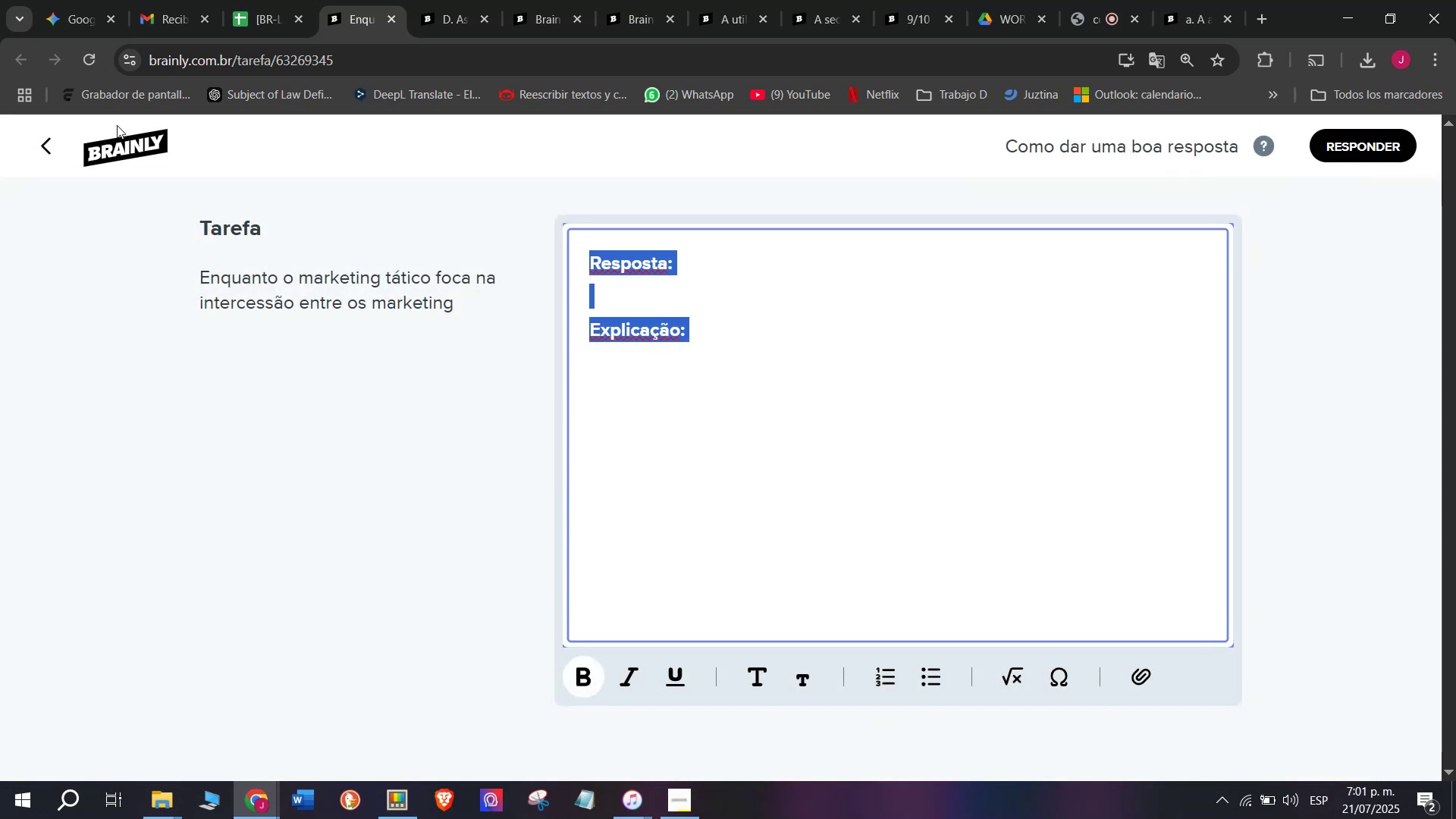 
key(Control+ControlLeft)
 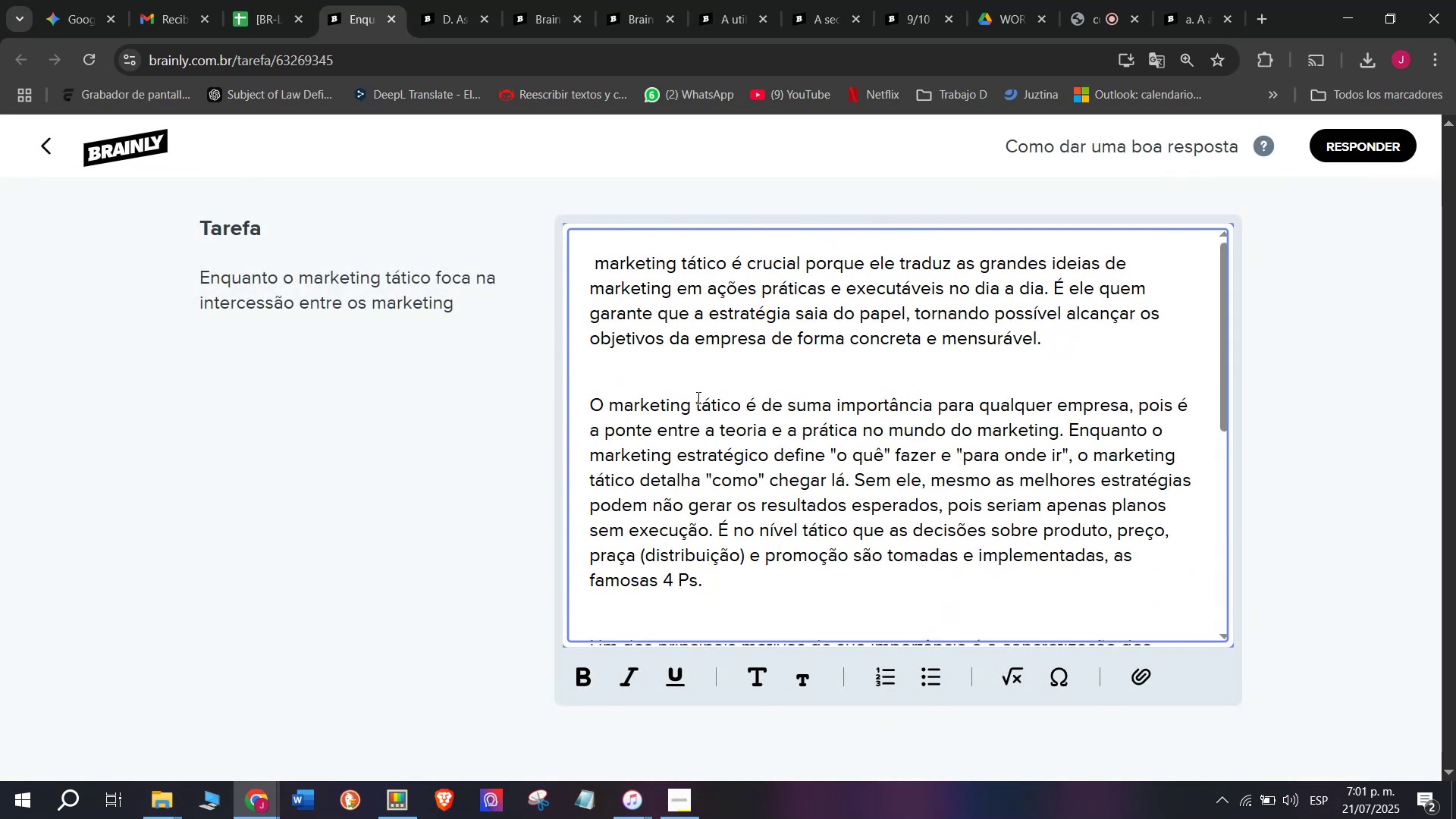 
key(Control+V)
 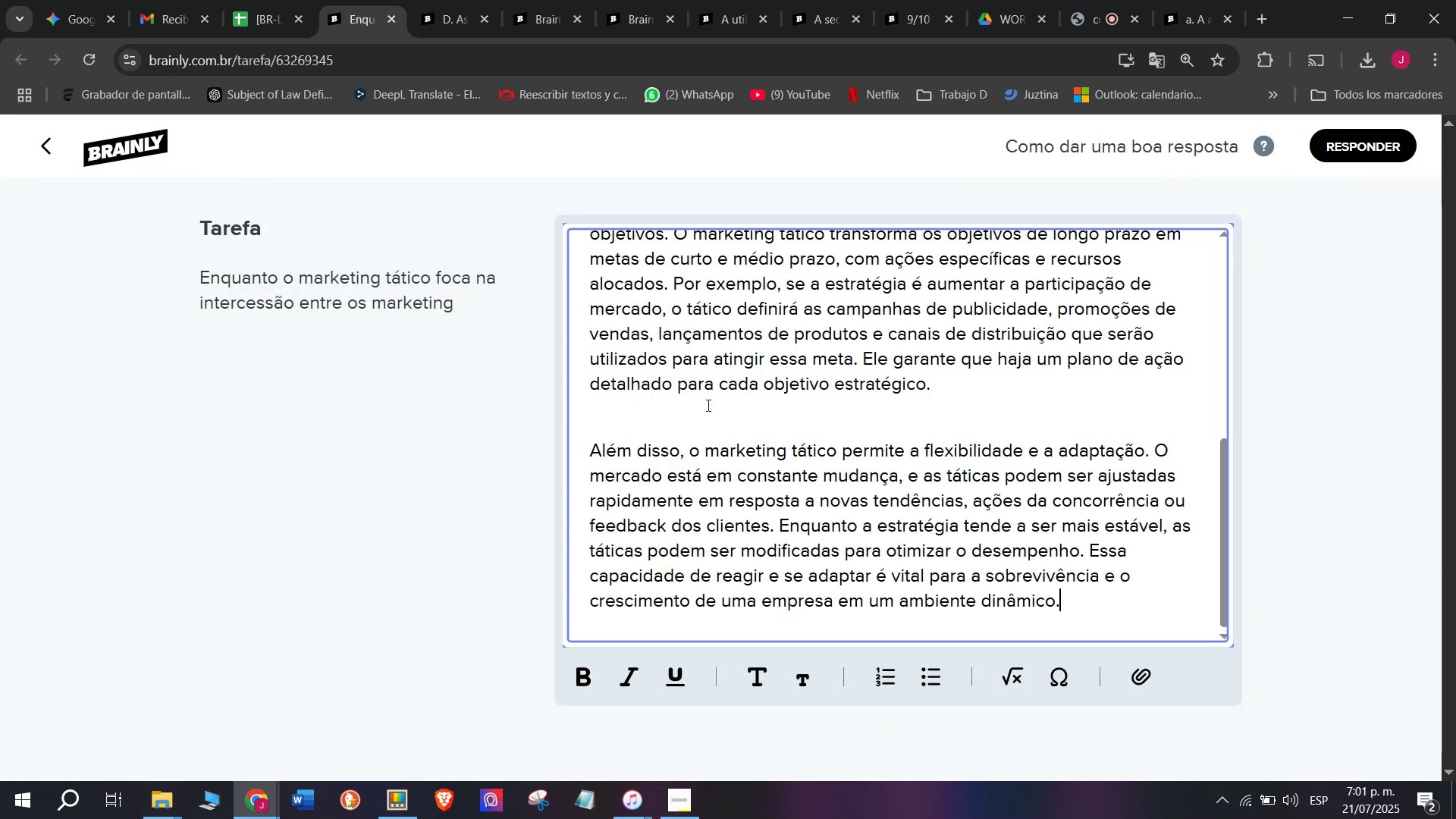 
scroll: coordinate [665, 381], scroll_direction: up, amount: 7.0
 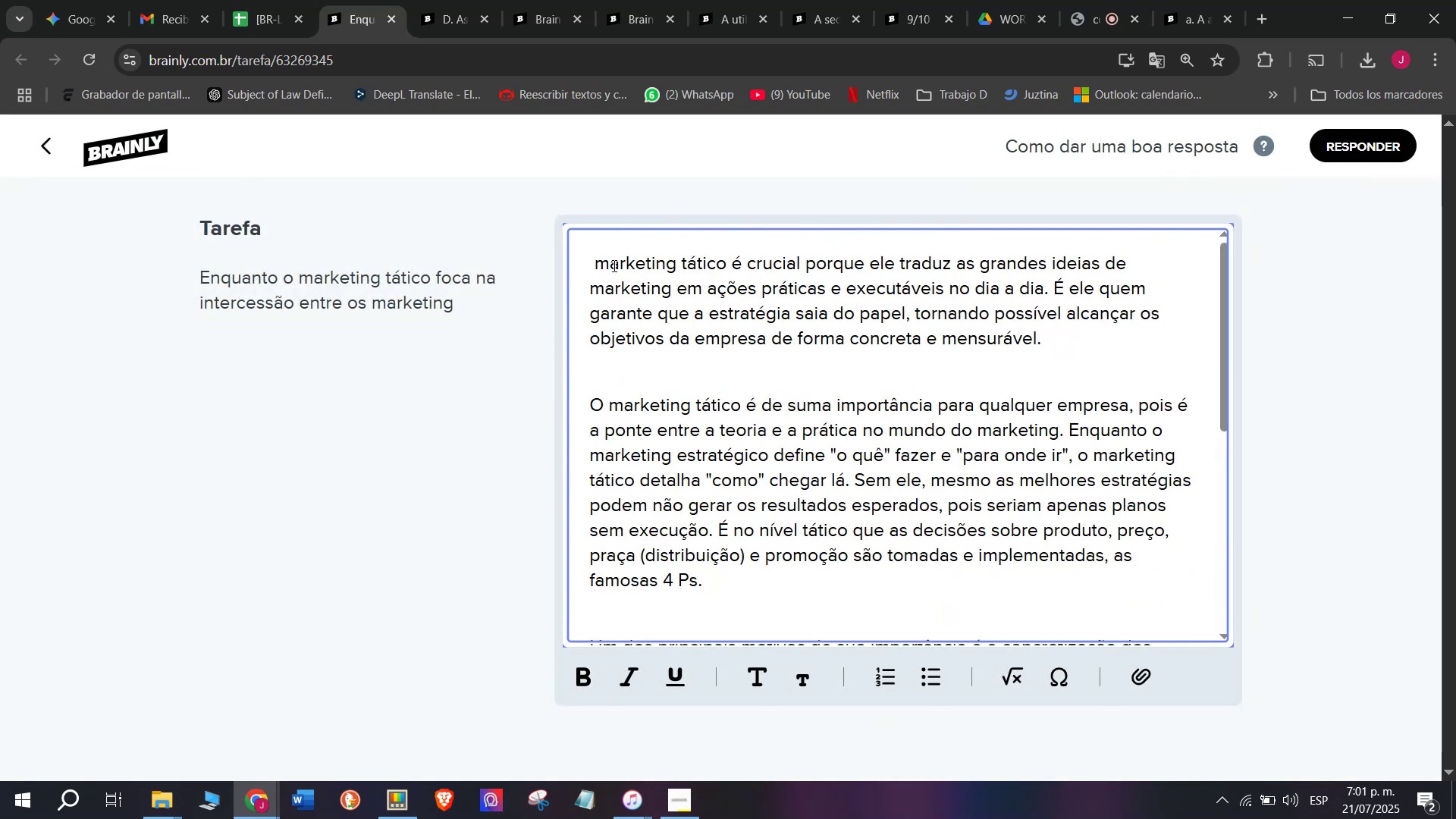 
left_click([613, 265])
 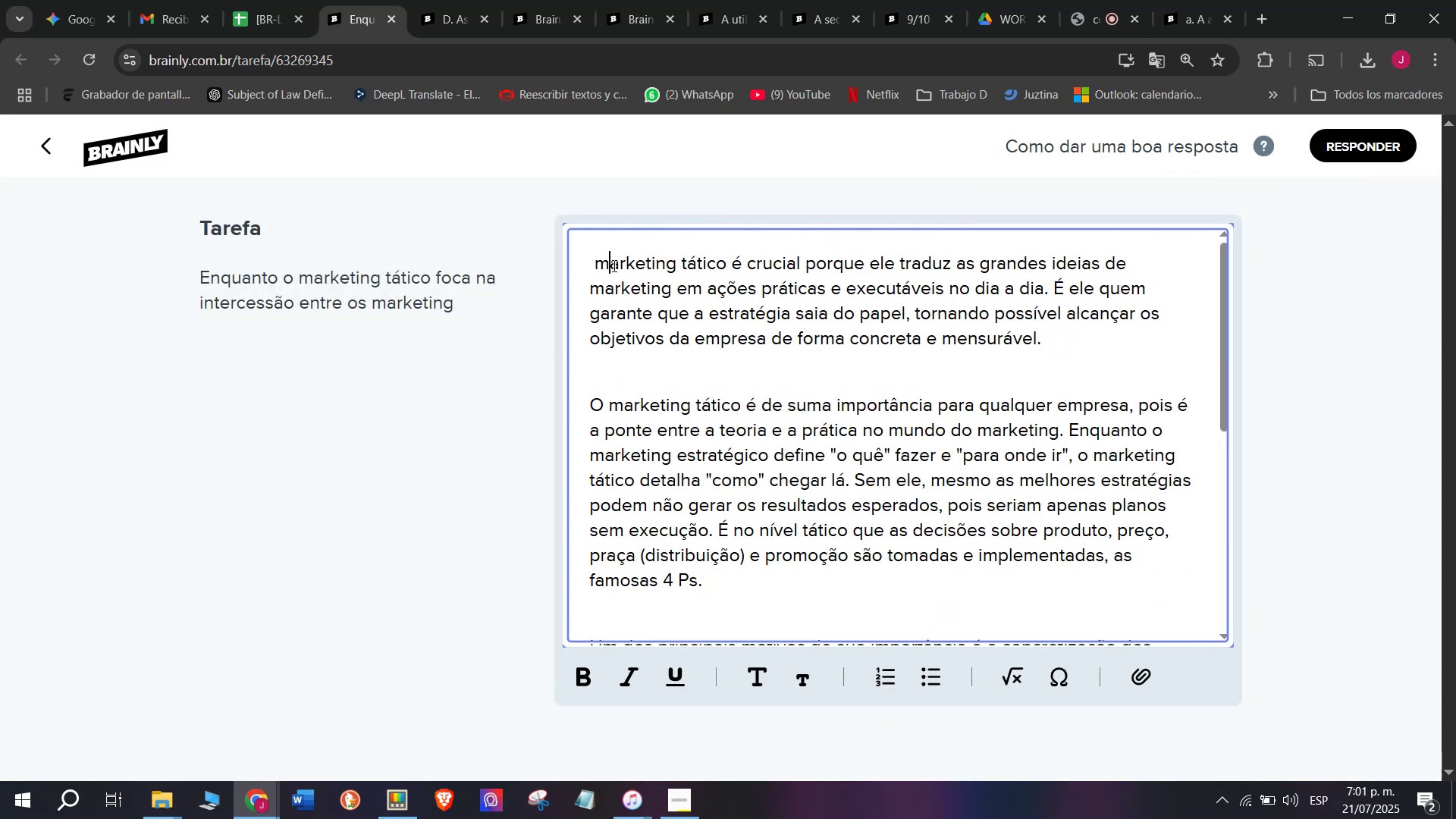 
key(Q)
 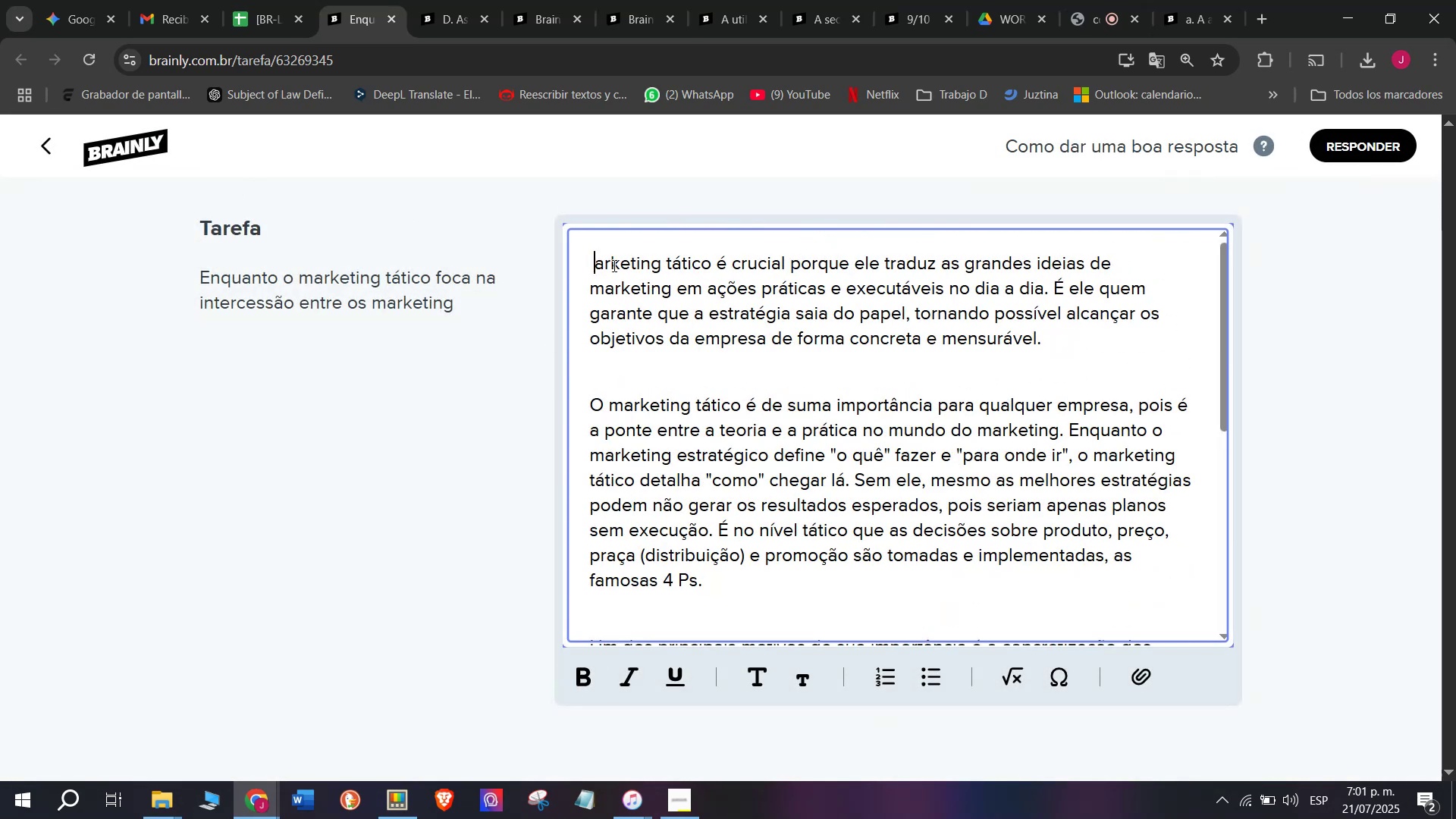 
key(Backspace)
 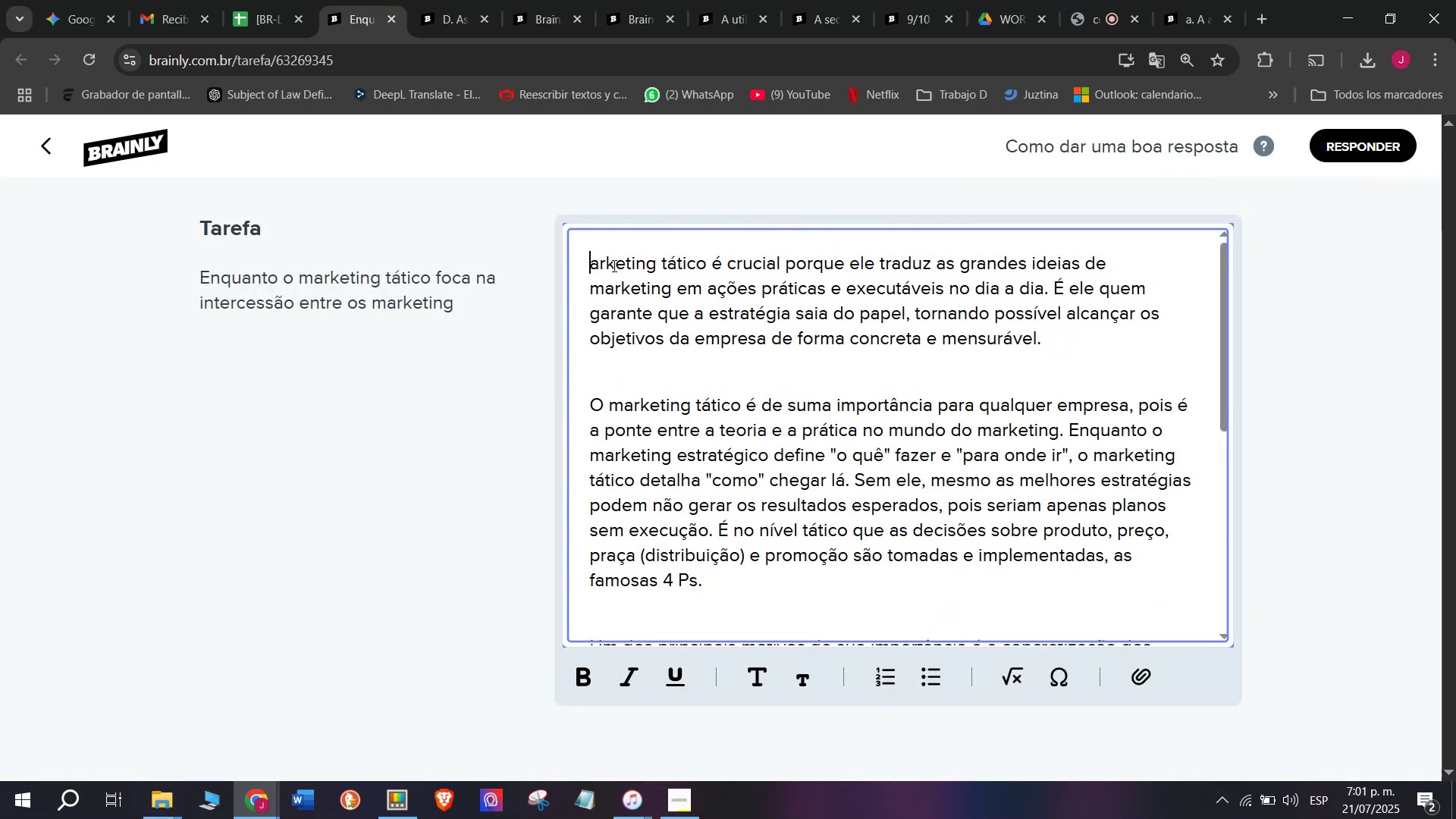 
key(Q)
 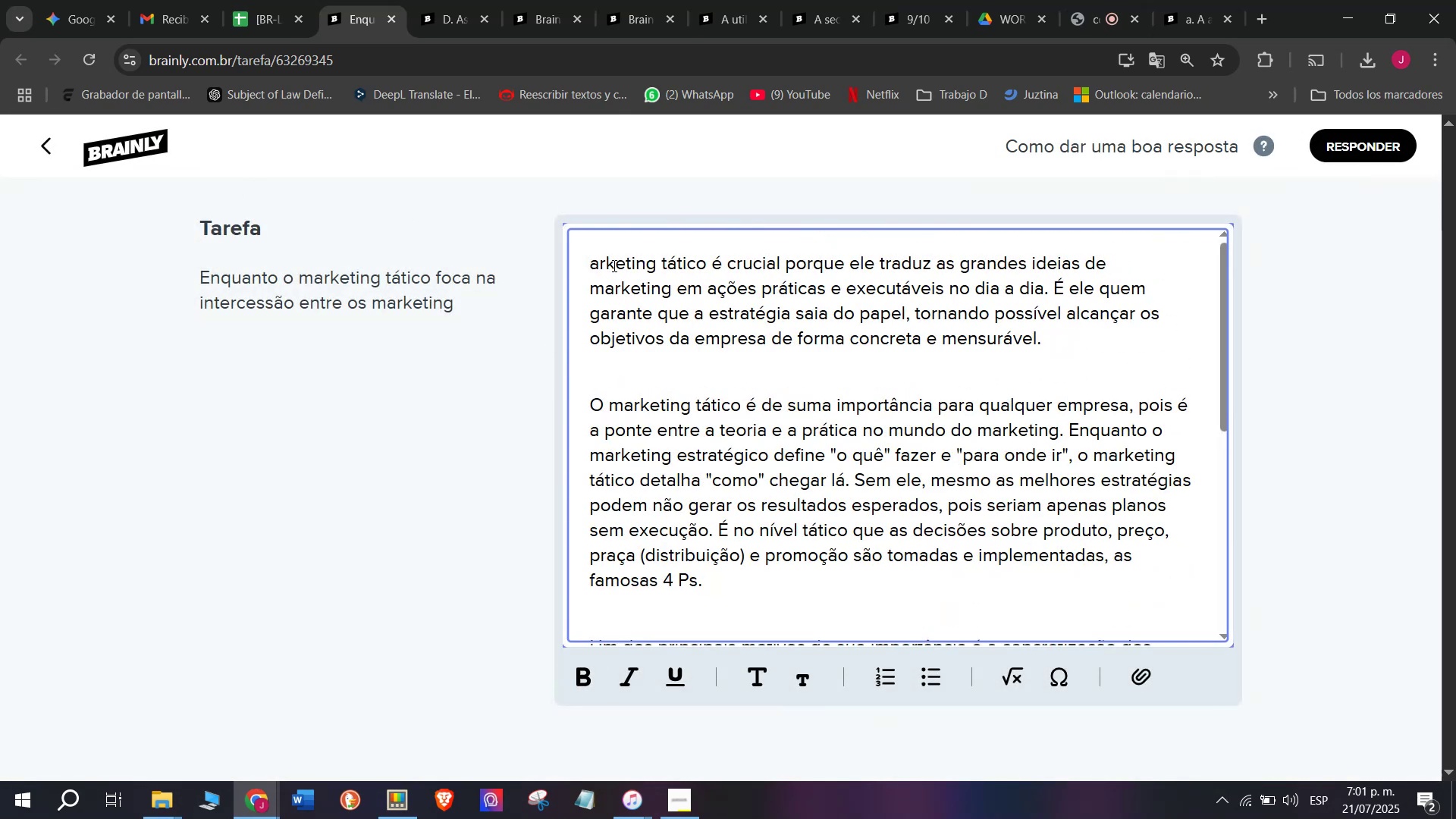 
key(Backspace)
 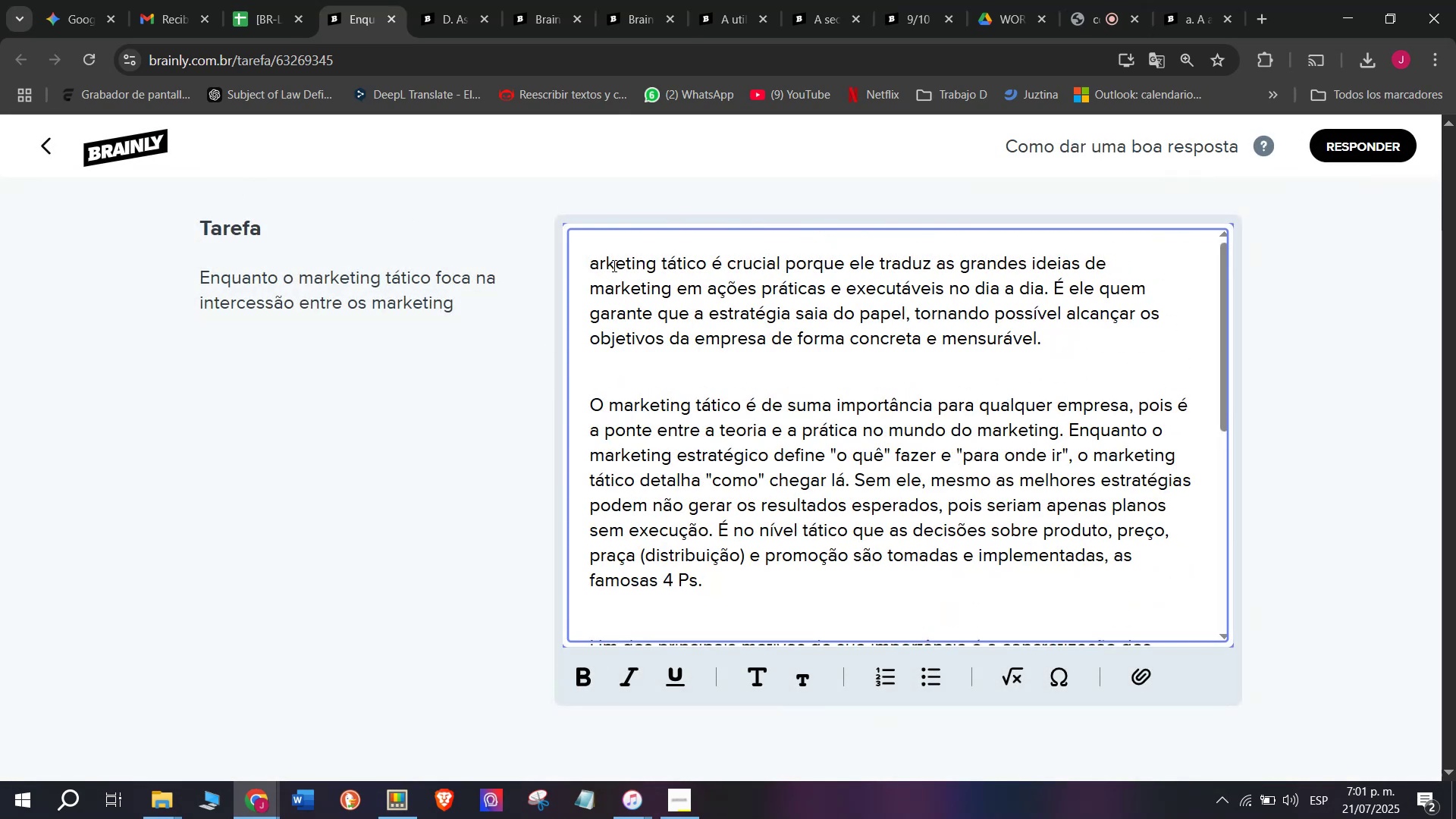 
key(CapsLock)
 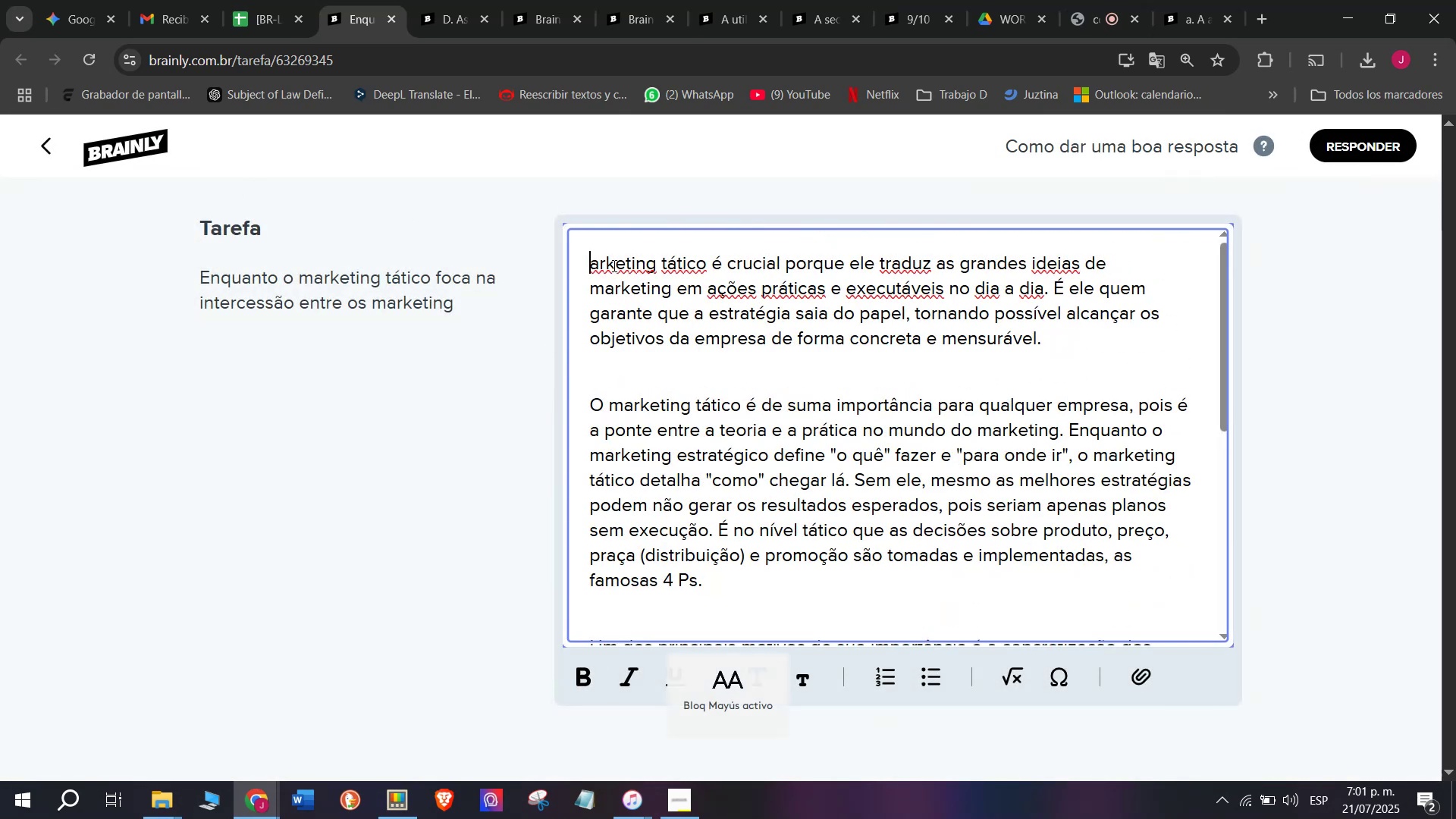 
key(M)
 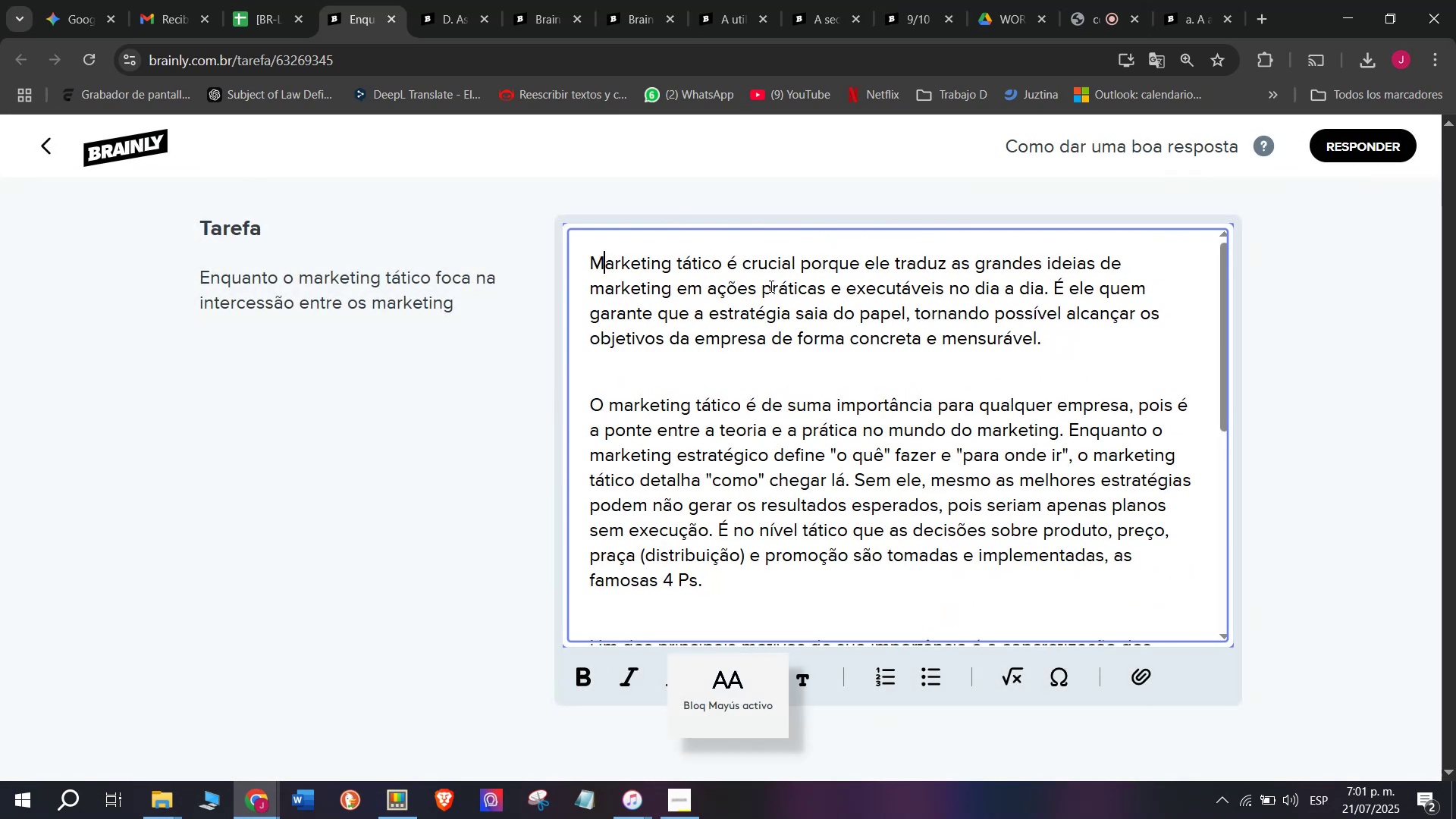 
left_click([770, 286])
 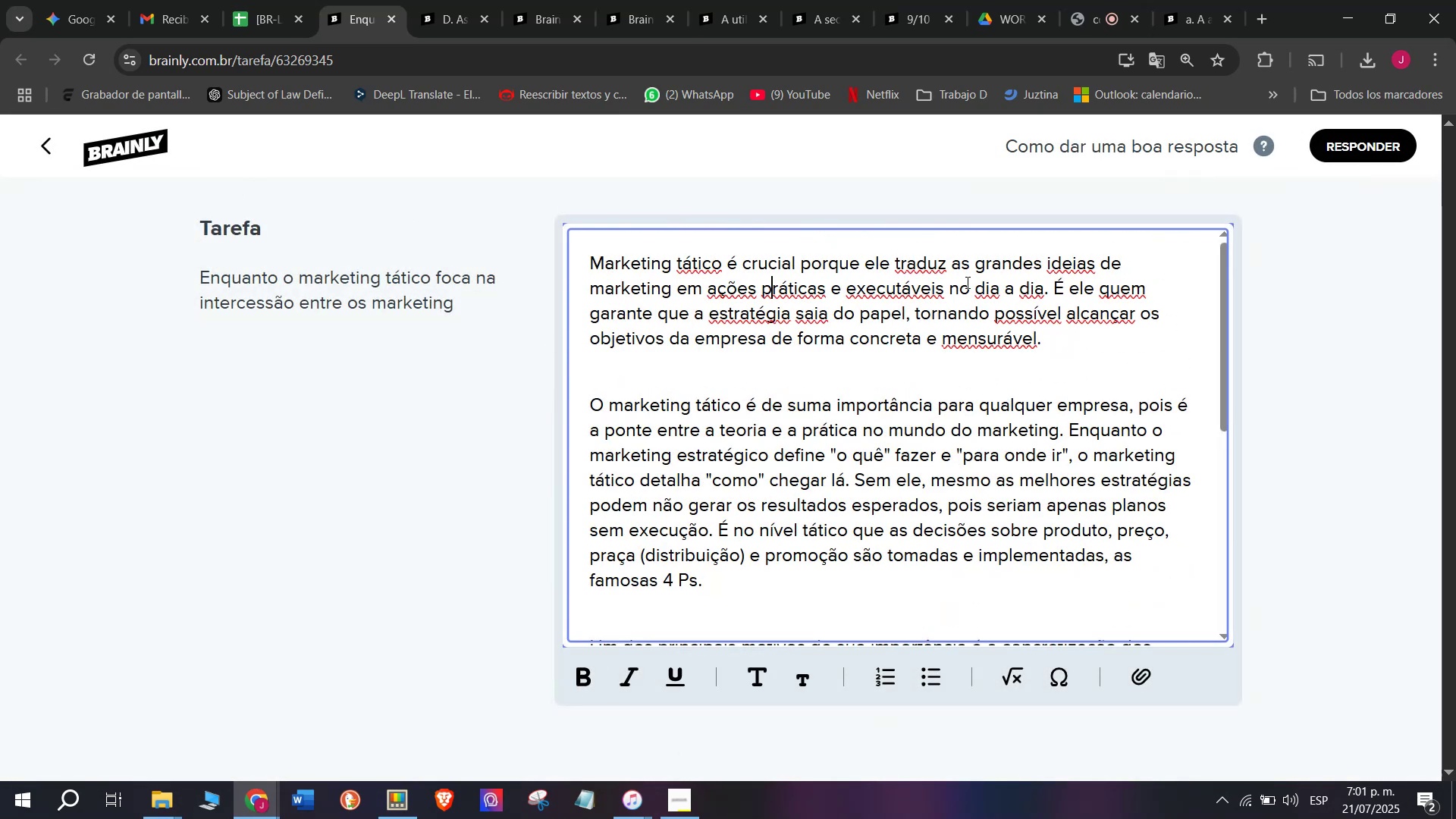 
left_click([821, 331])
 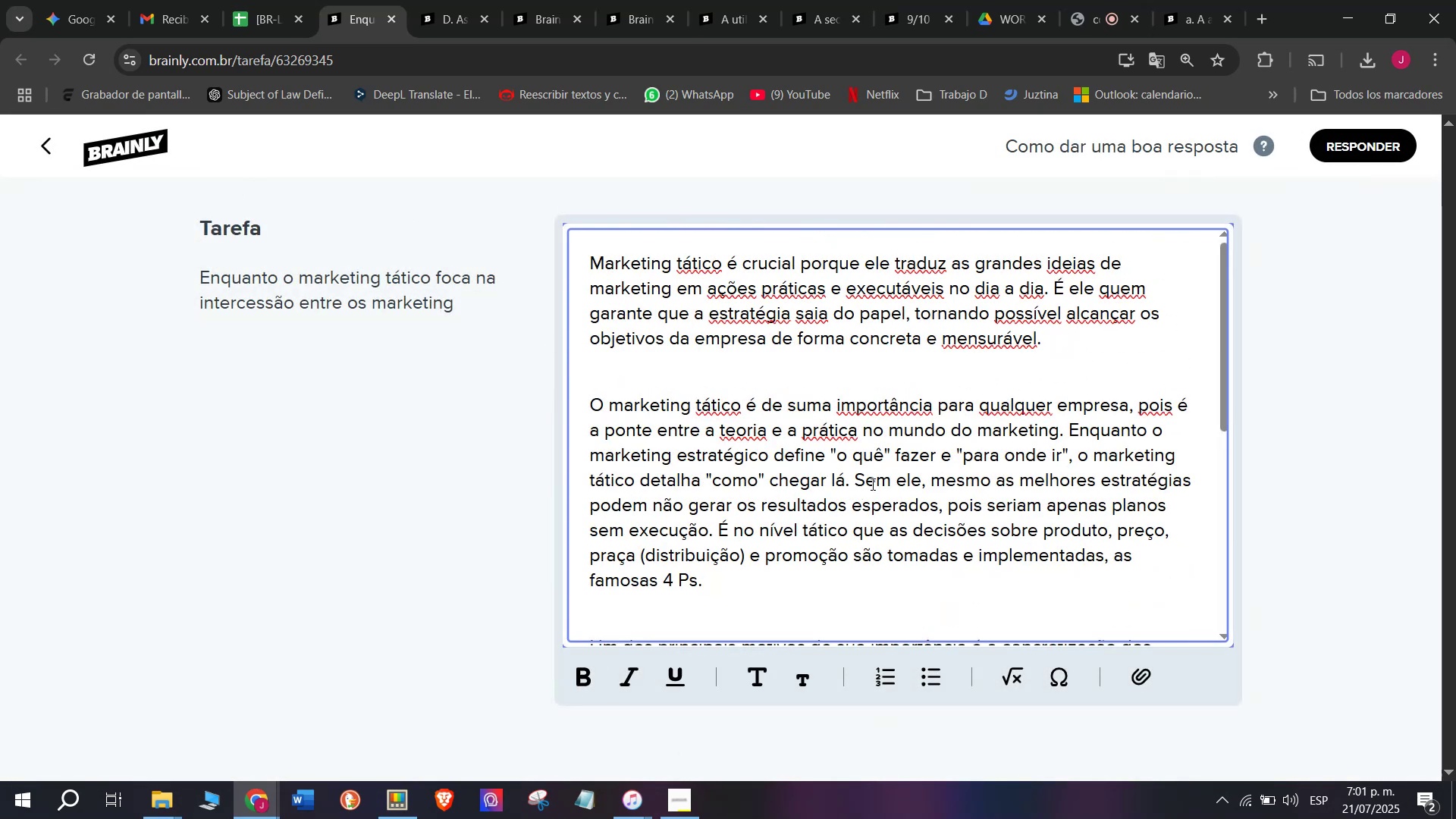 
left_click([860, 478])
 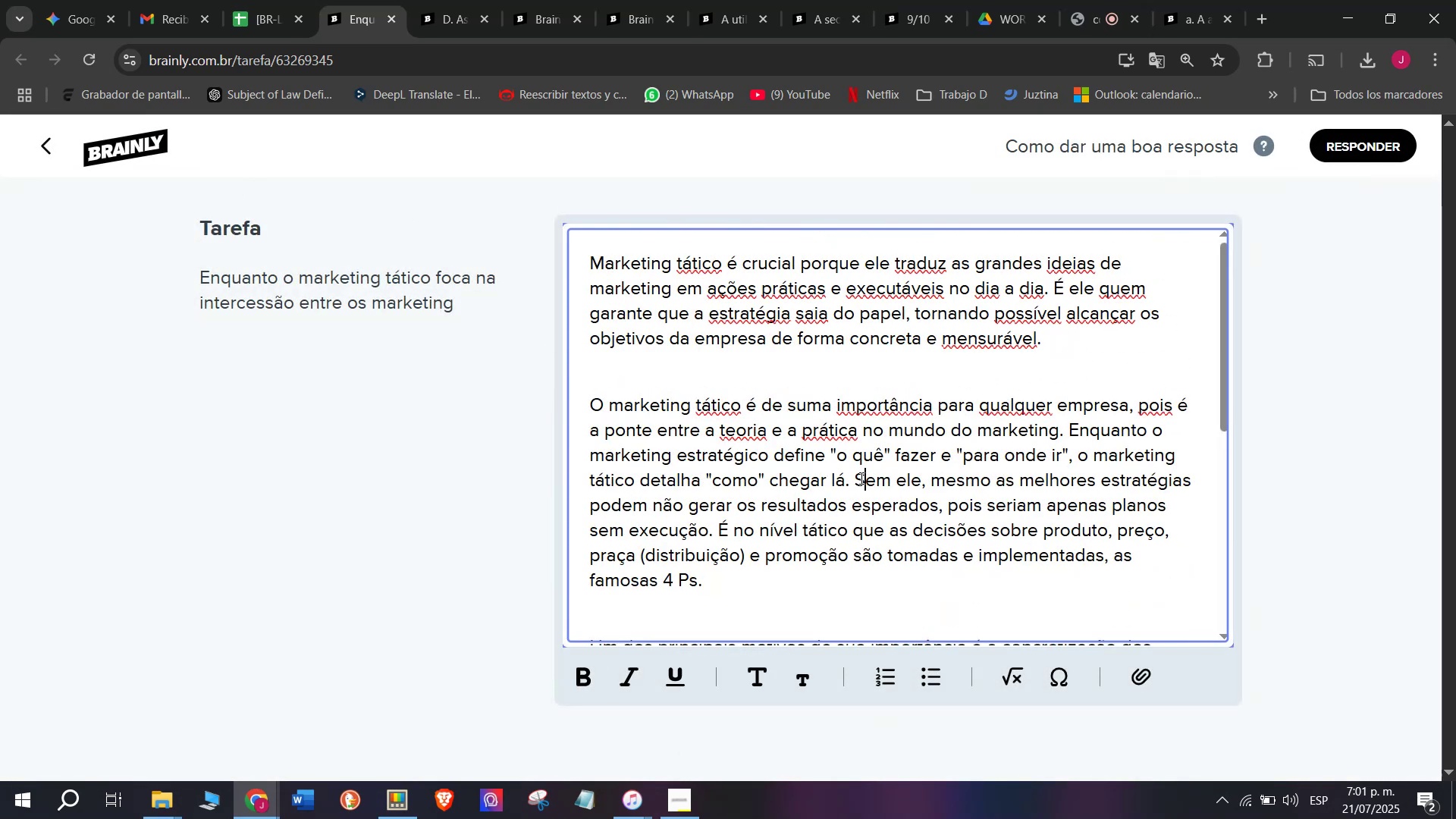 
key(Enter)
 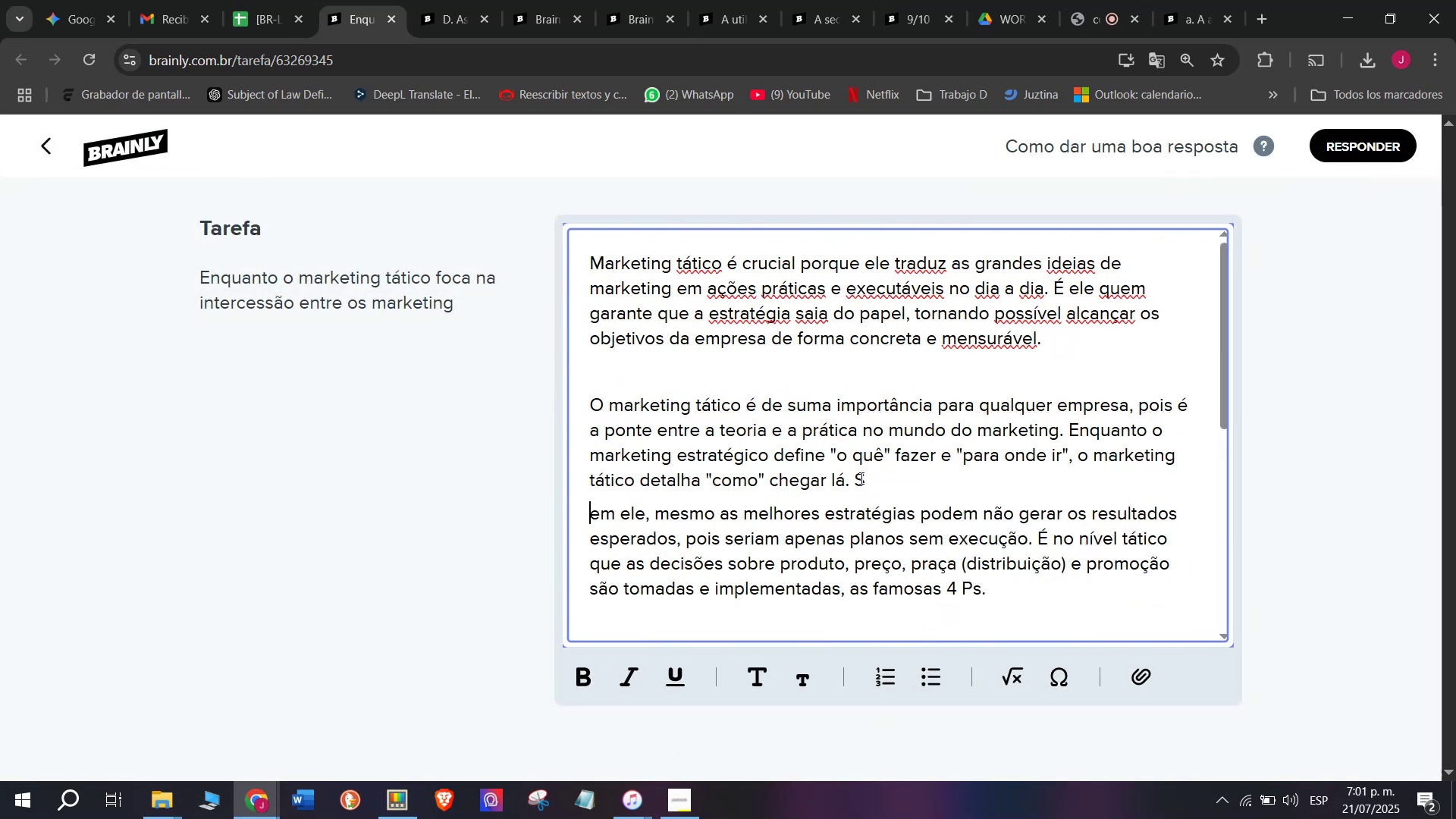 
key(W)
 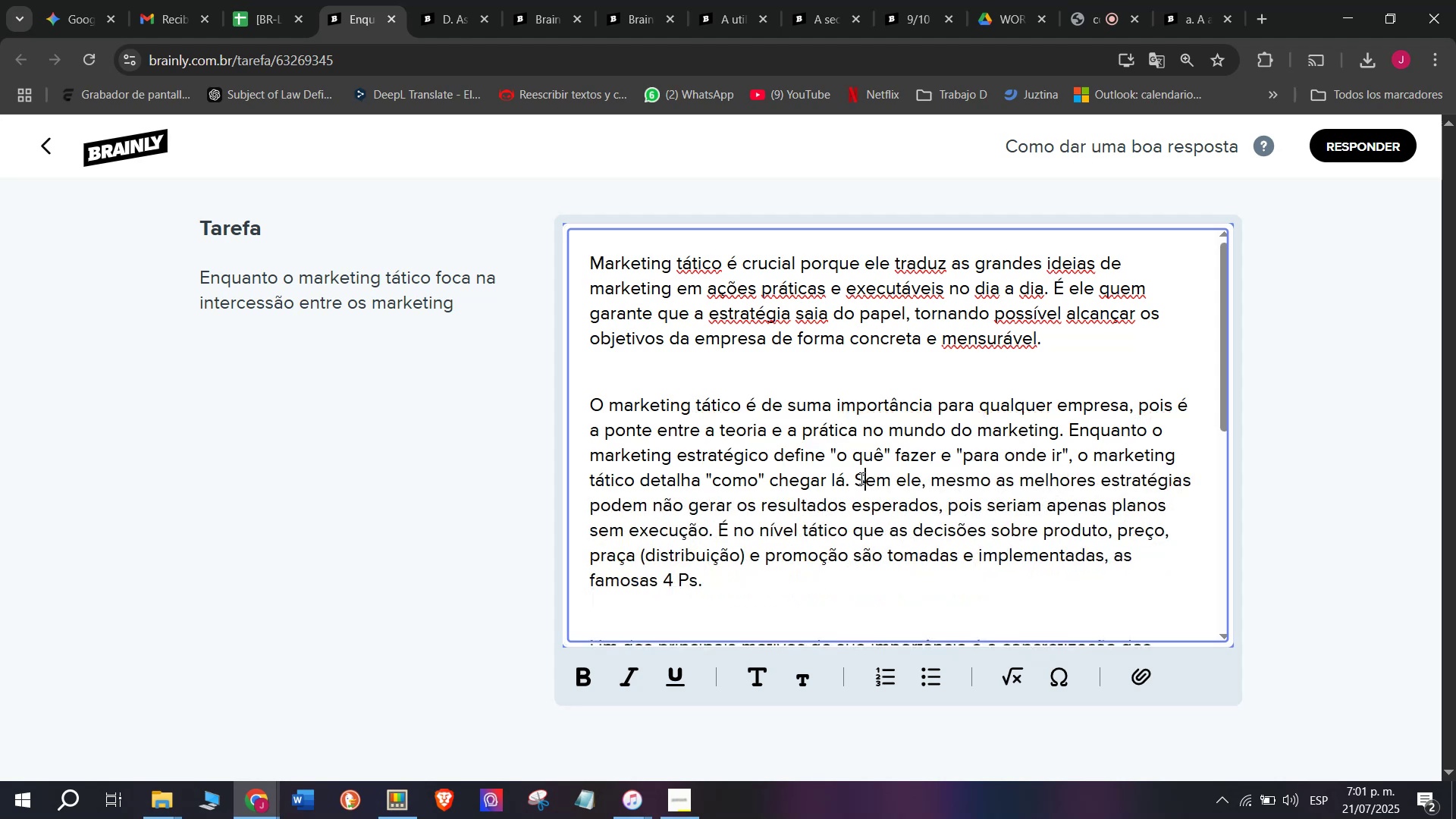 
key(Backspace)
 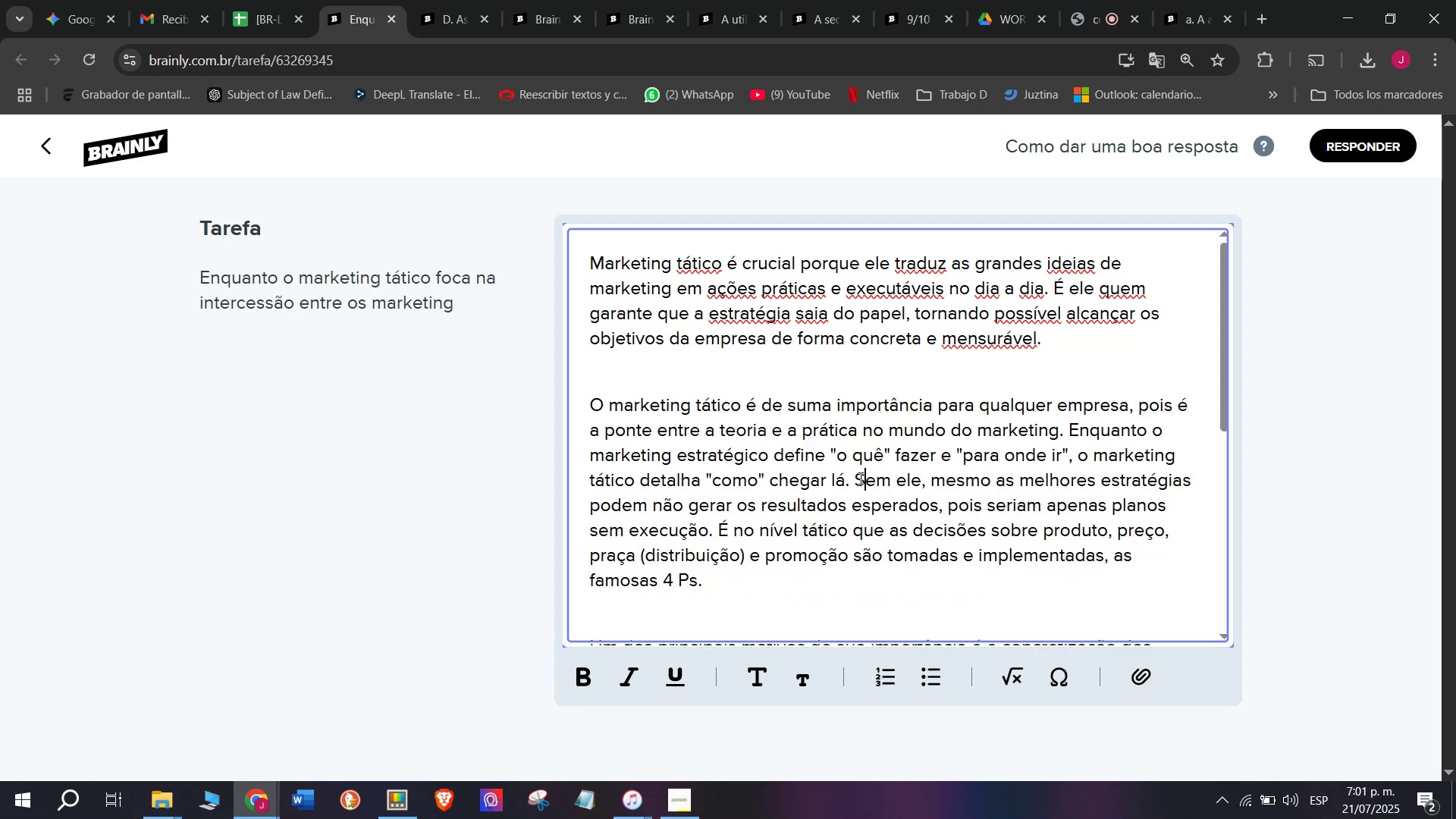 
key(Q)
 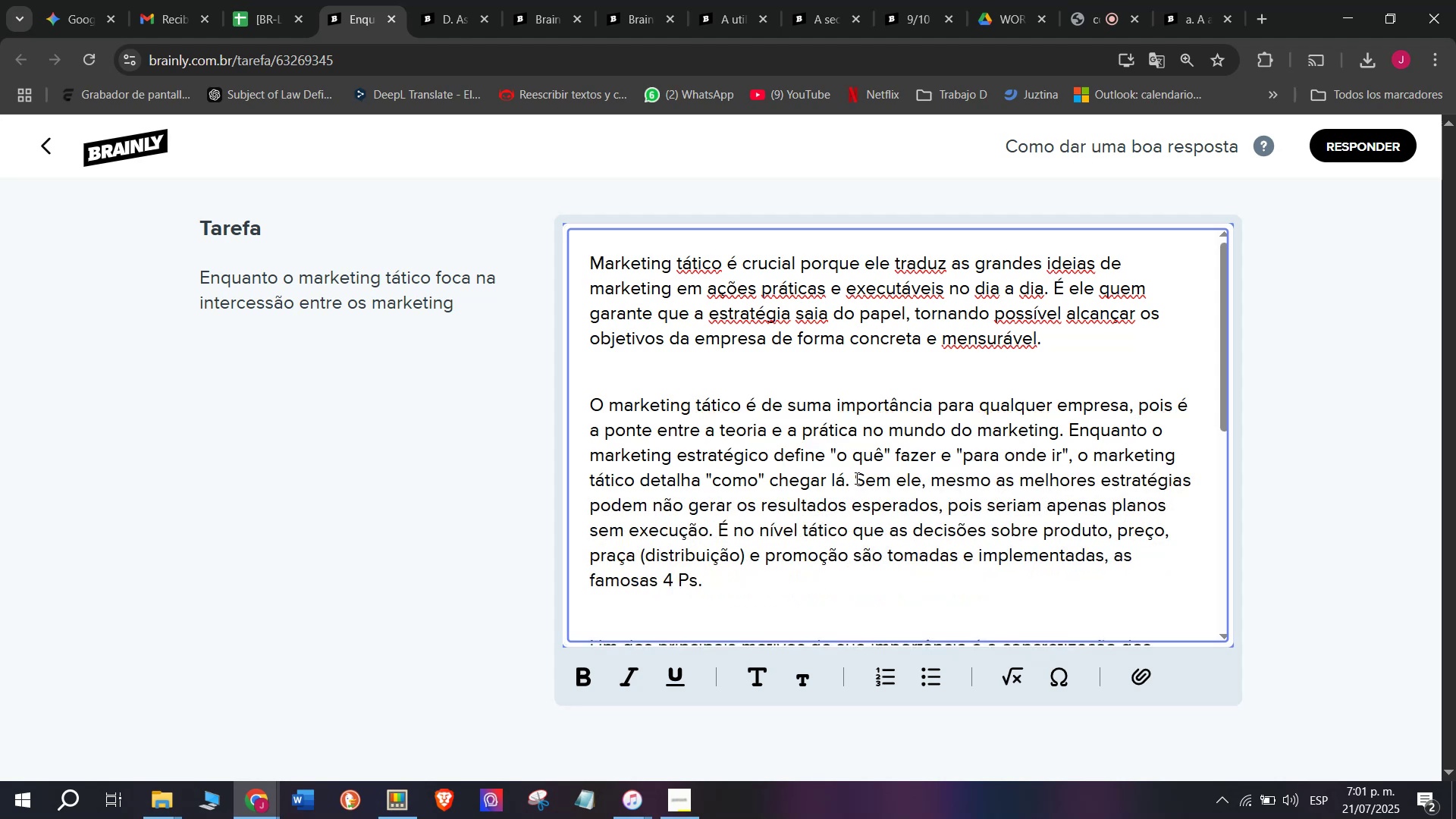 
left_click([855, 477])
 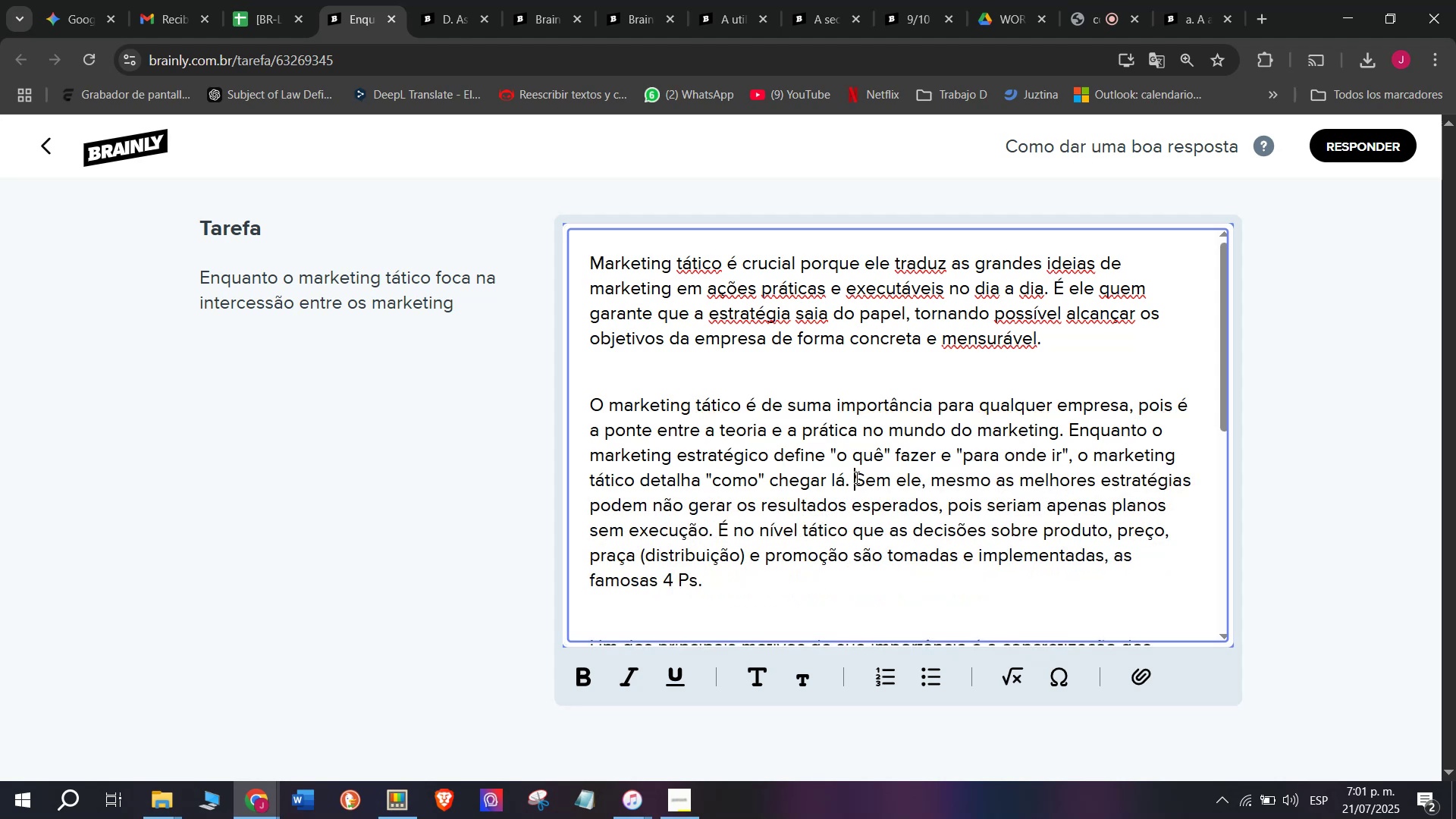 
type(WW)
 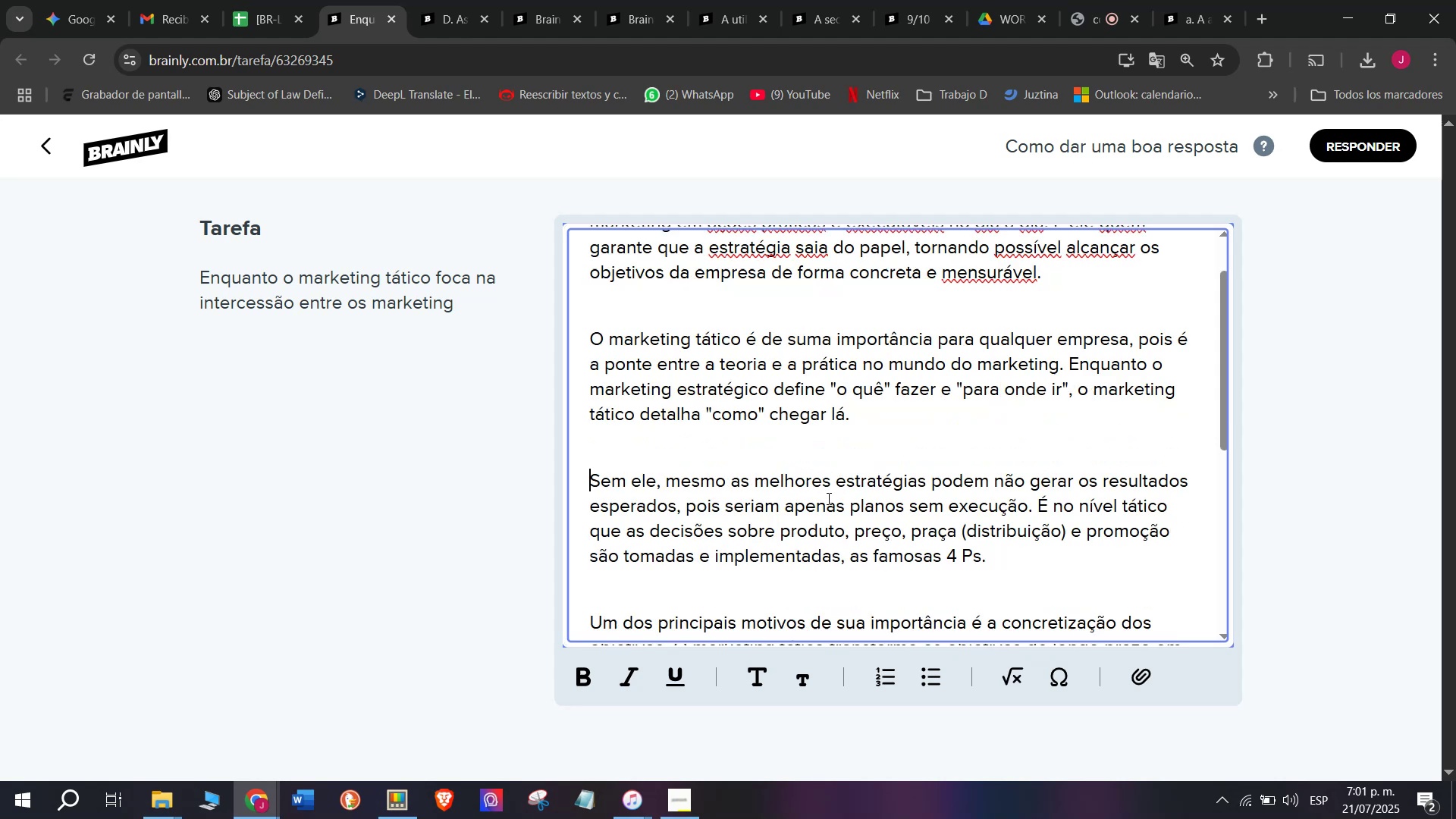 
key(Enter)
 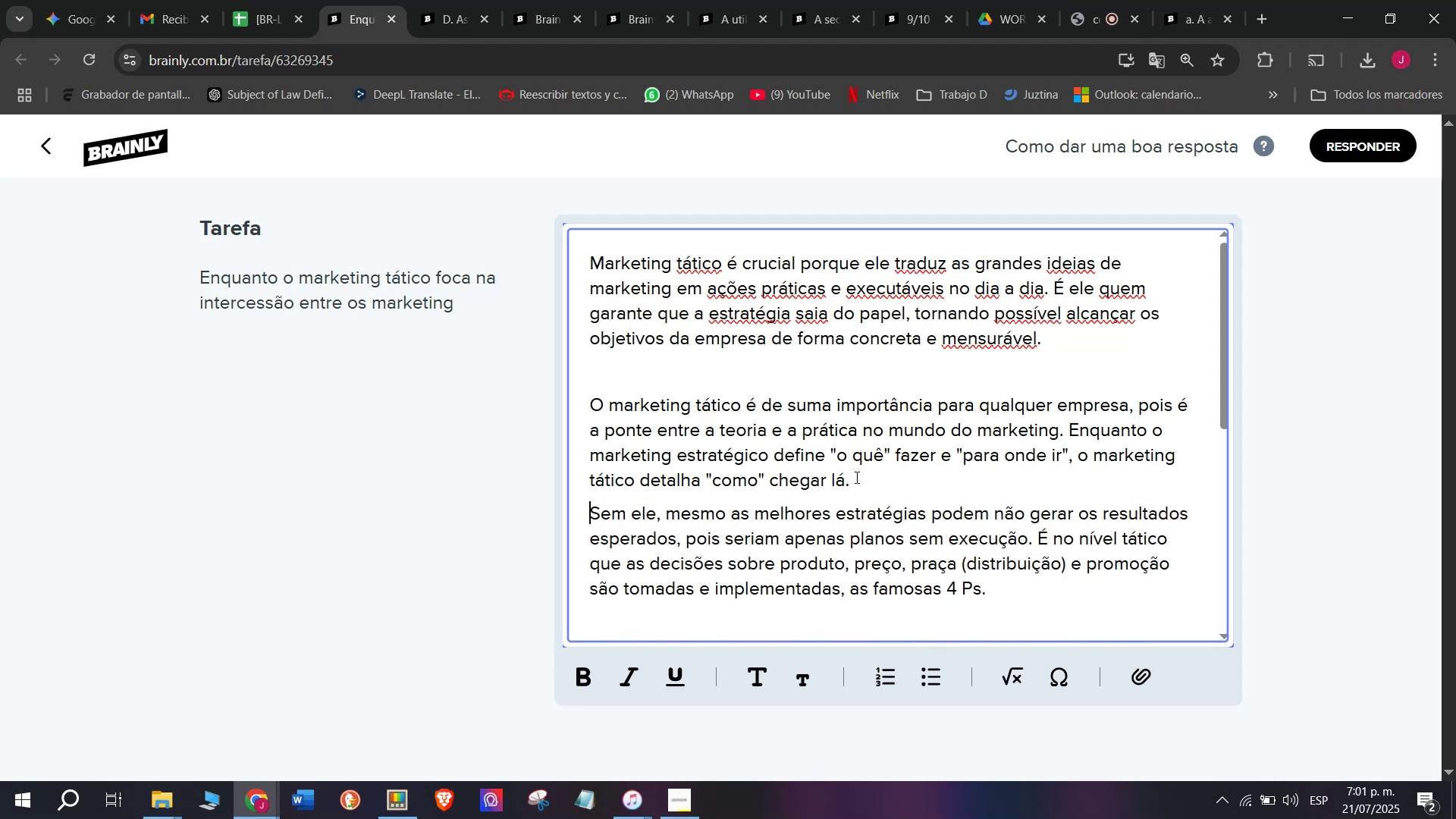 
key(Enter)
 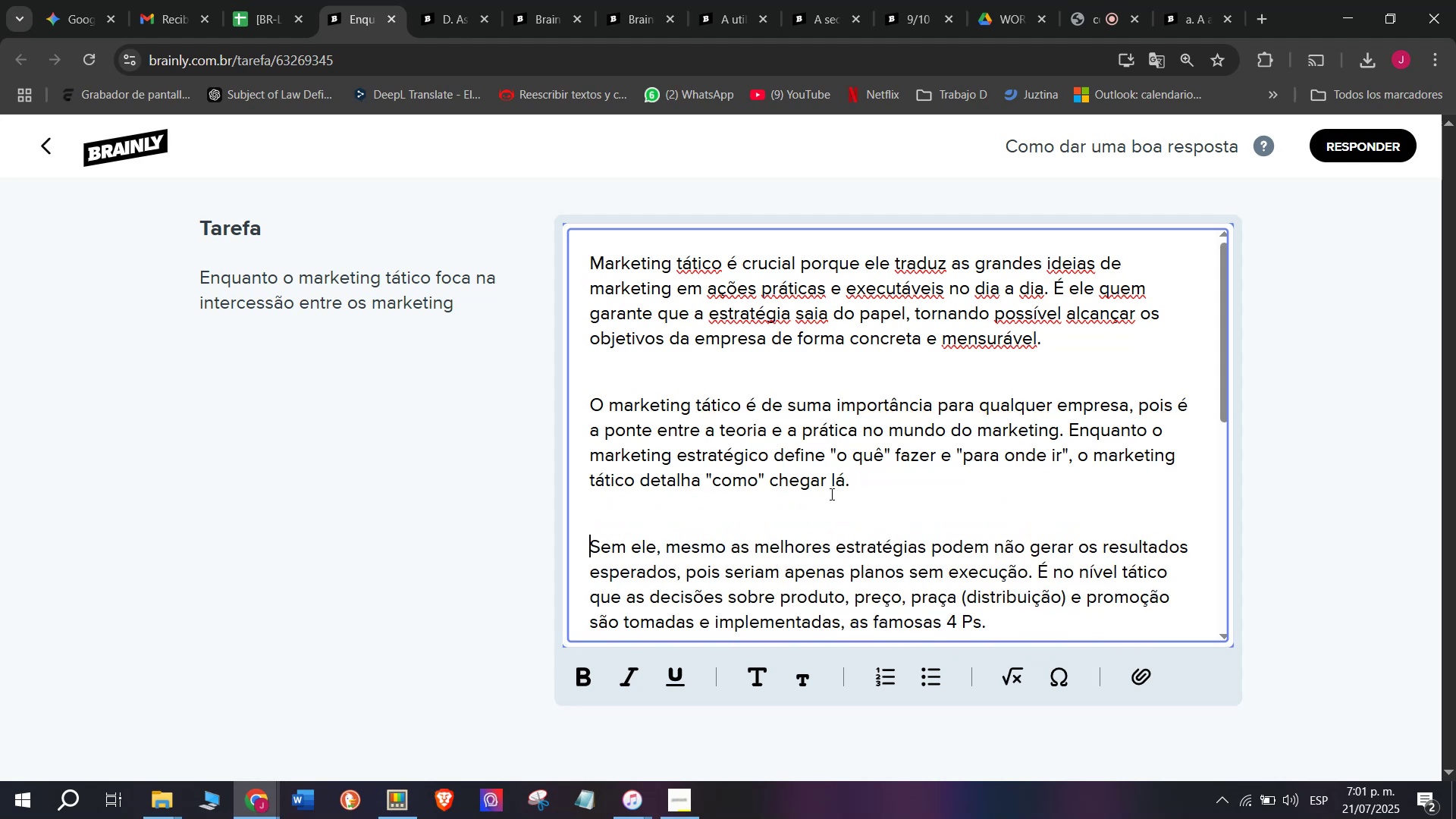 
scroll: coordinate [827, 498], scroll_direction: down, amount: 3.0
 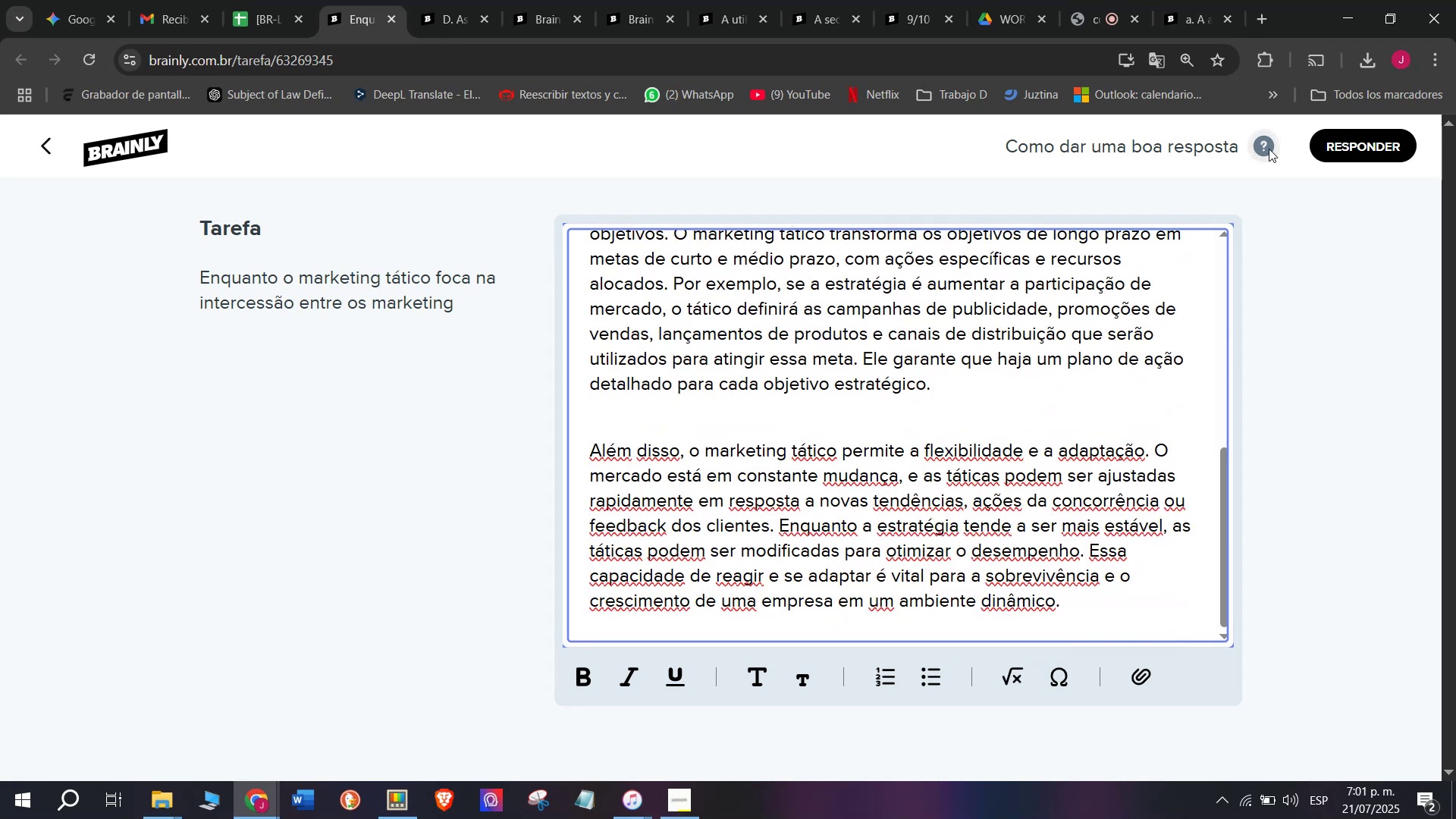 
left_click([1322, 138])
 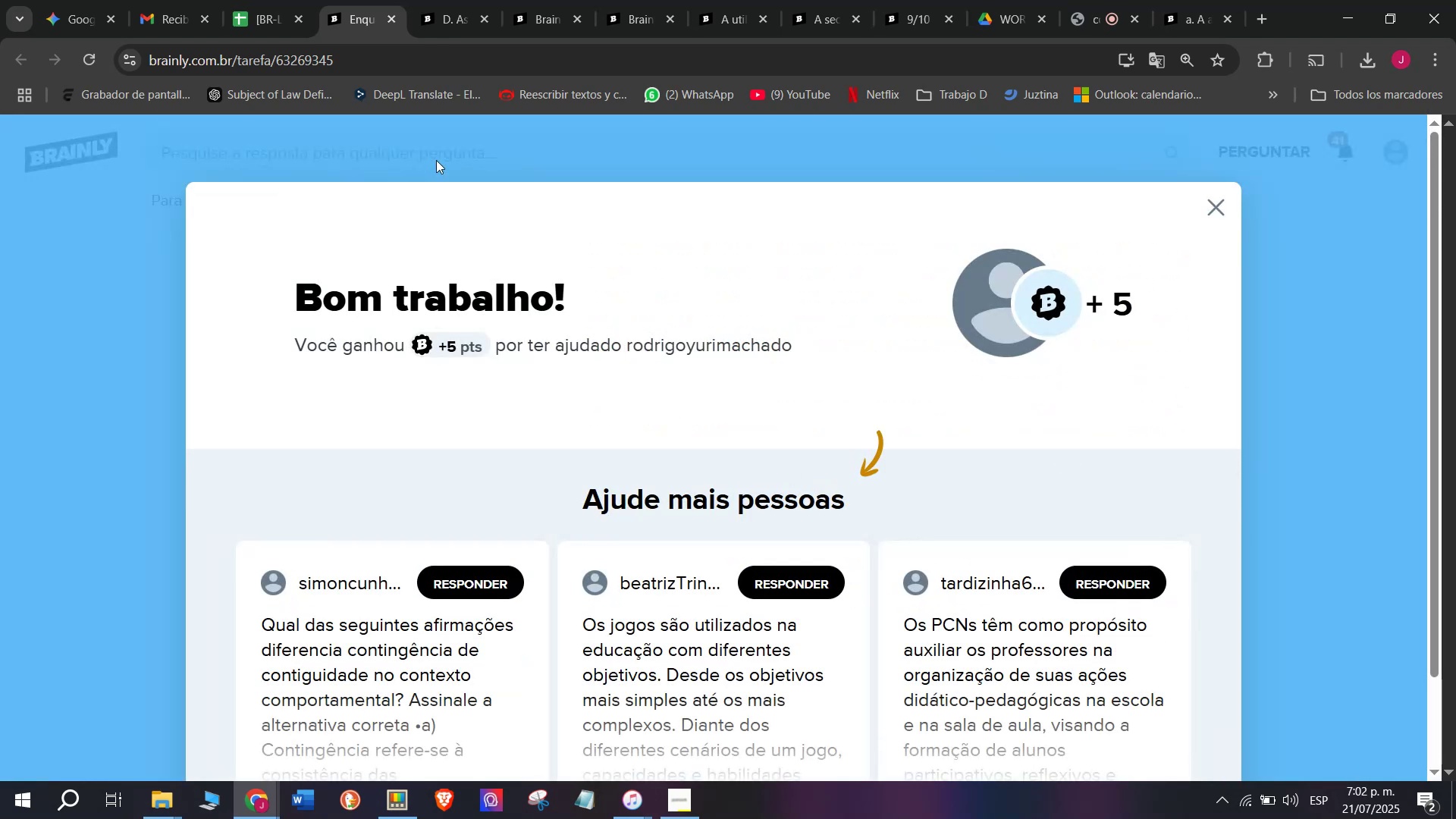 
left_click([279, 0])
 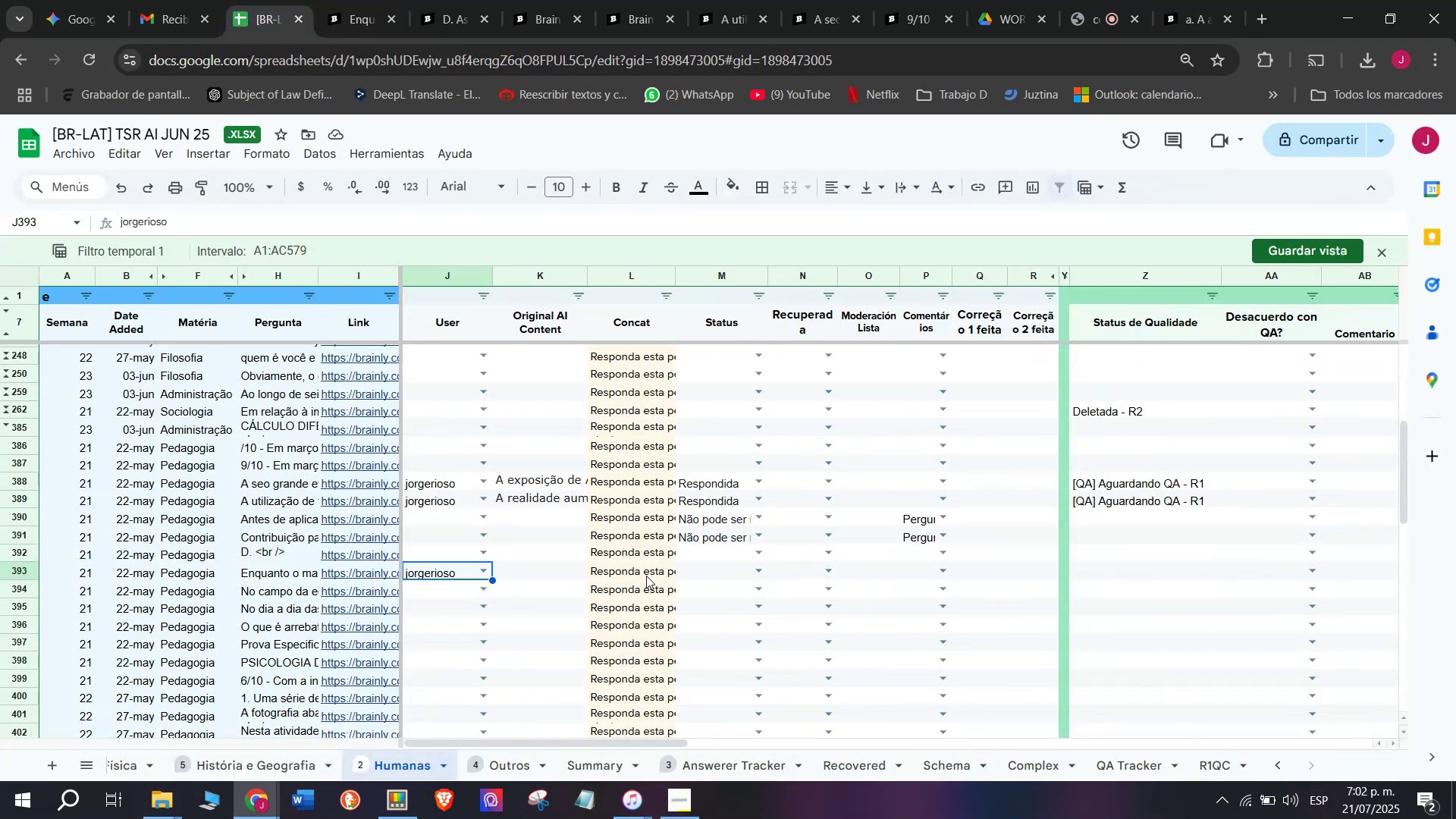 
left_click([678, 575])
 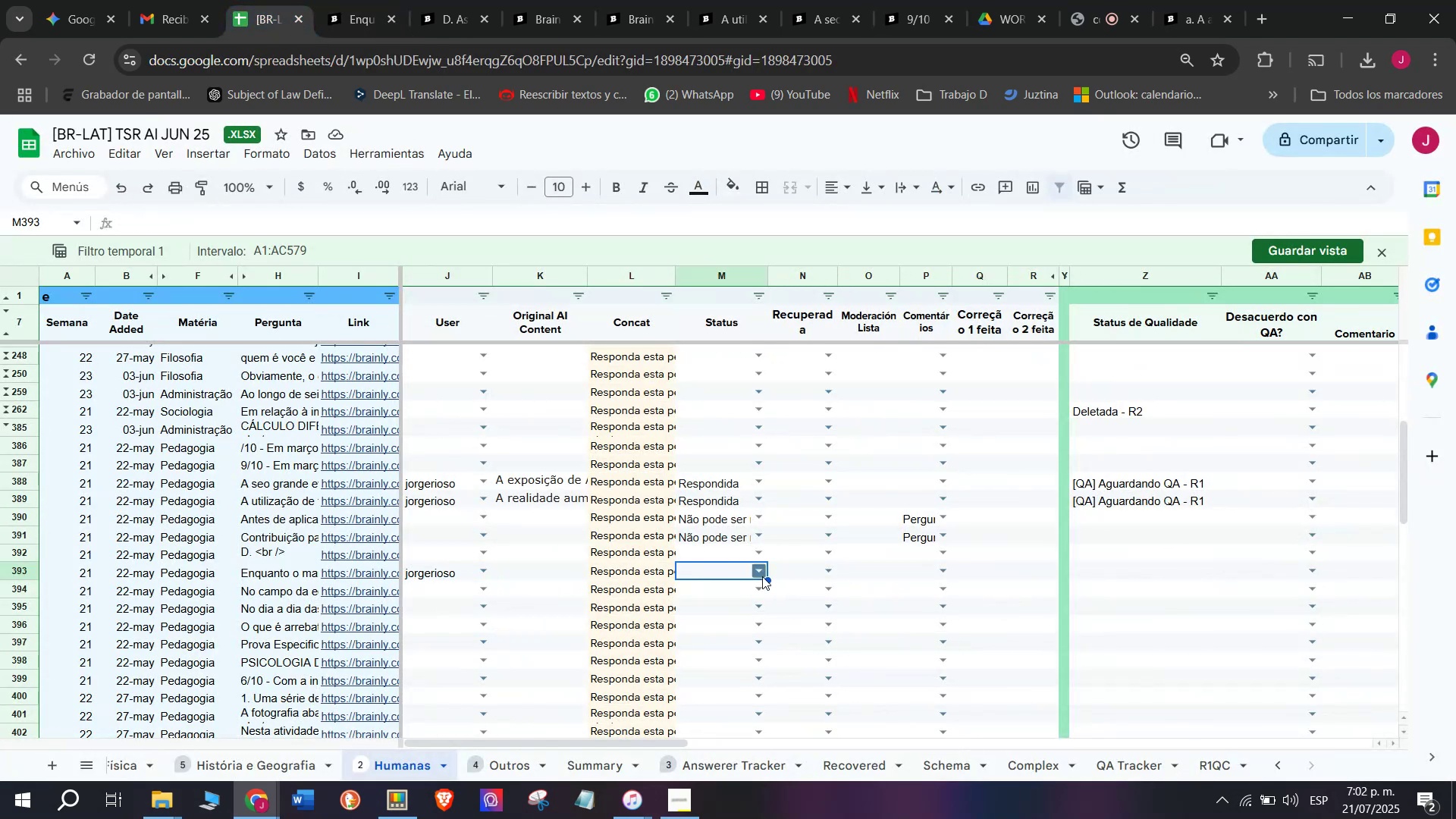 
left_click([762, 575])
 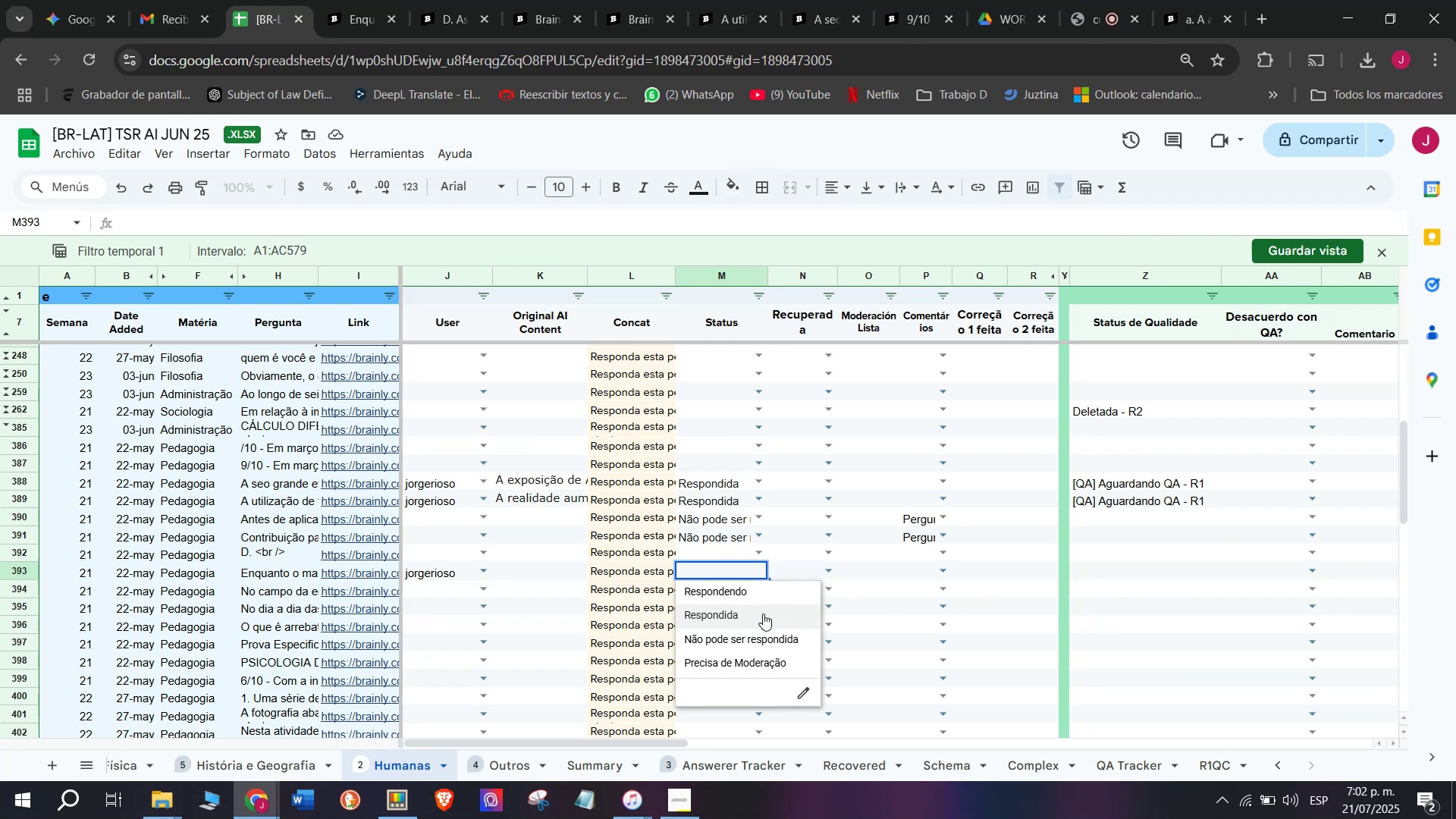 
left_click([763, 613])
 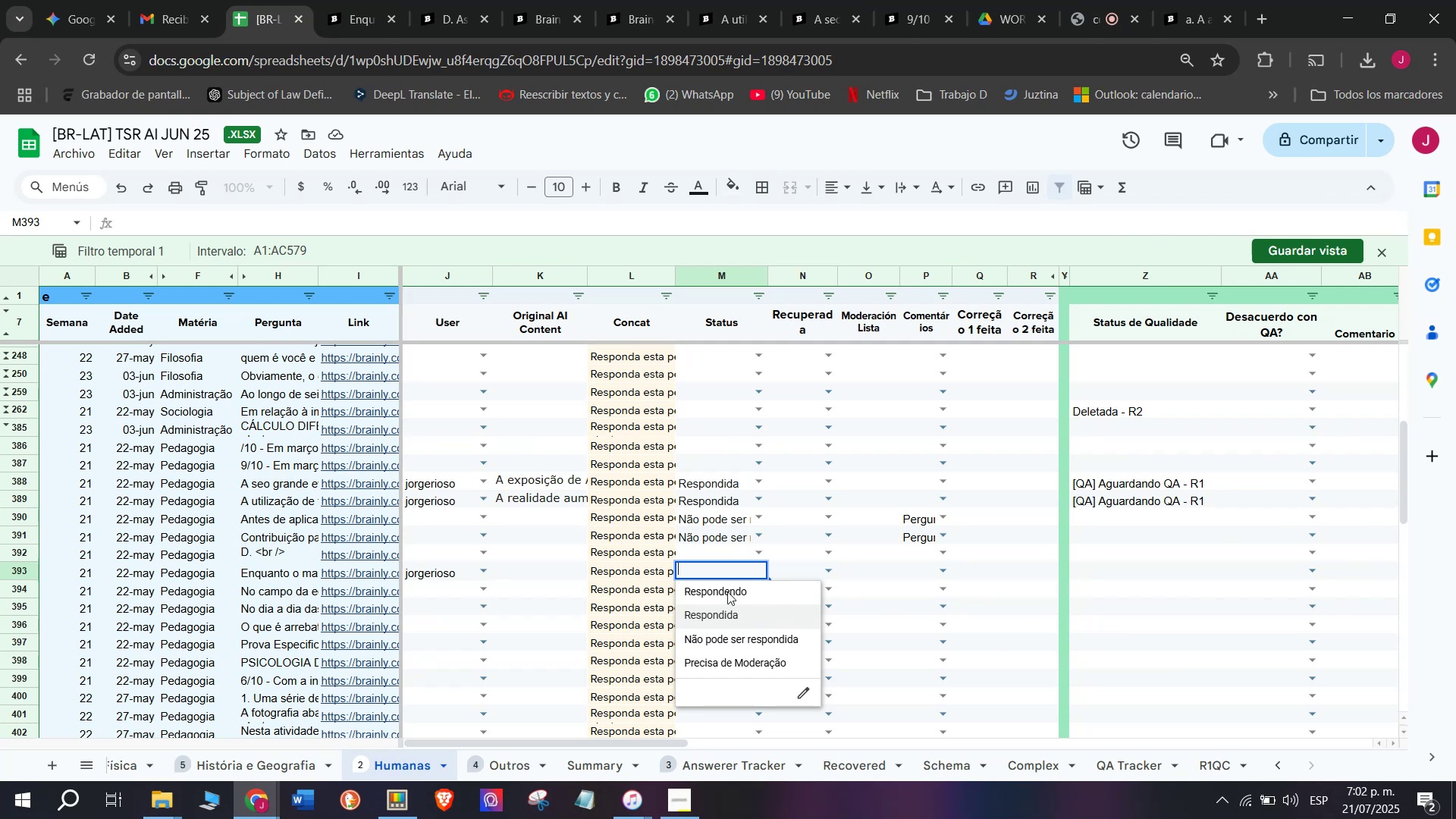 
mouse_move([669, 555])
 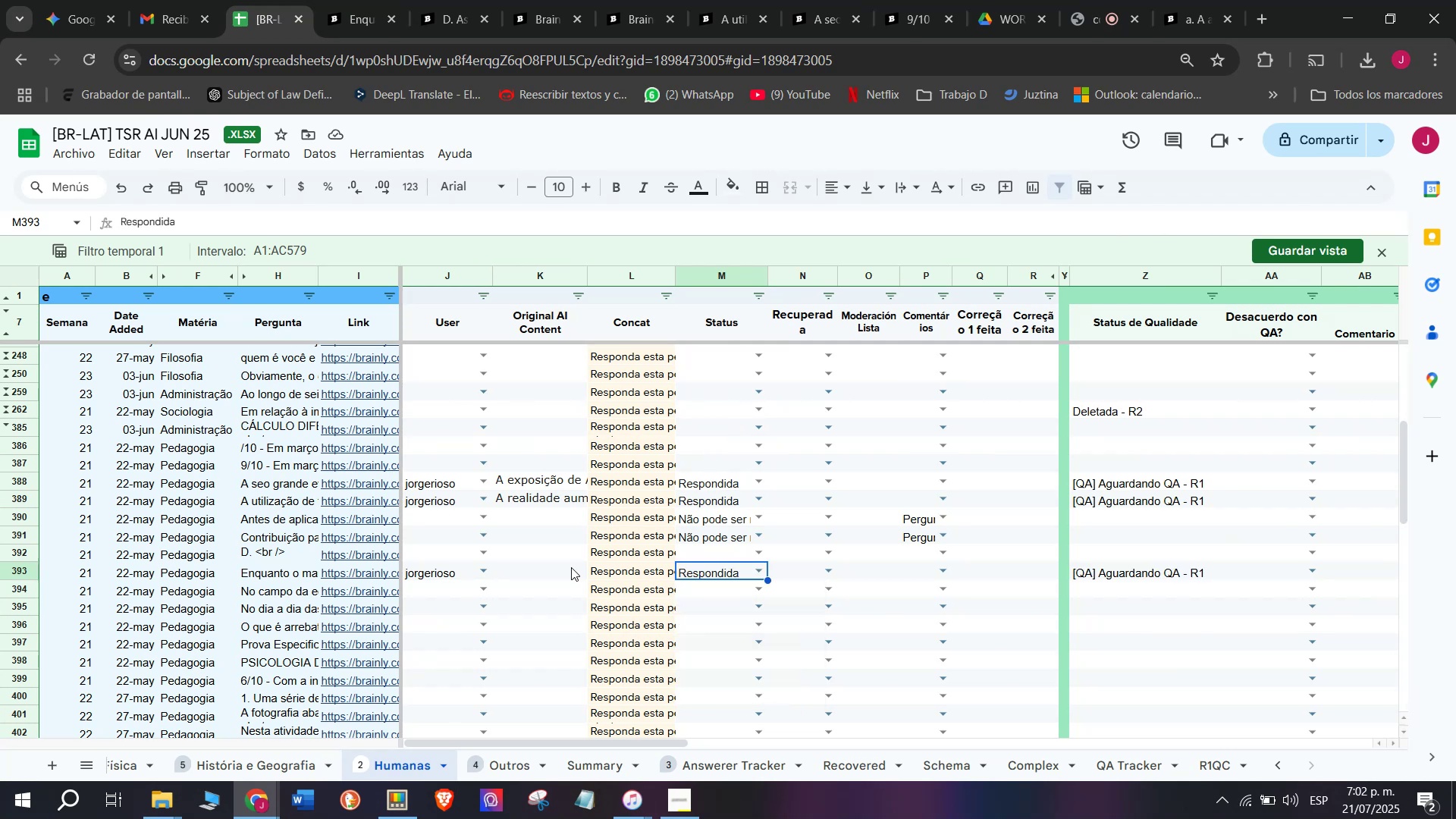 
double_click([564, 573])
 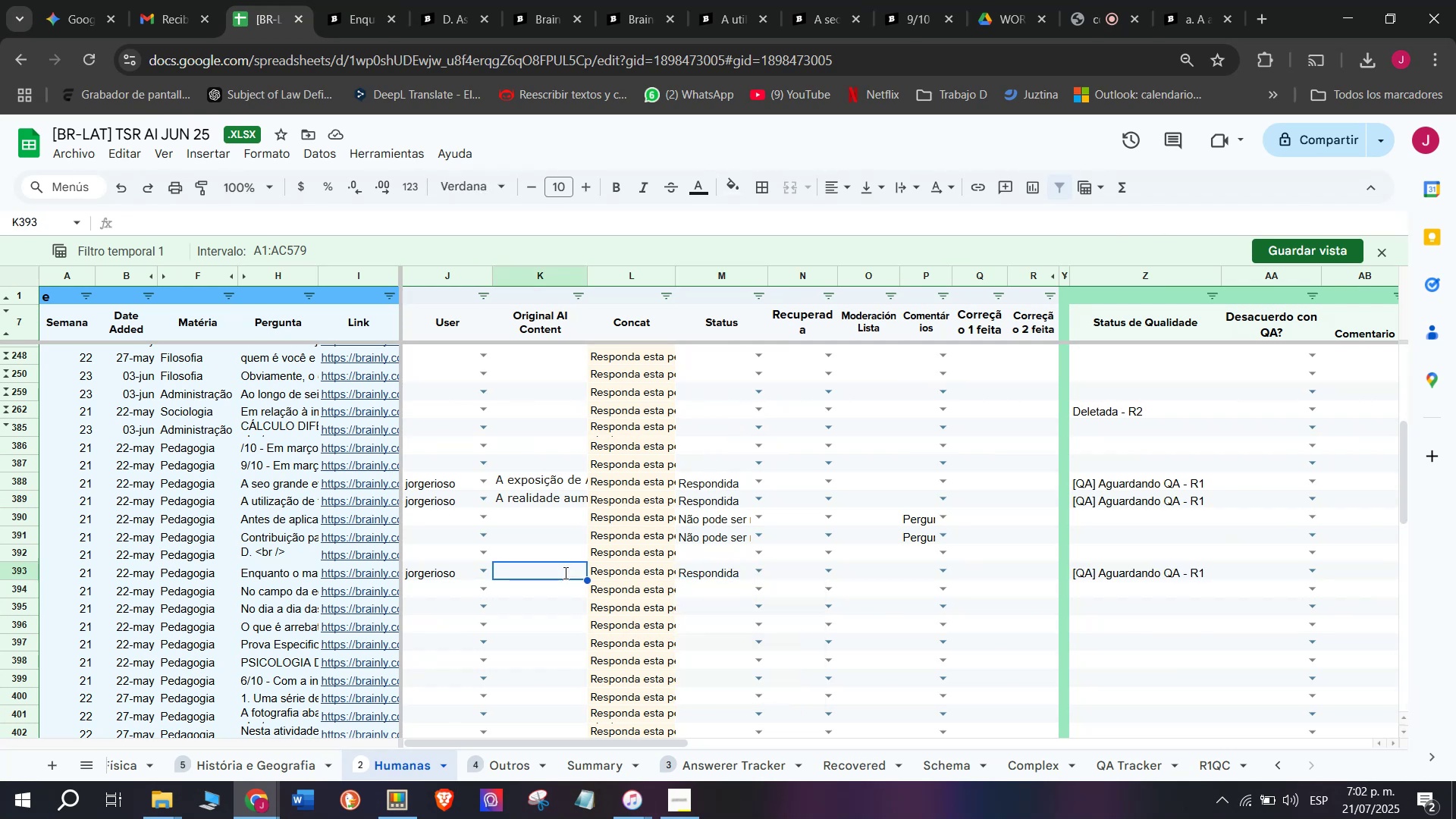 
key(Meta+MetaLeft)
 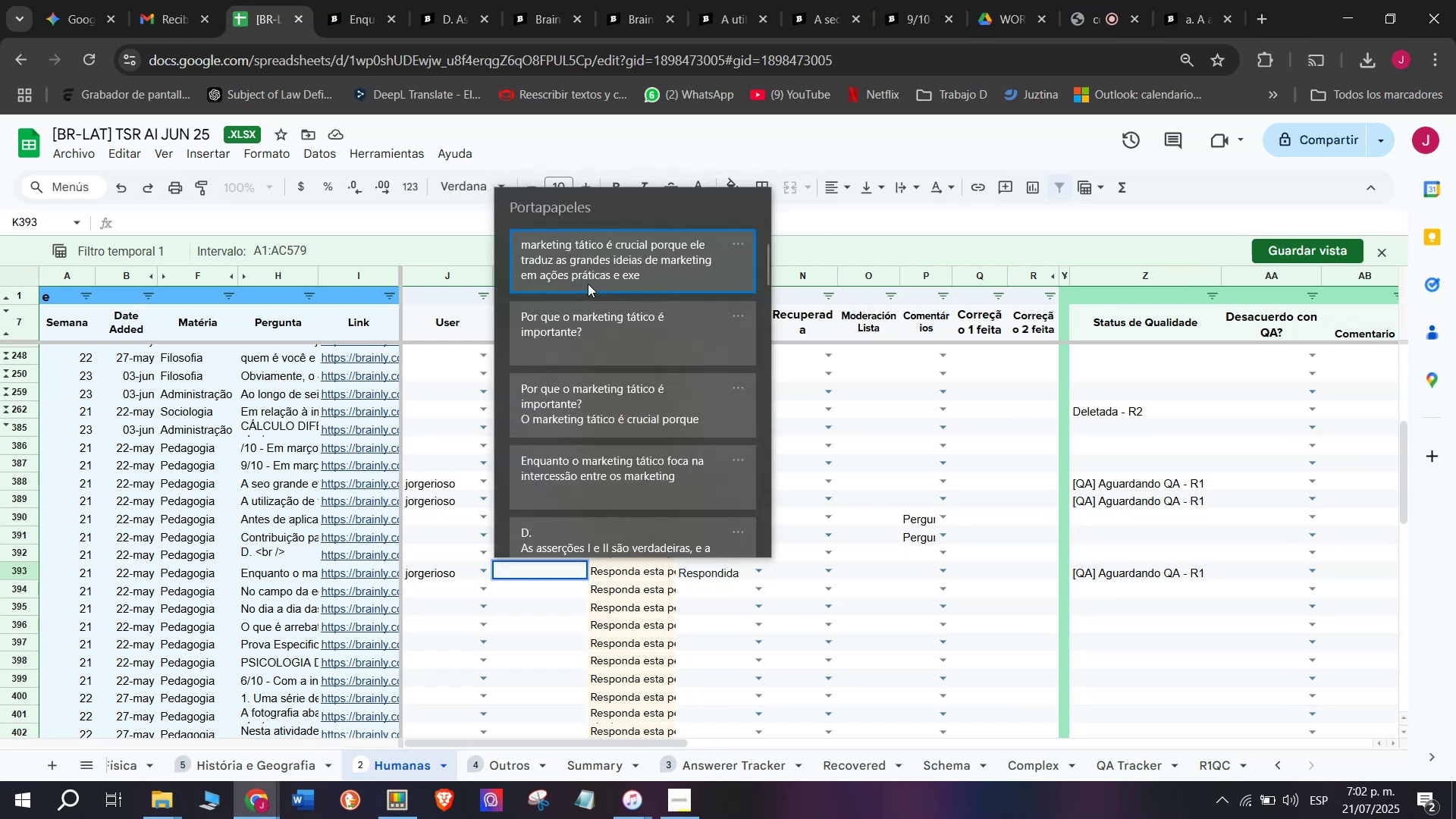 
key(C)
 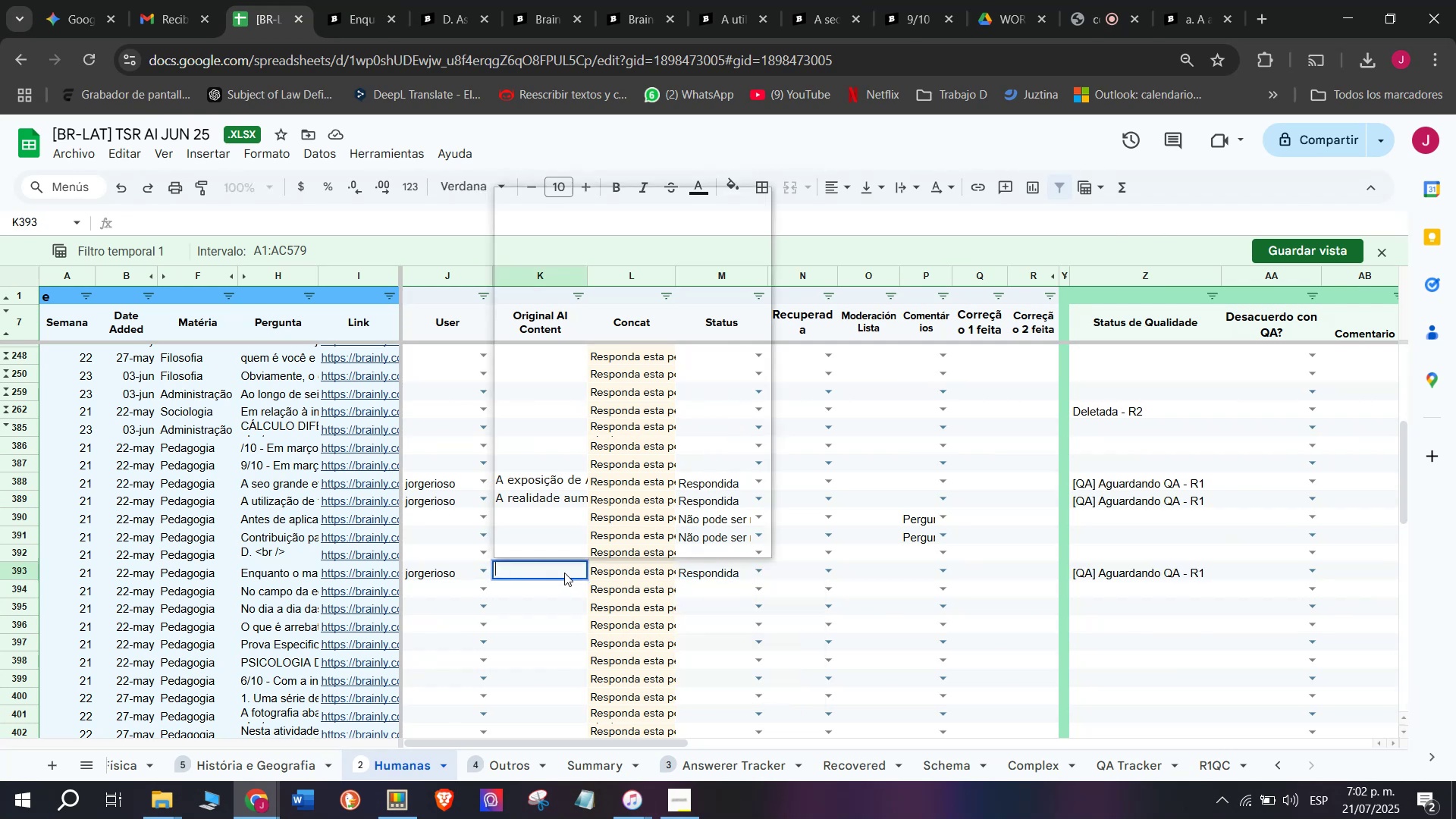 
key(Meta+V)
 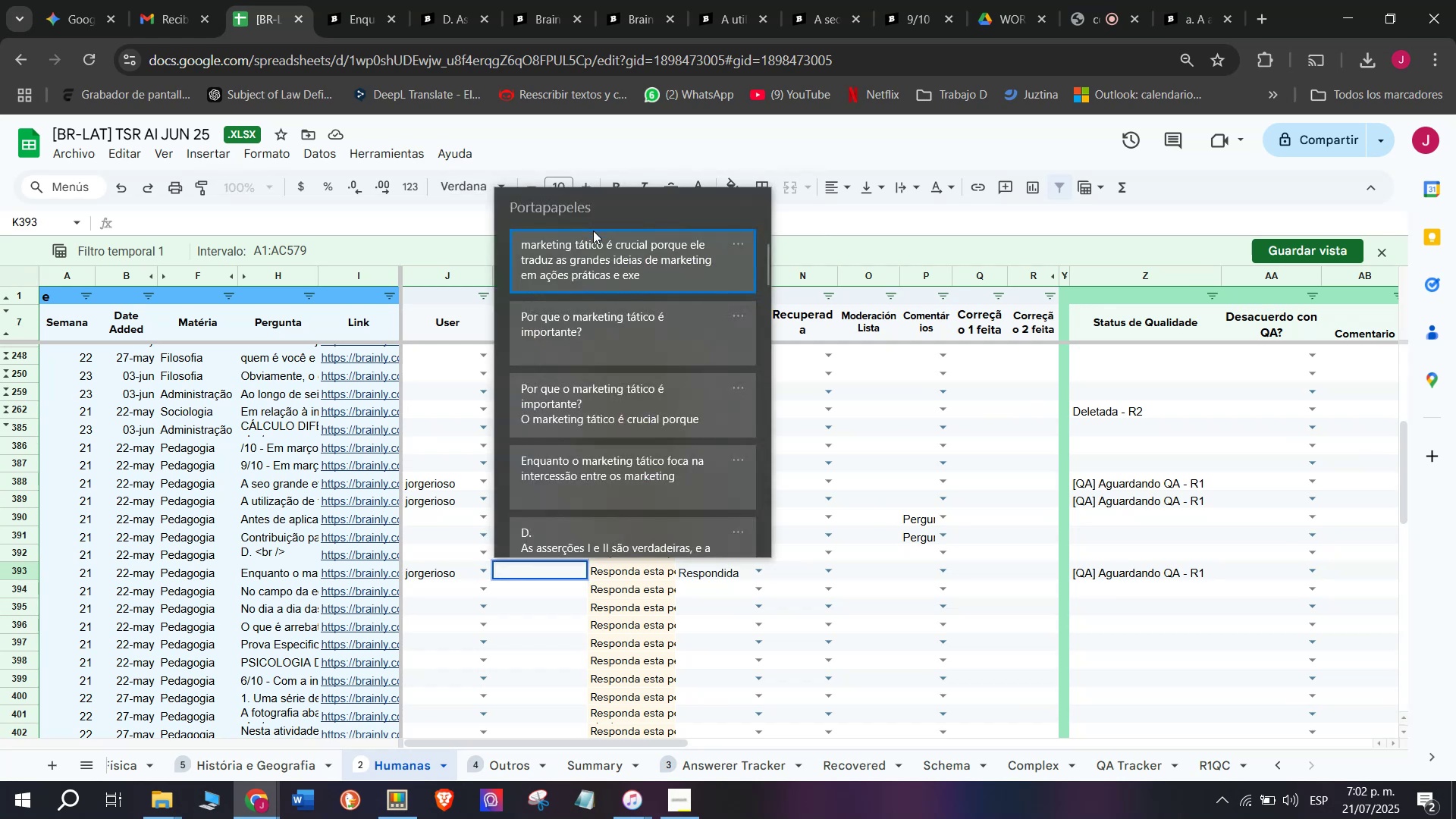 
left_click([601, 273])
 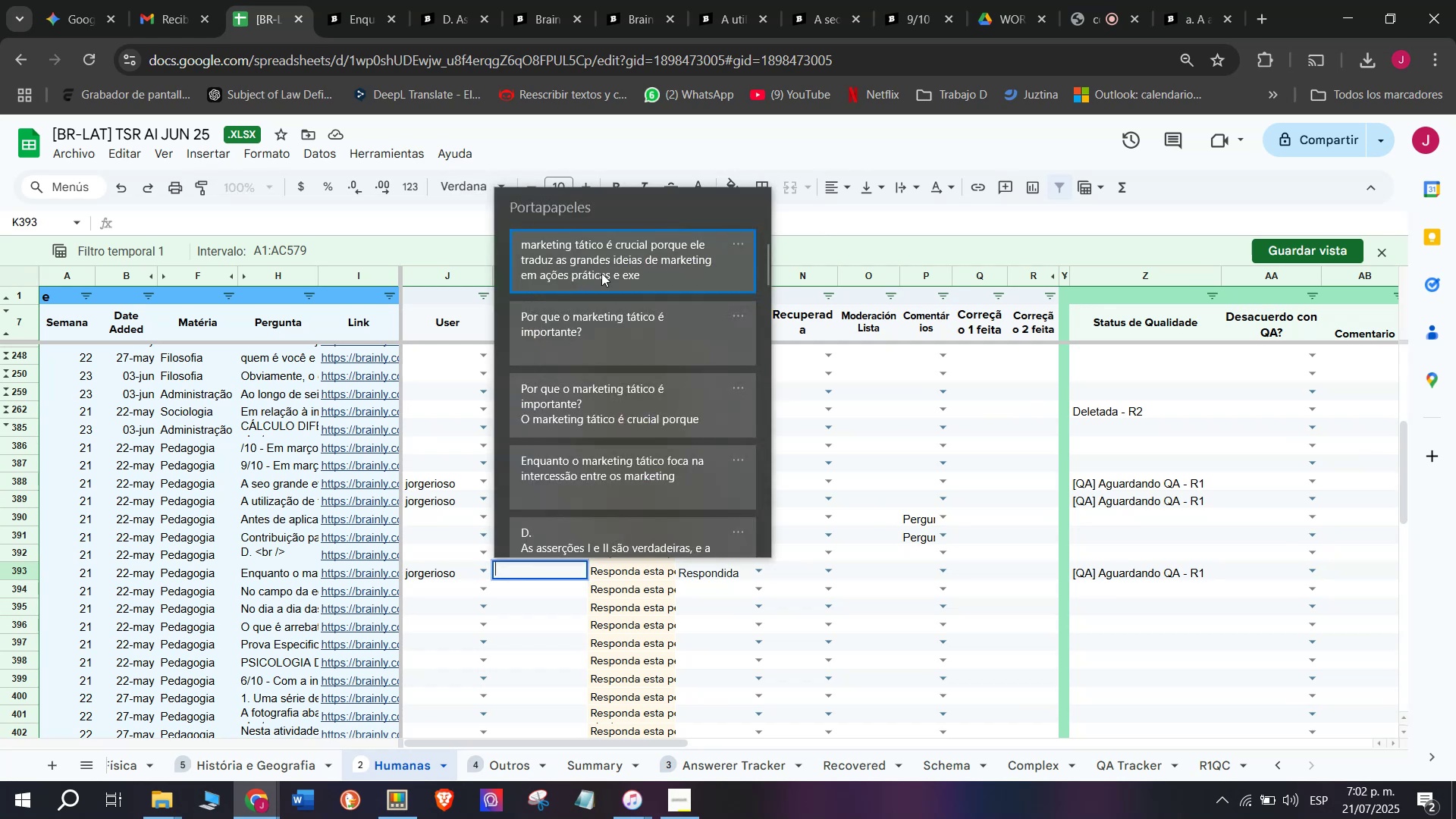 
key(Control+ControlLeft)
 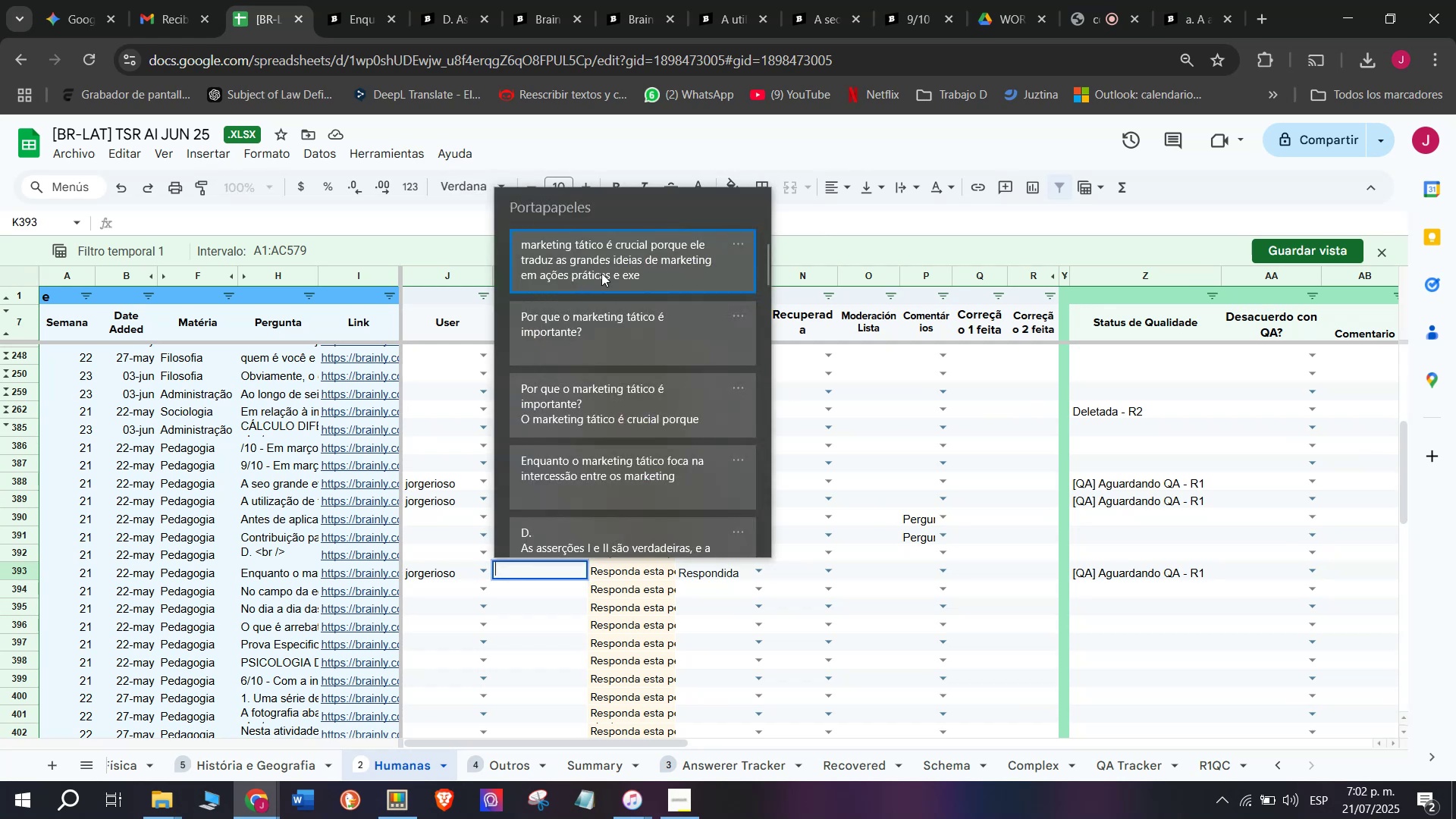 
key(Control+V)
 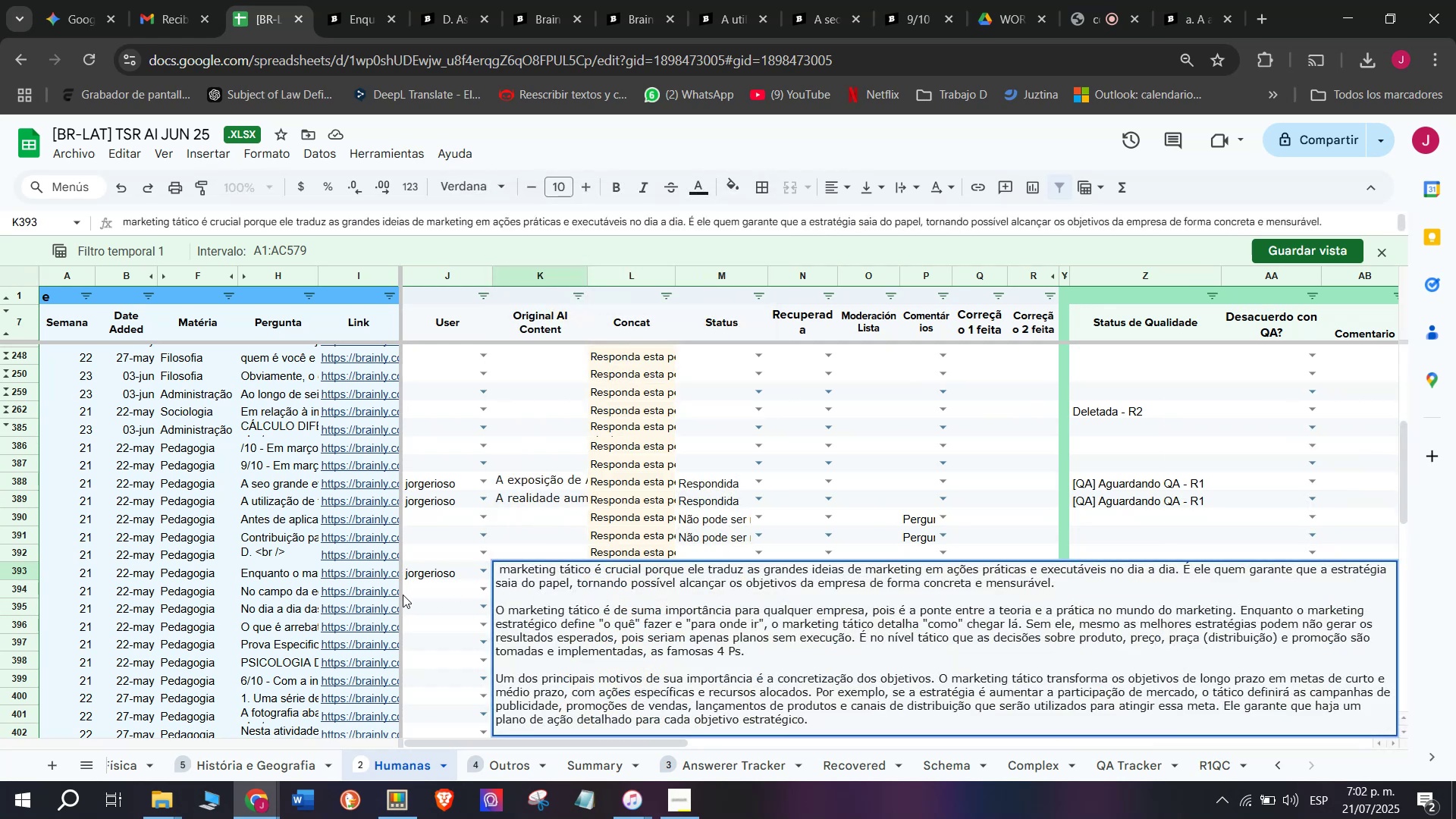 
left_click([385, 589])
 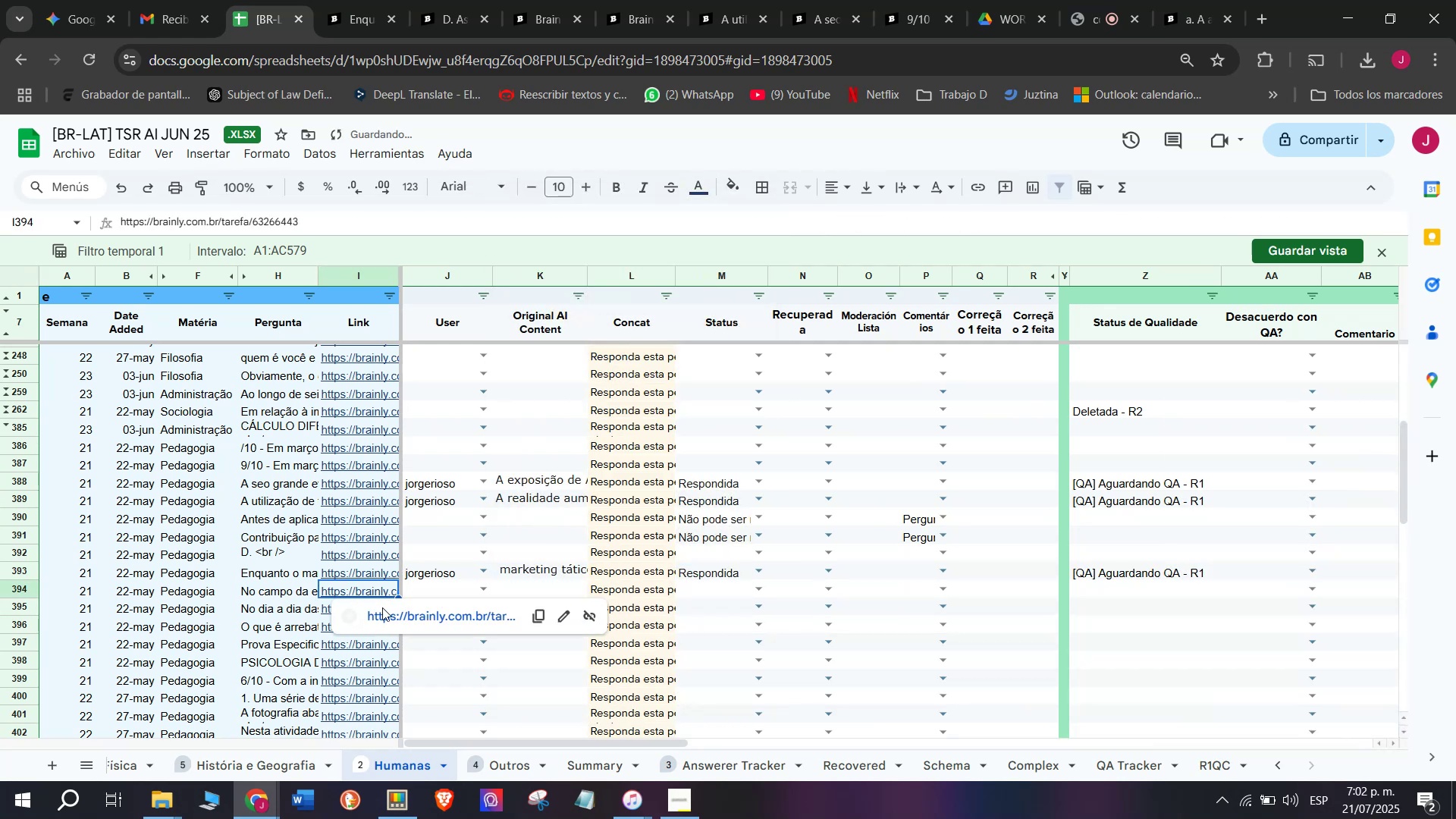 
left_click([389, 617])
 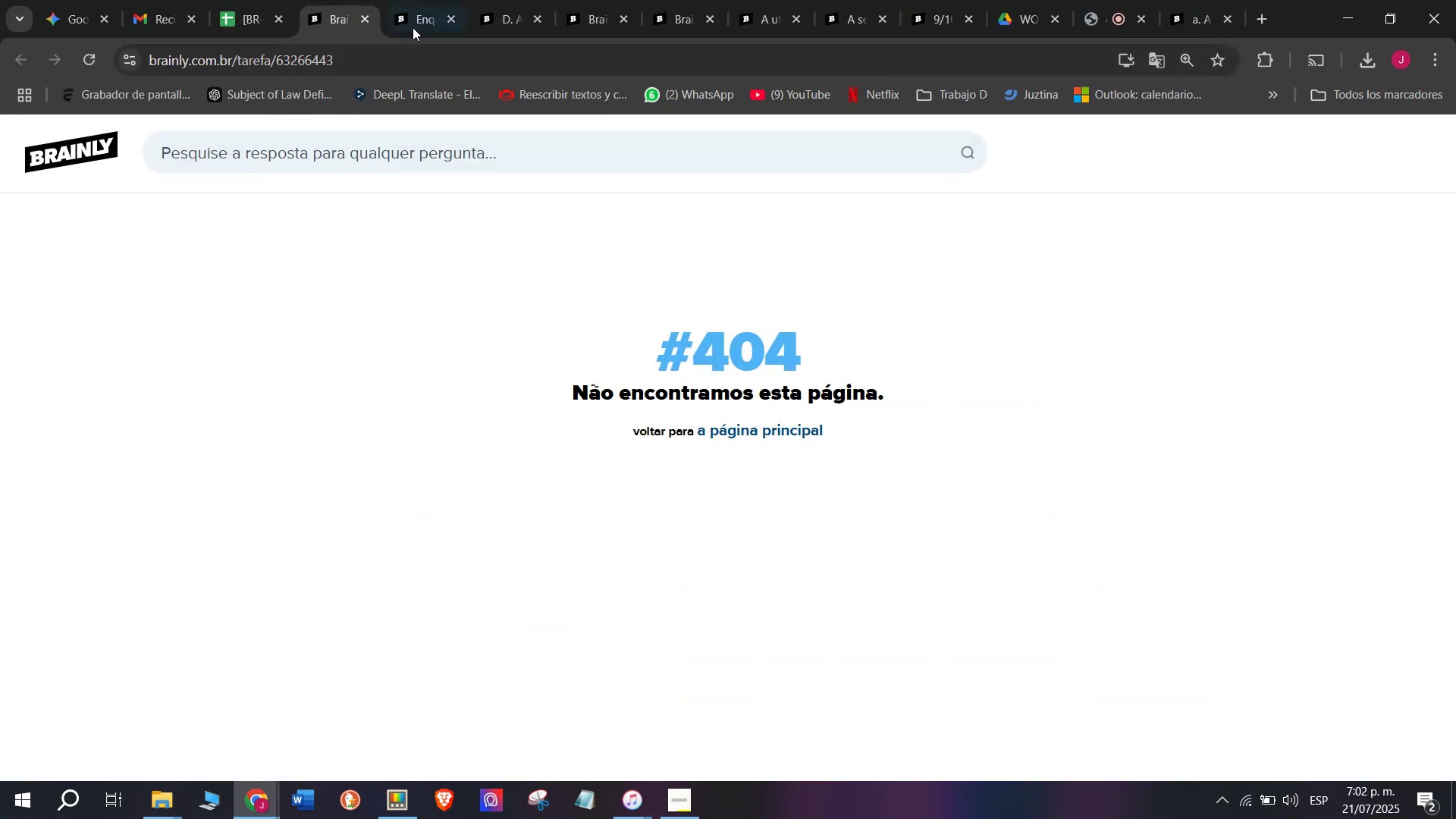 
left_click([245, 0])
 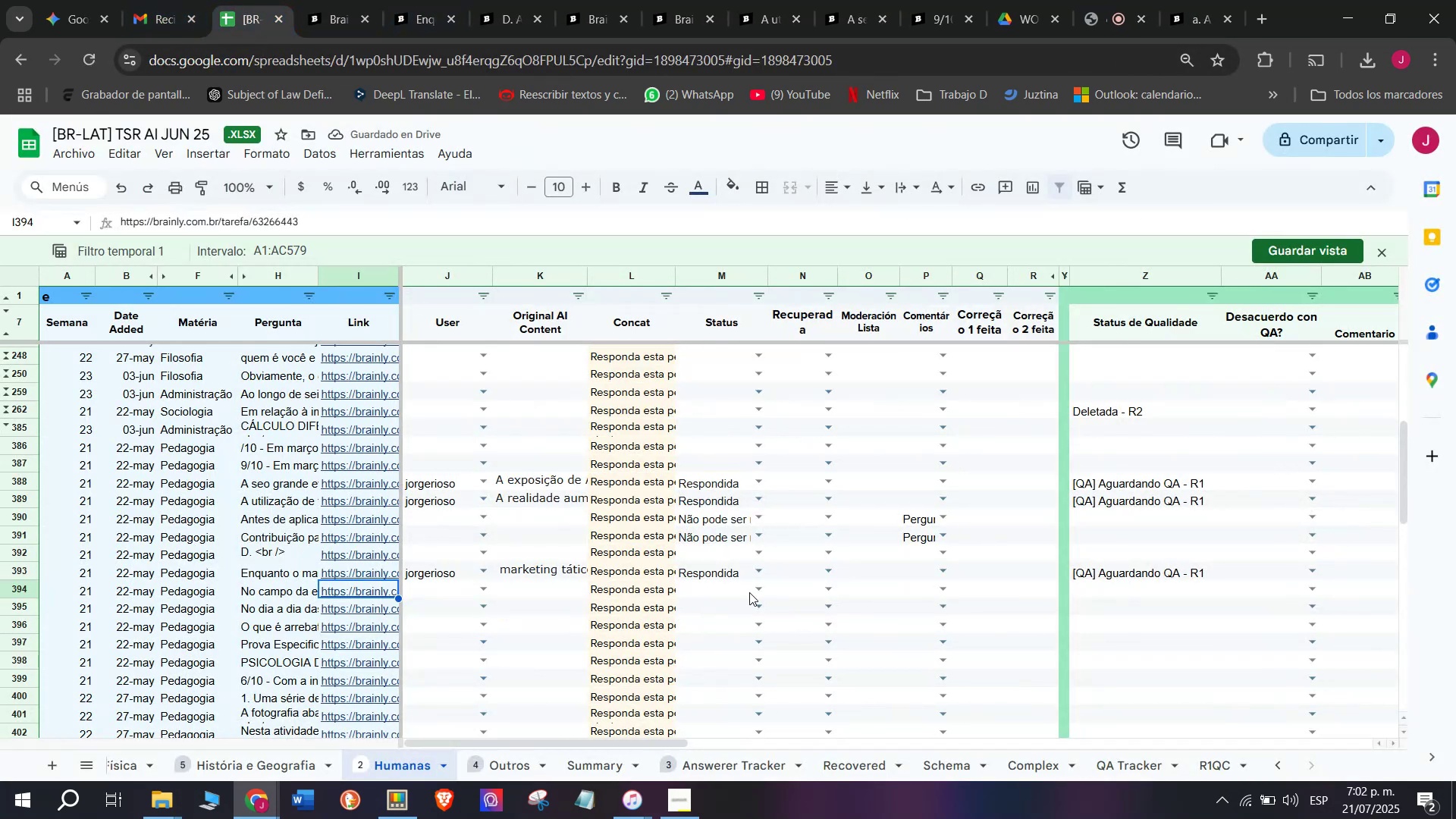 
left_click([761, 592])
 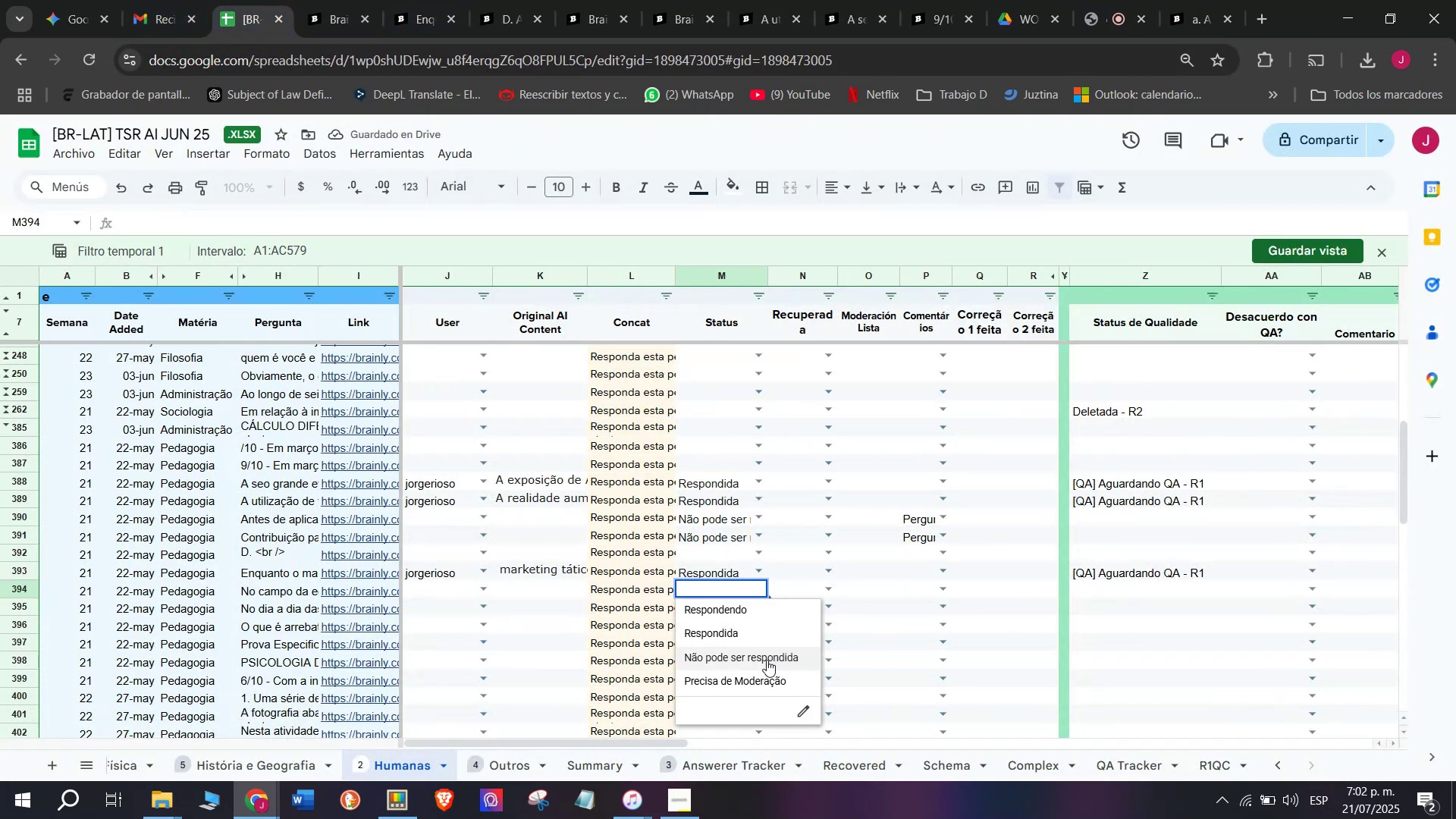 
left_click([767, 660])
 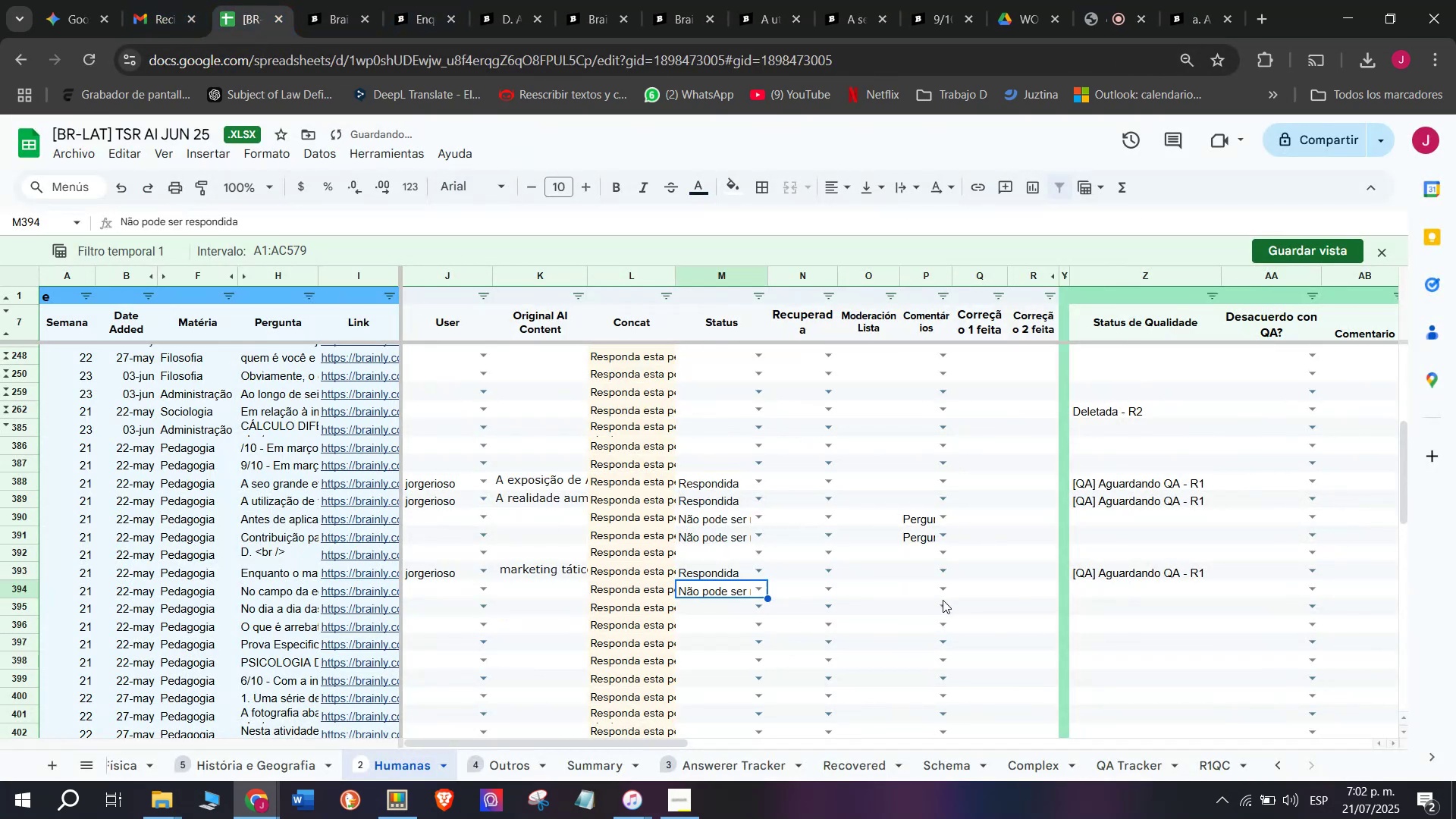 
left_click([948, 588])
 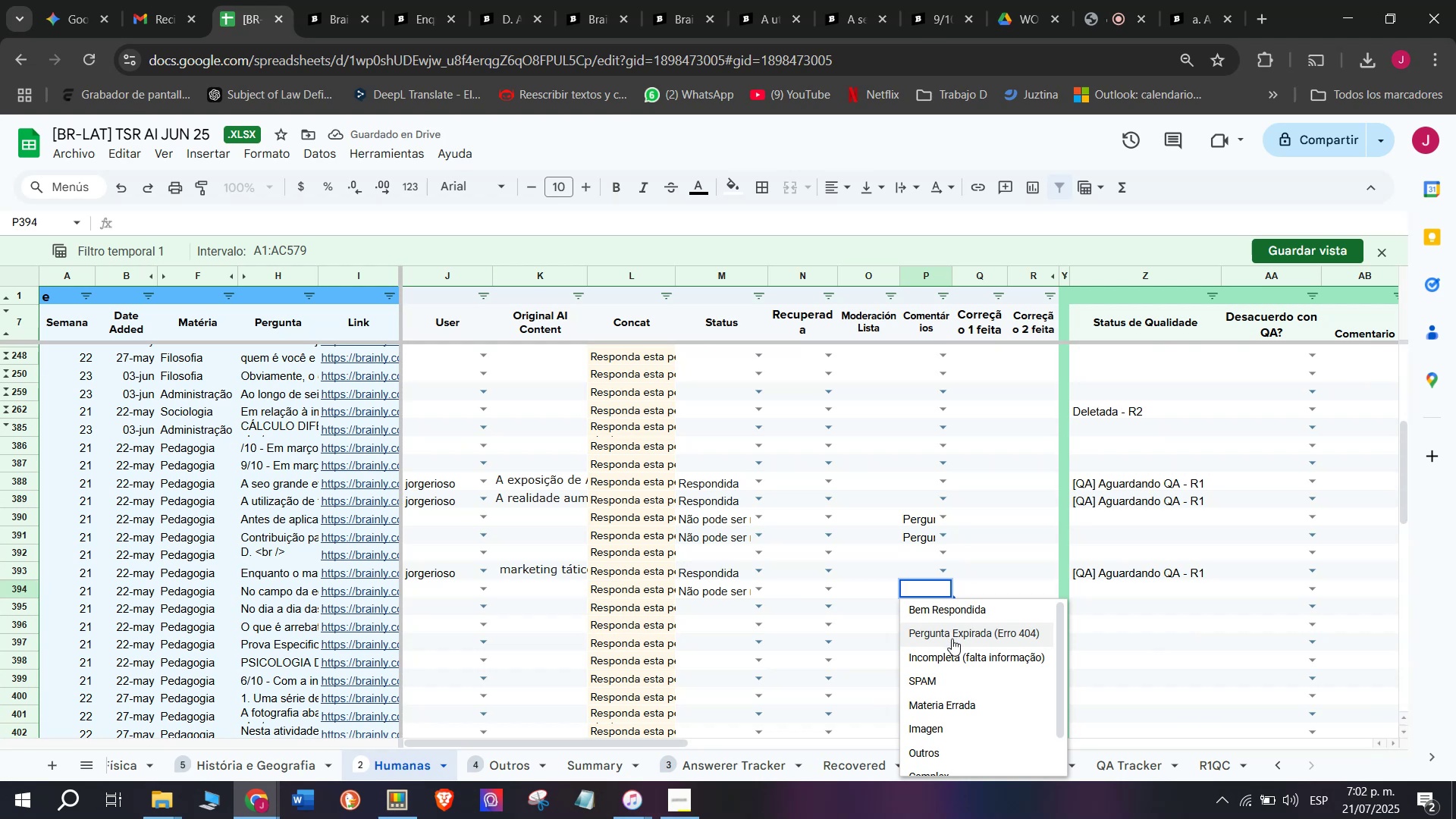 
left_click([952, 639])
 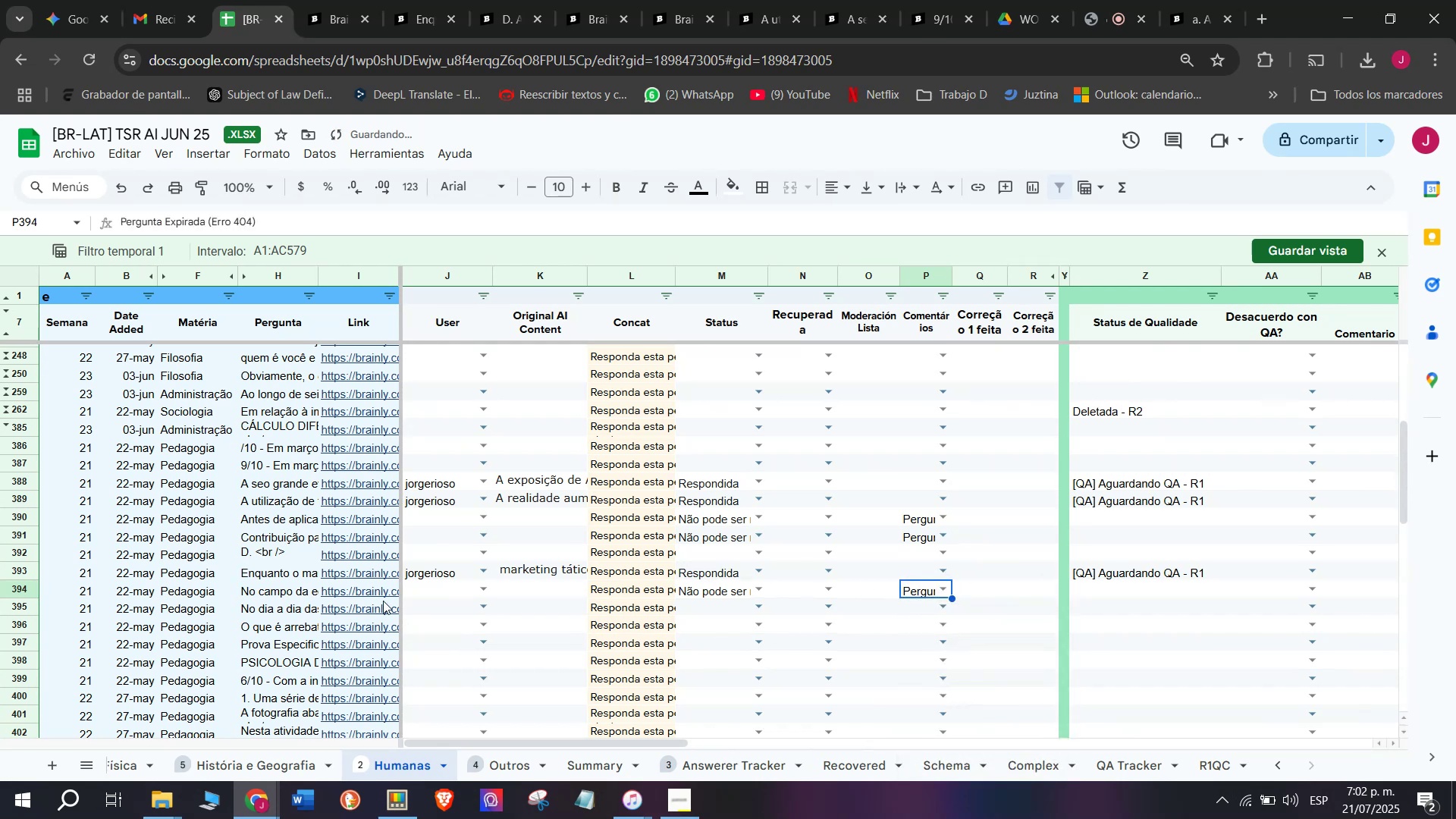 
left_click([383, 622])
 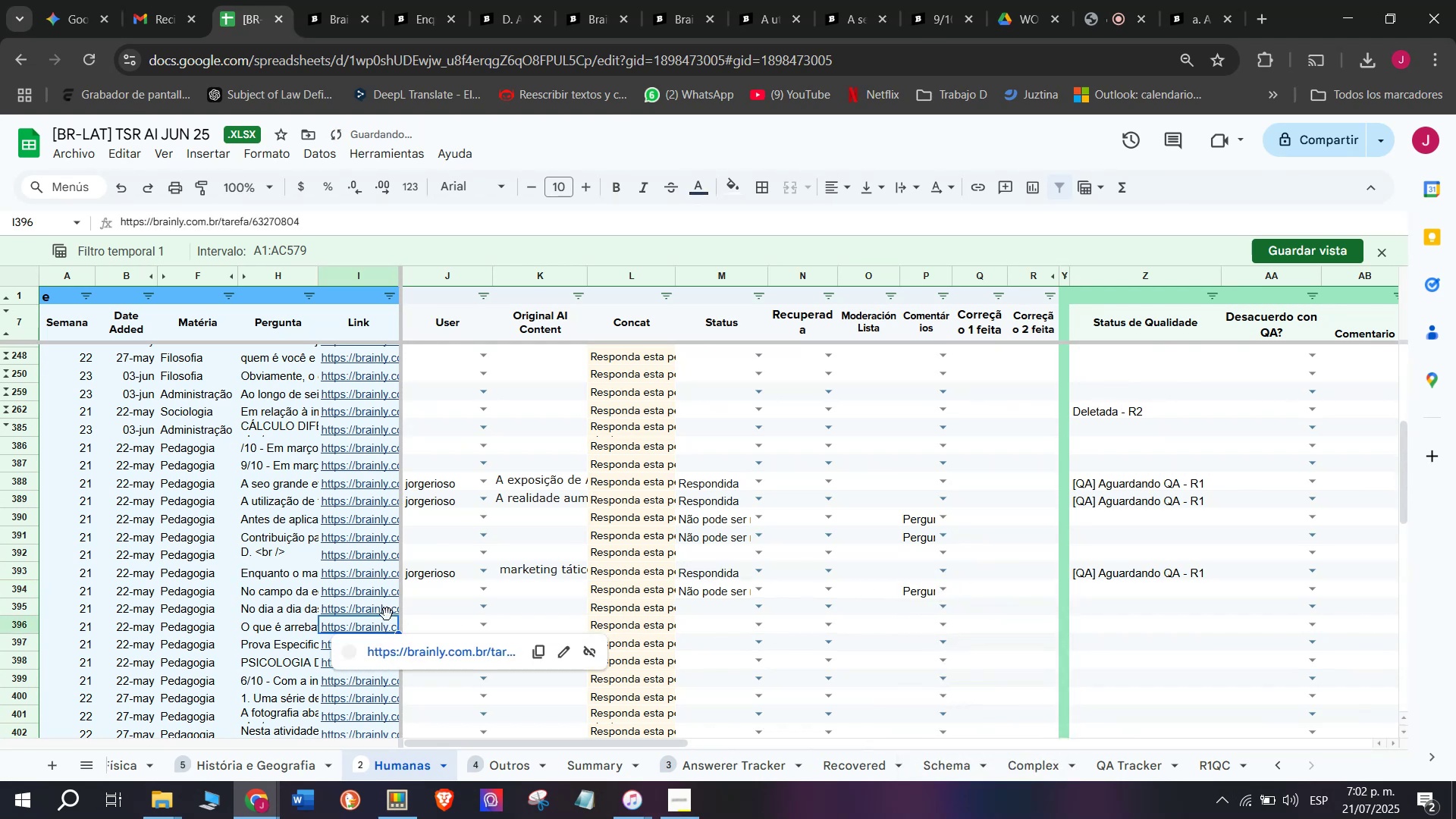 
left_click([385, 609])
 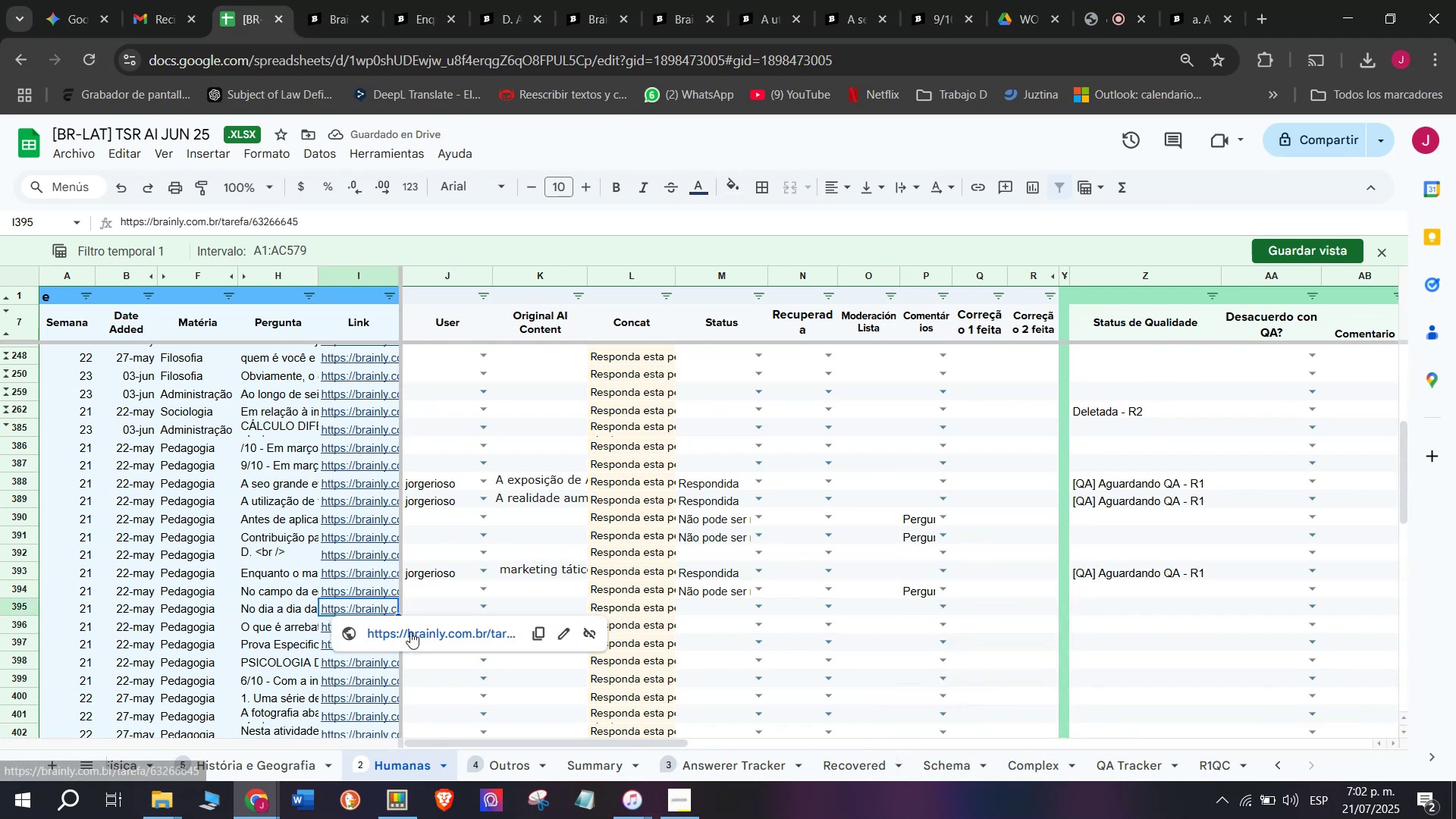 
left_click([410, 632])
 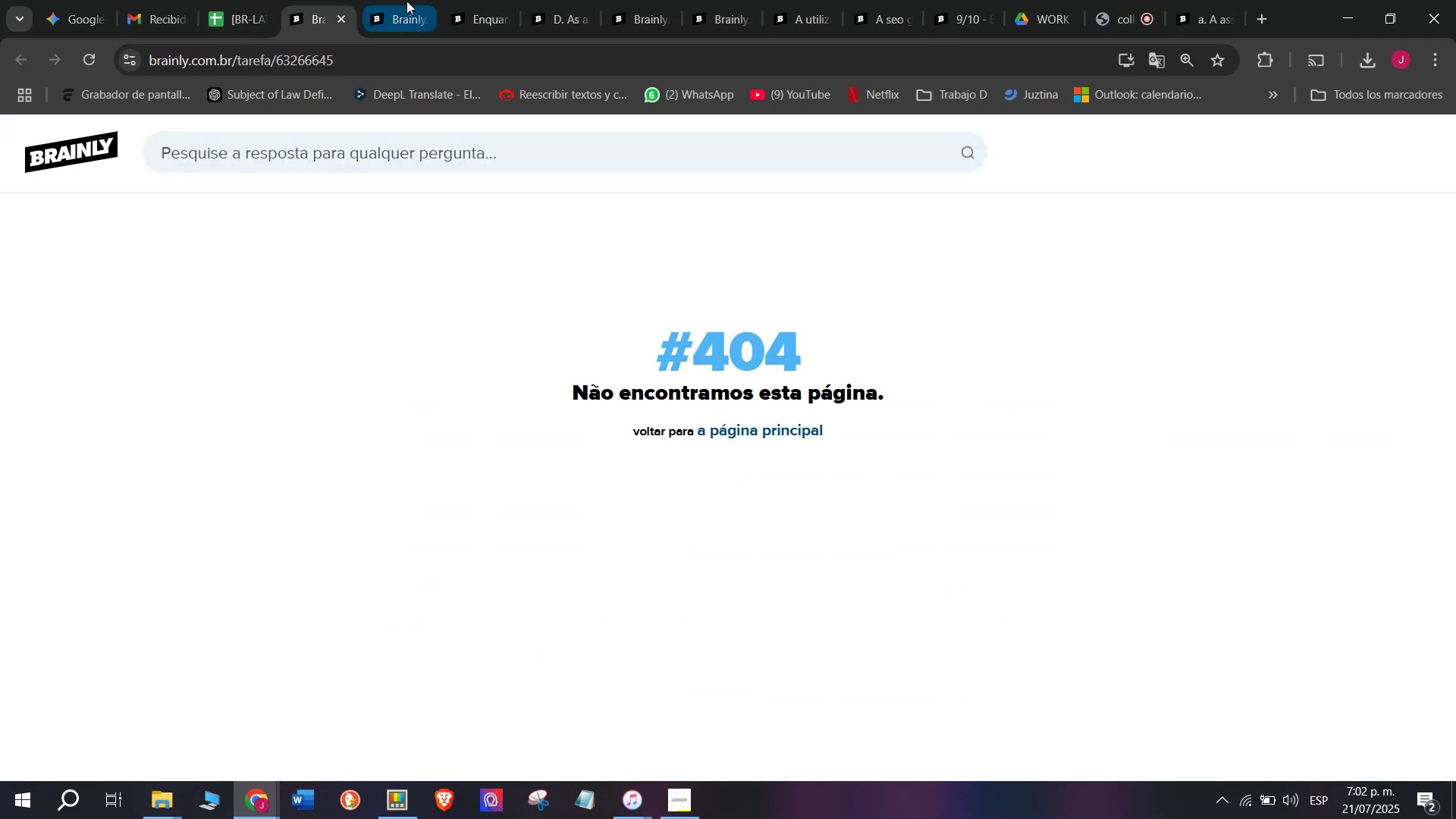 
left_click([431, 0])
 